 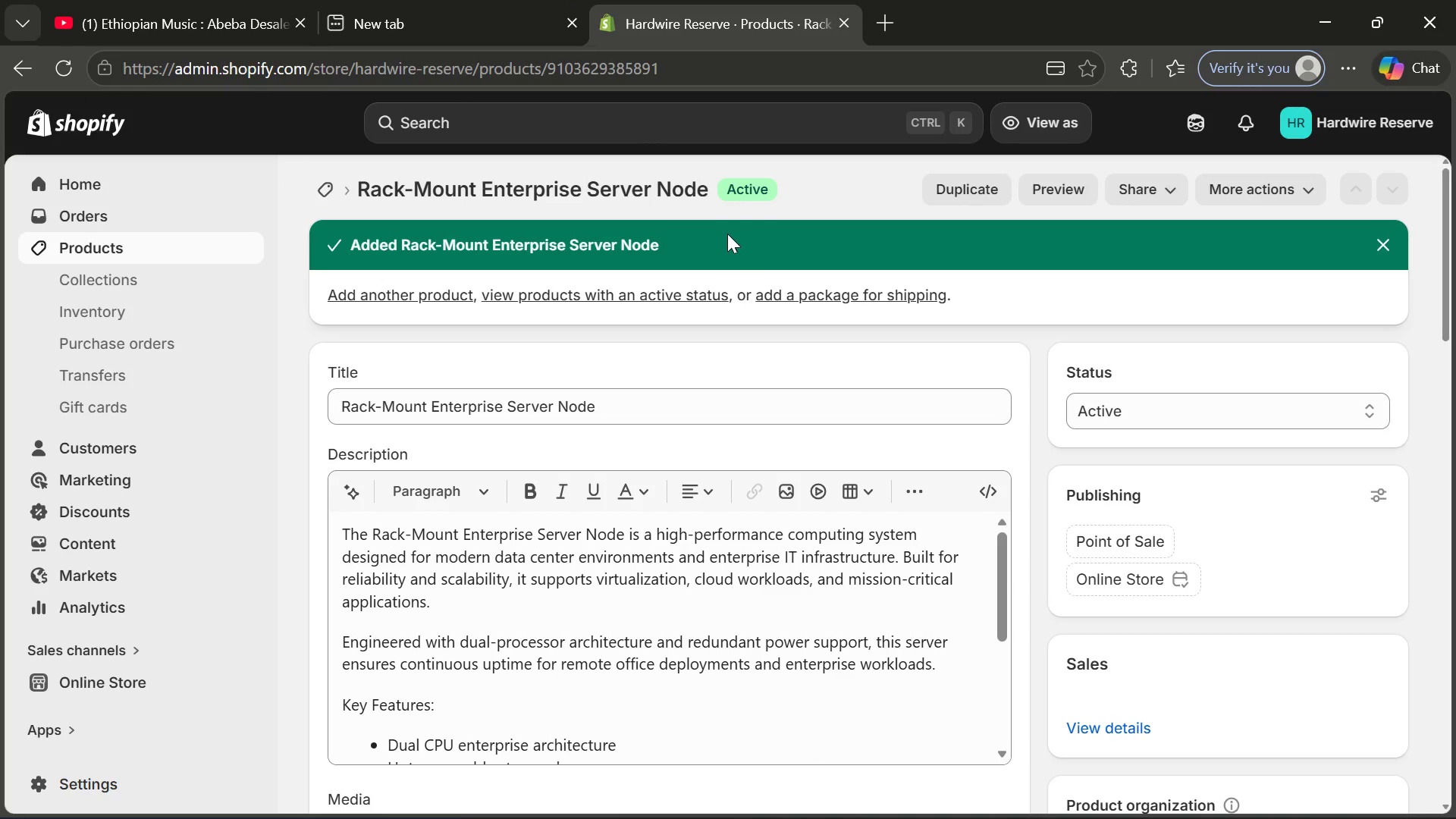 
left_click([152, 256])
 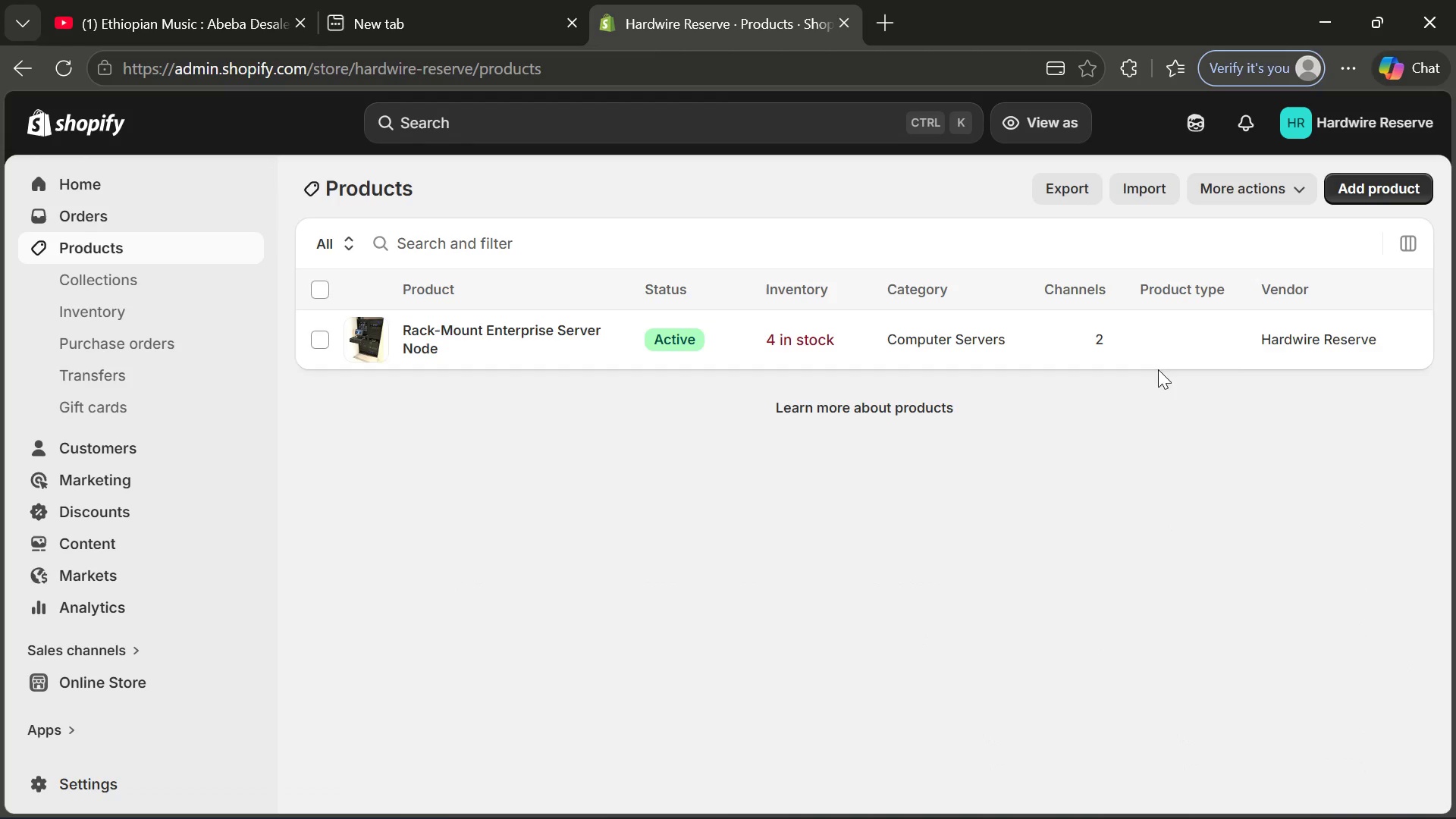 
left_click([1358, 185])
 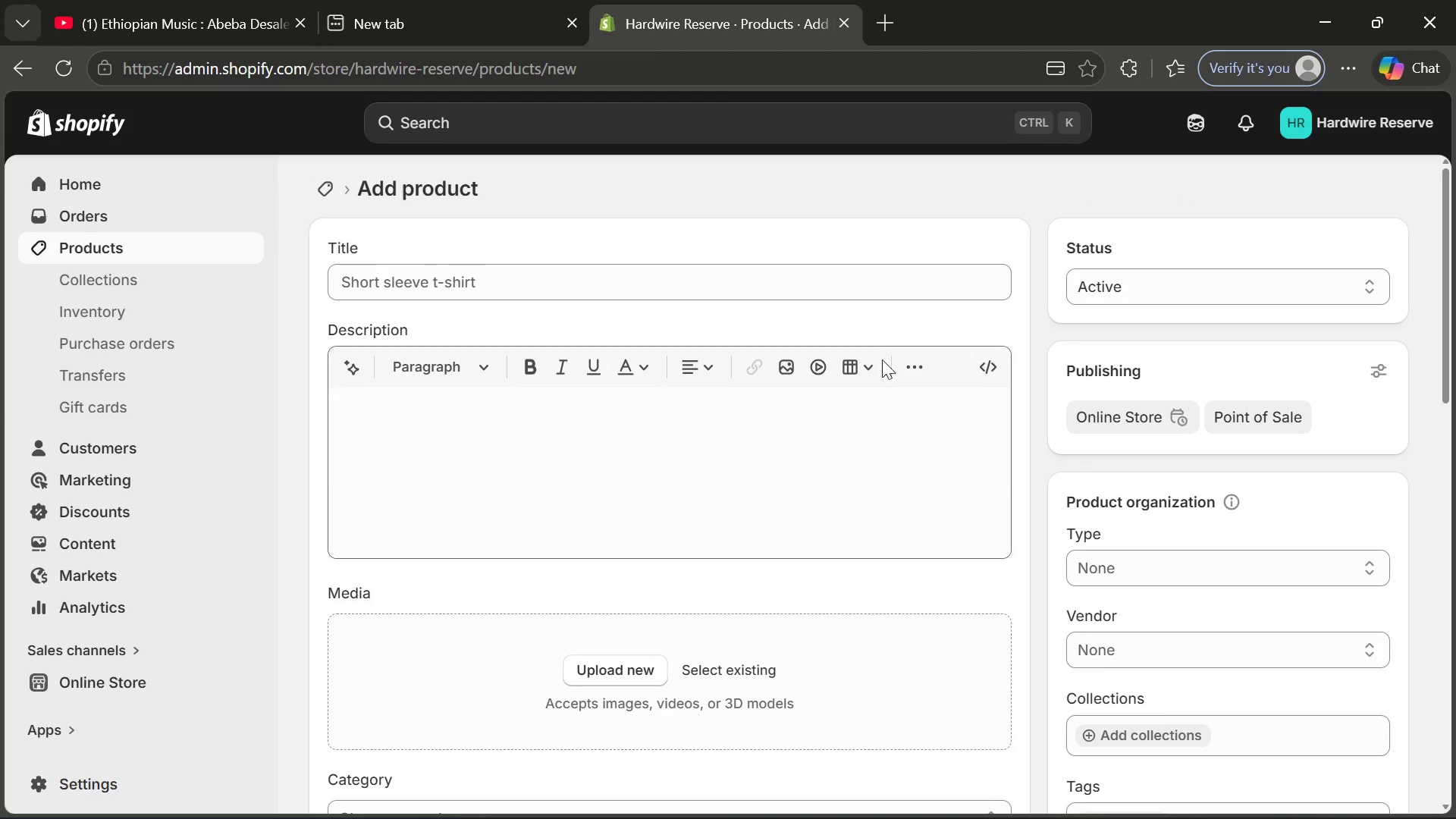 
left_click([576, 292])
 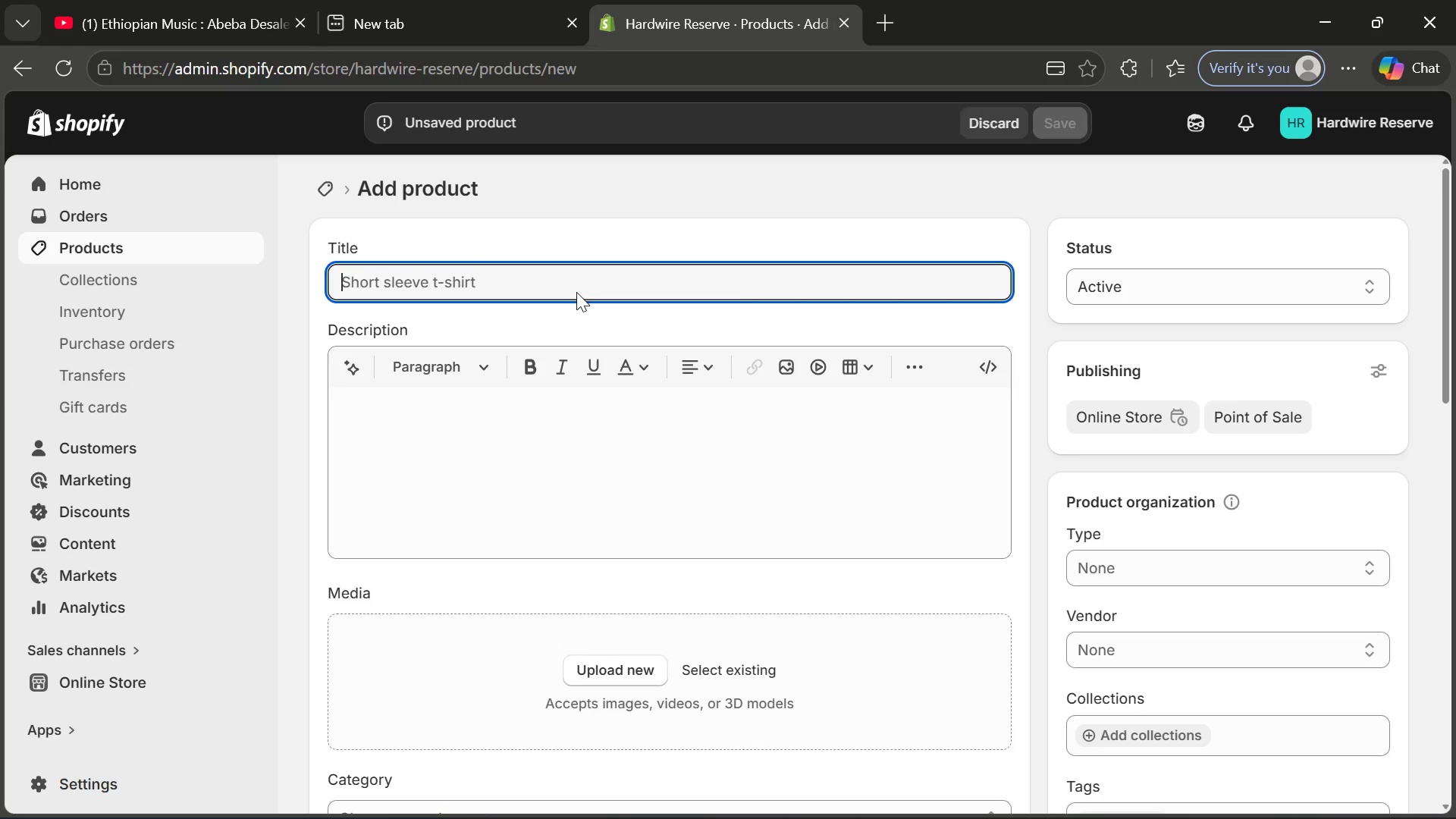 
type(Enter )
key(Backspace)
type(prise UPS b)
key(Backspace)
type(Backup Sysy)
key(Backspace)
type(tem )
 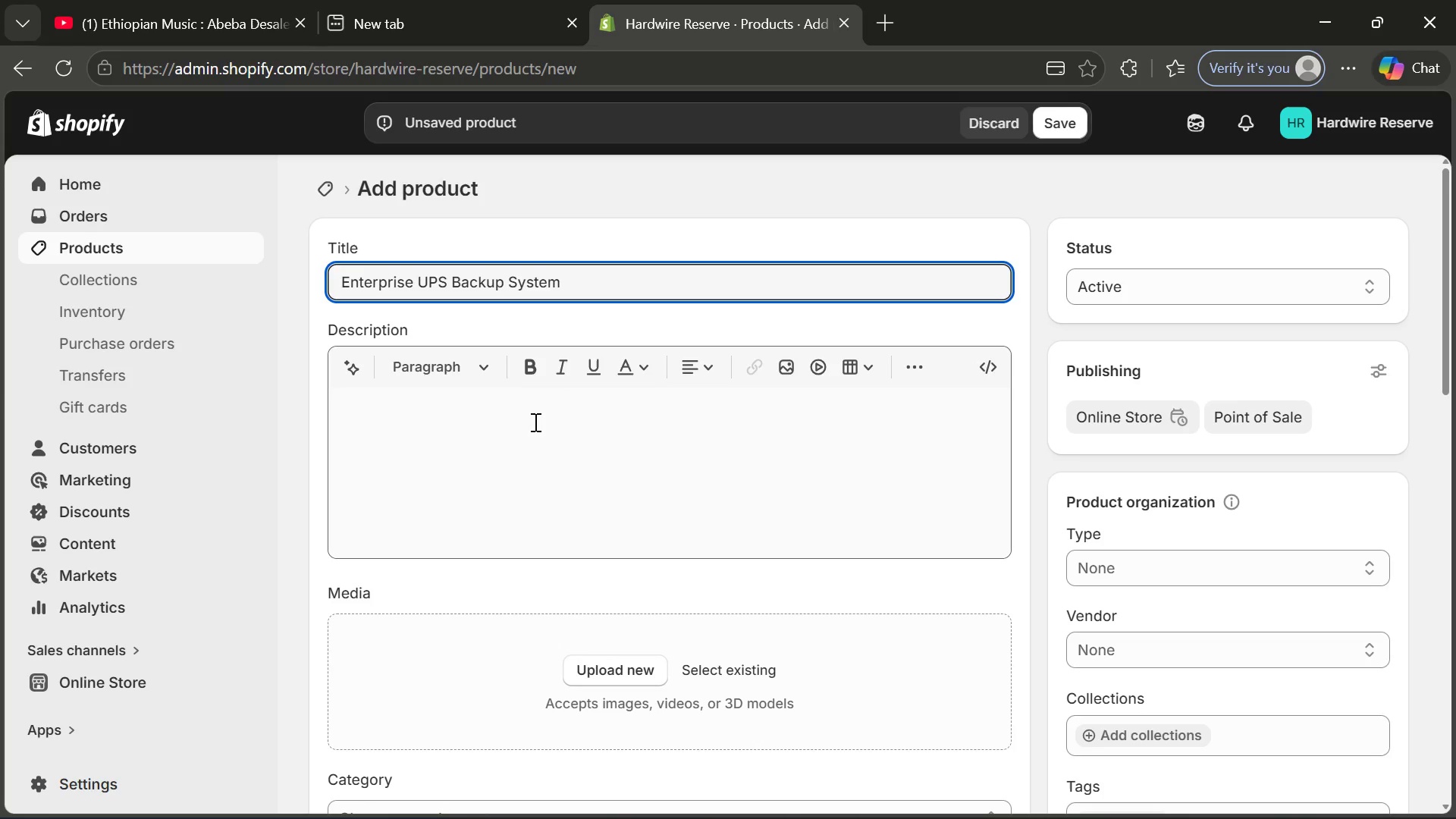 
left_click([534, 422])
 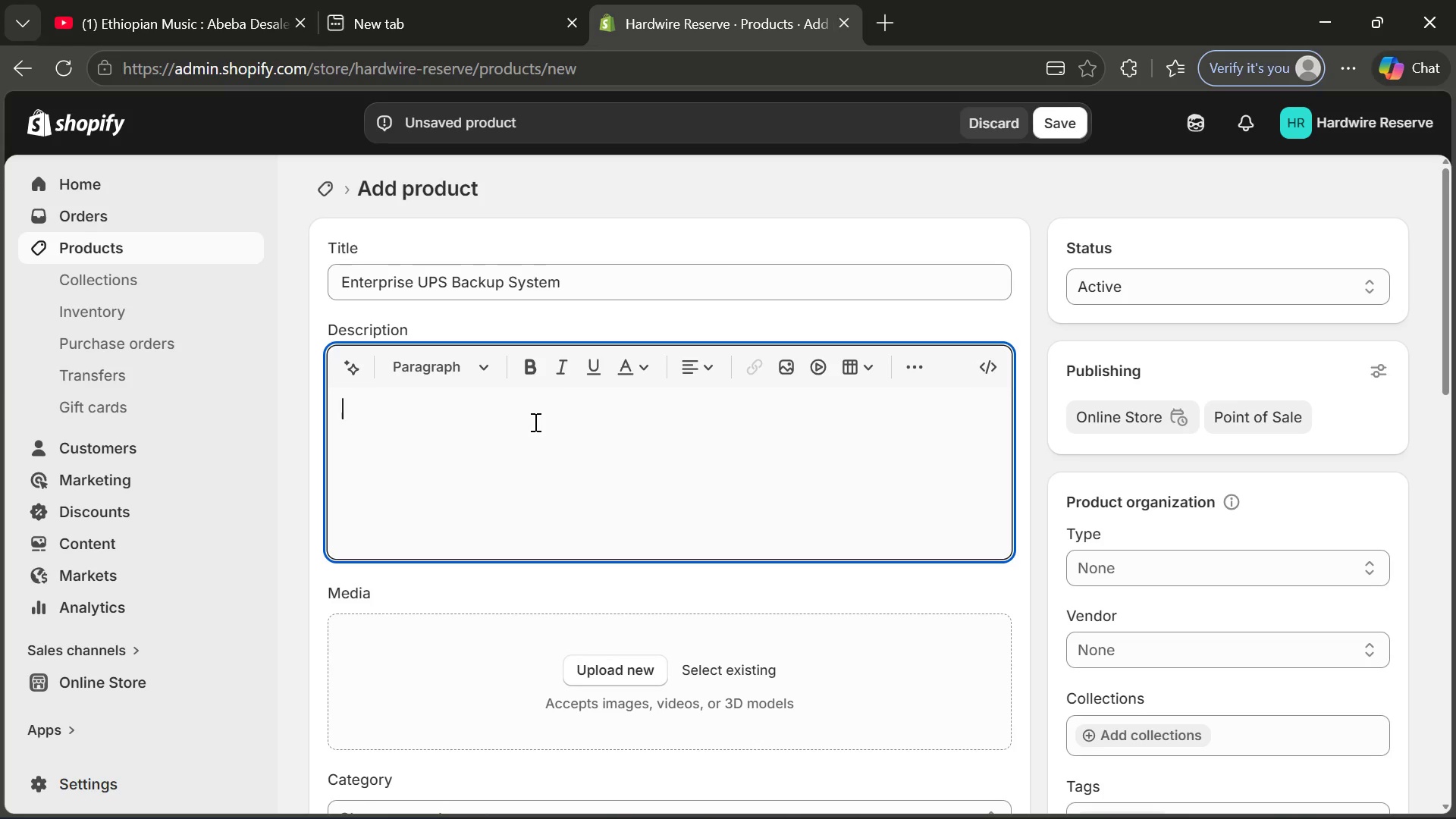 
type(The Enter)
key(Tab)
 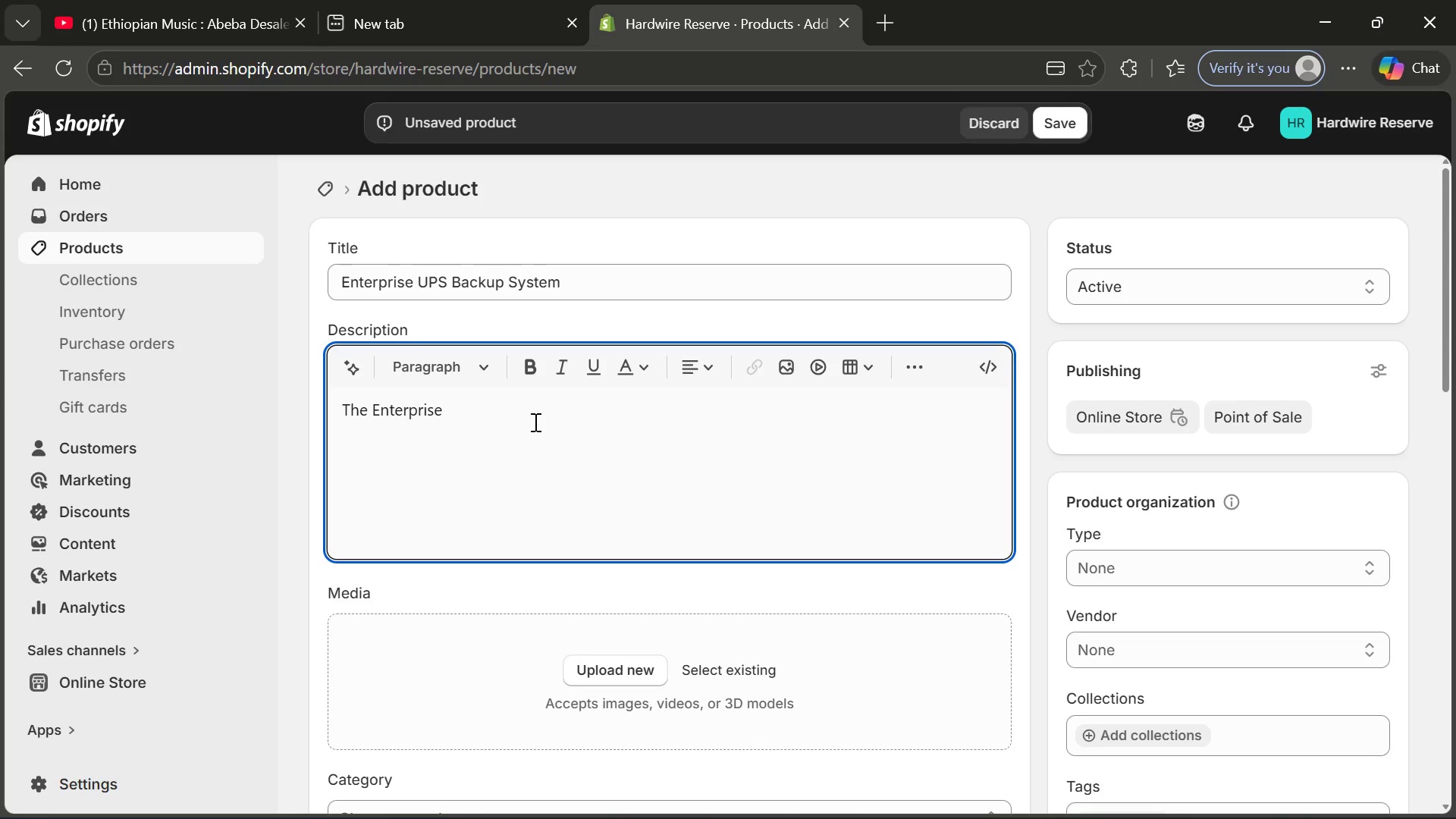 
wait(11.14)
 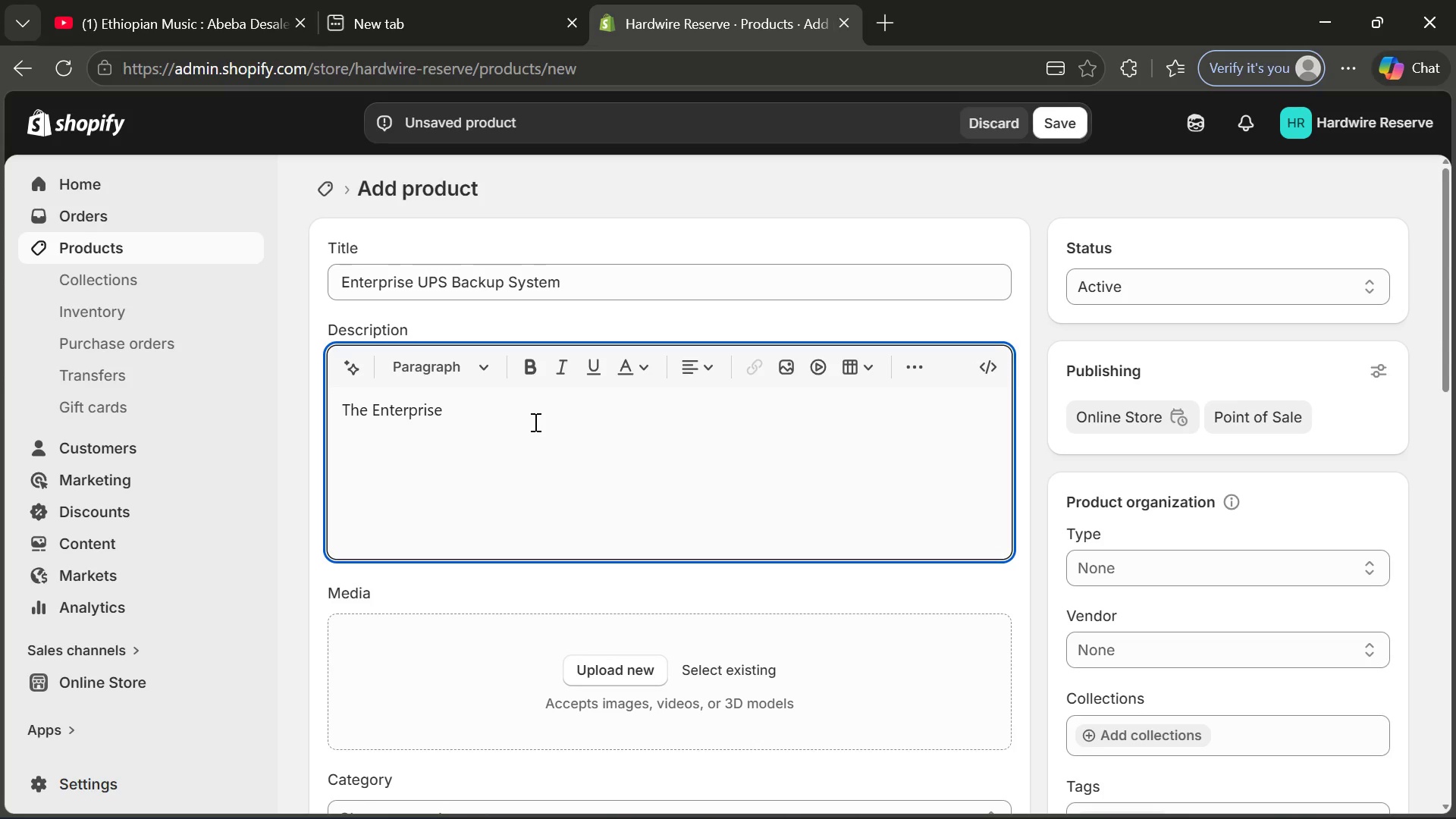 
type( UPS Backup System provides uninte)
 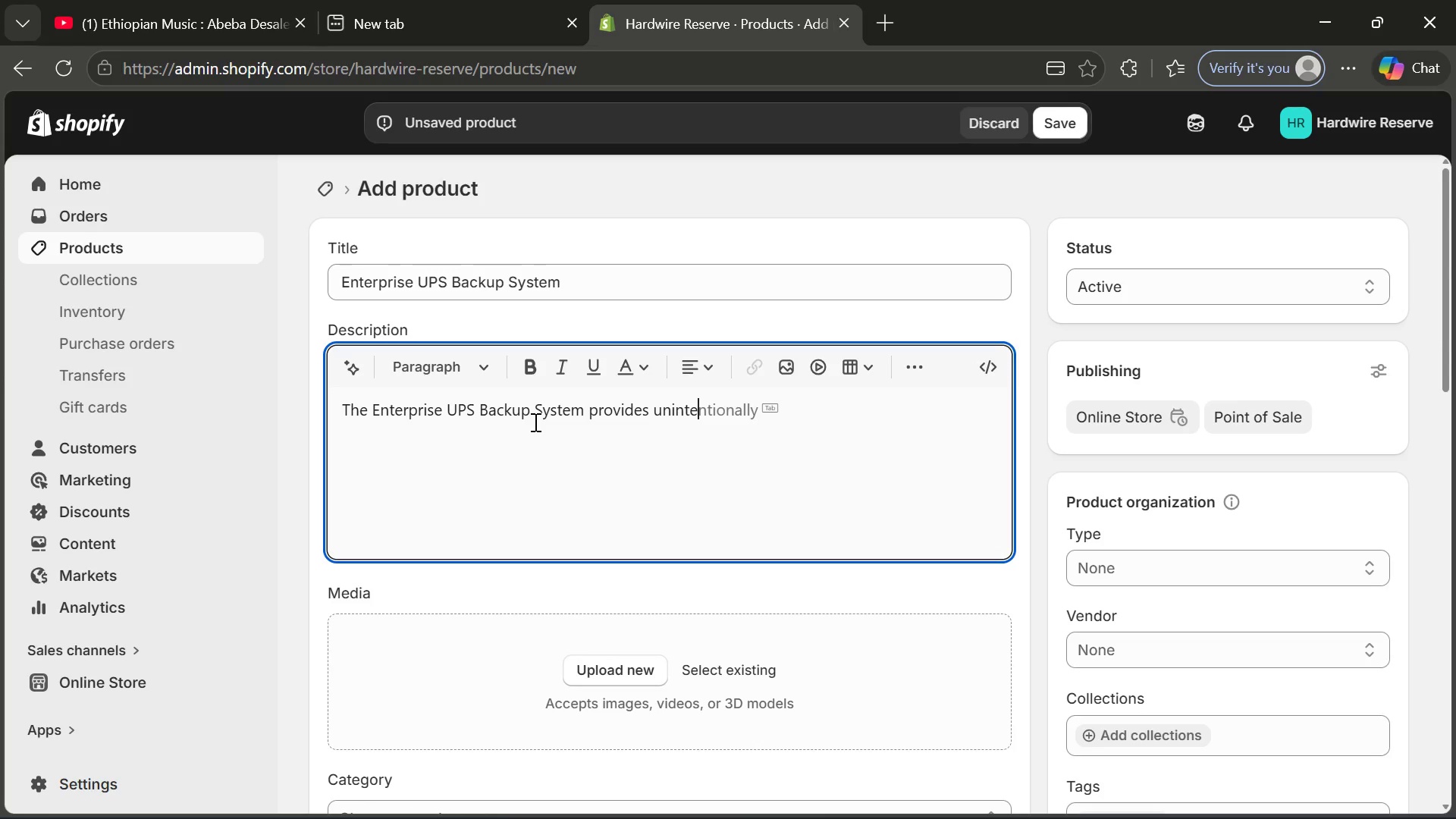 
wait(7.44)
 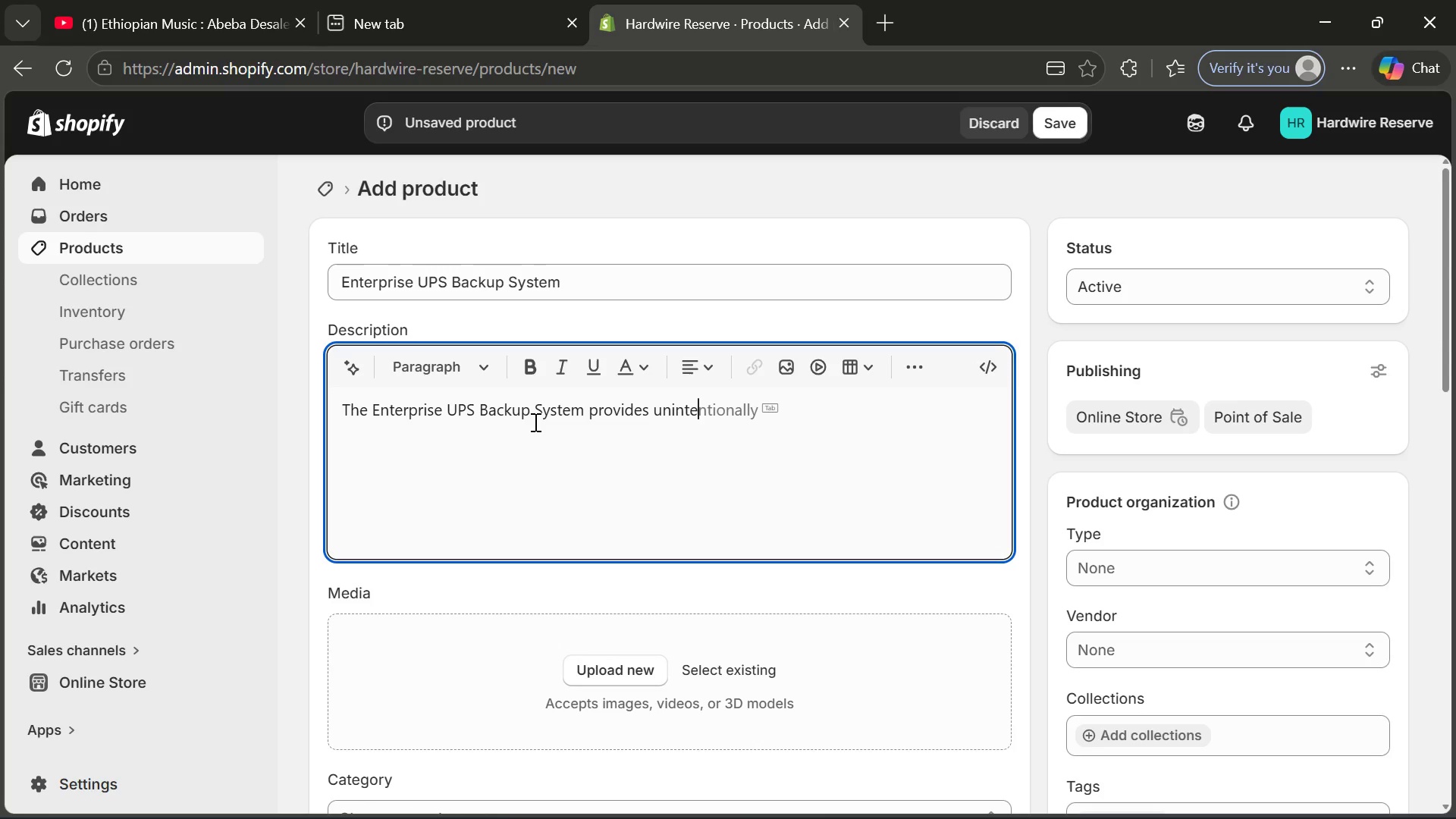 
type(rr)
 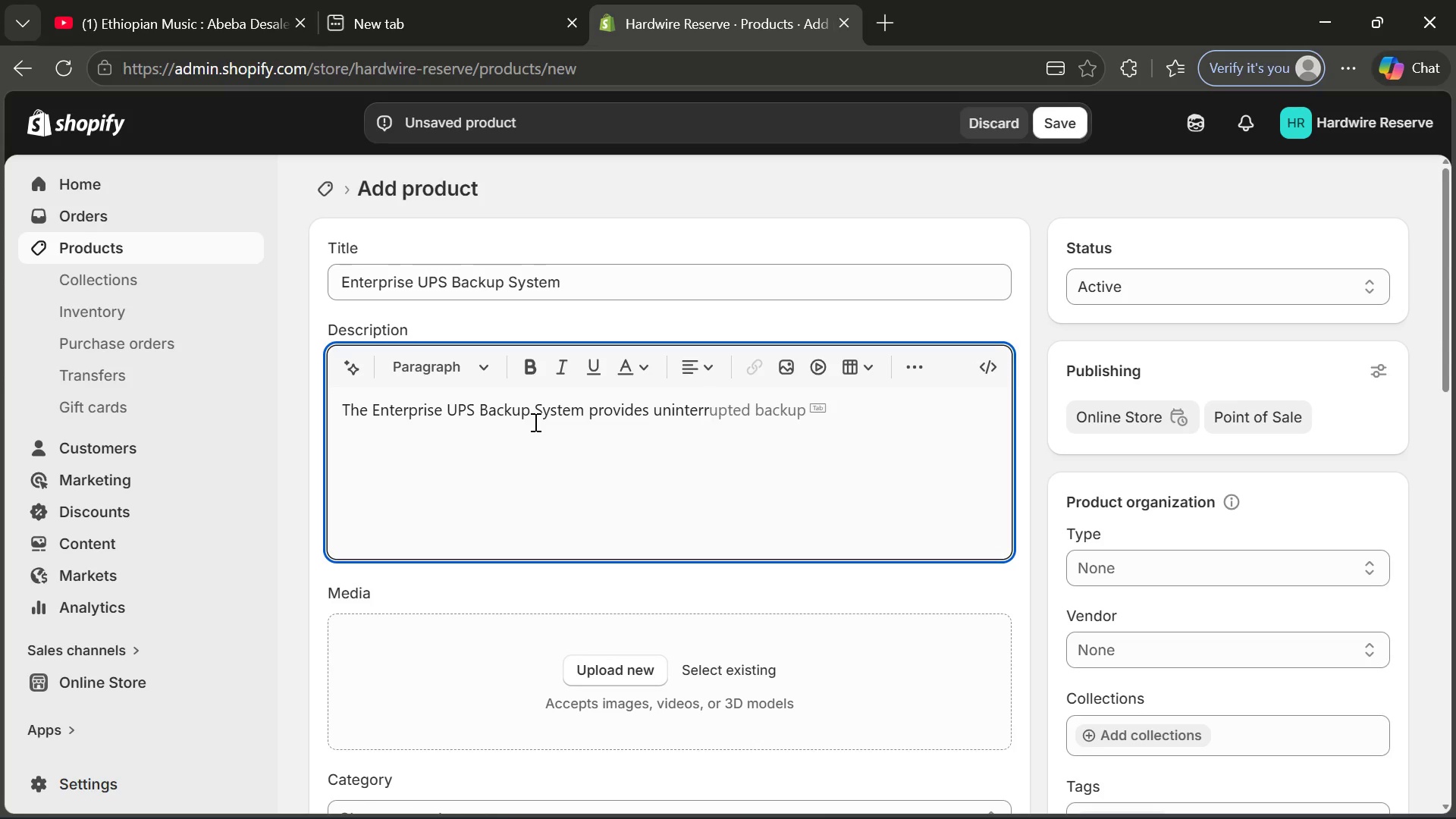 
key(Tab)
key(Backspace)
key(Backspace)
key(Backspace)
key(Backspace)
key(Backspace)
key(Backspace)
type(power prote)
key(Tab)
type( for cri)
key(Tab)
type( IT )
 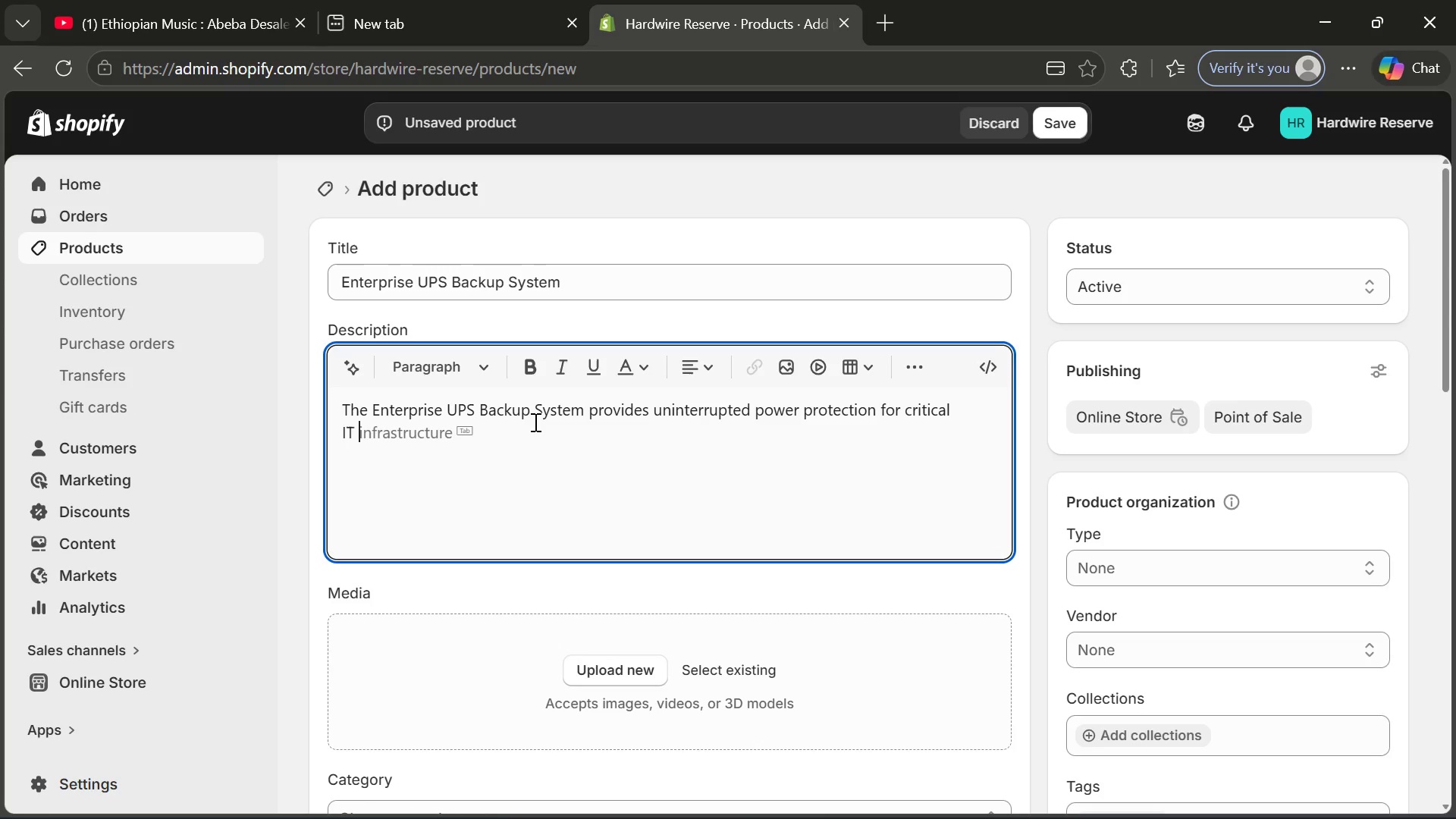 
key(Tab)
 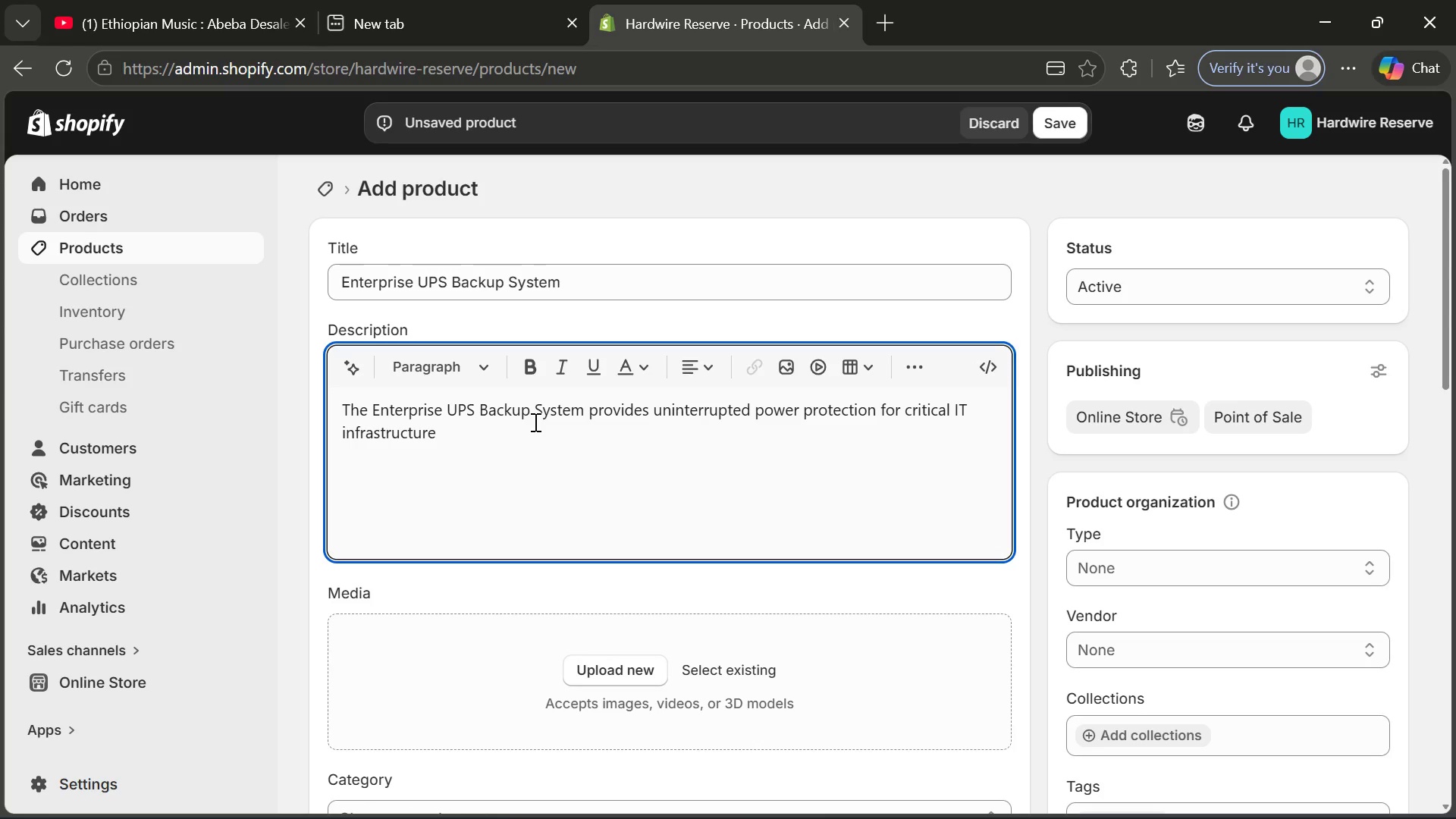 
key(Period)
 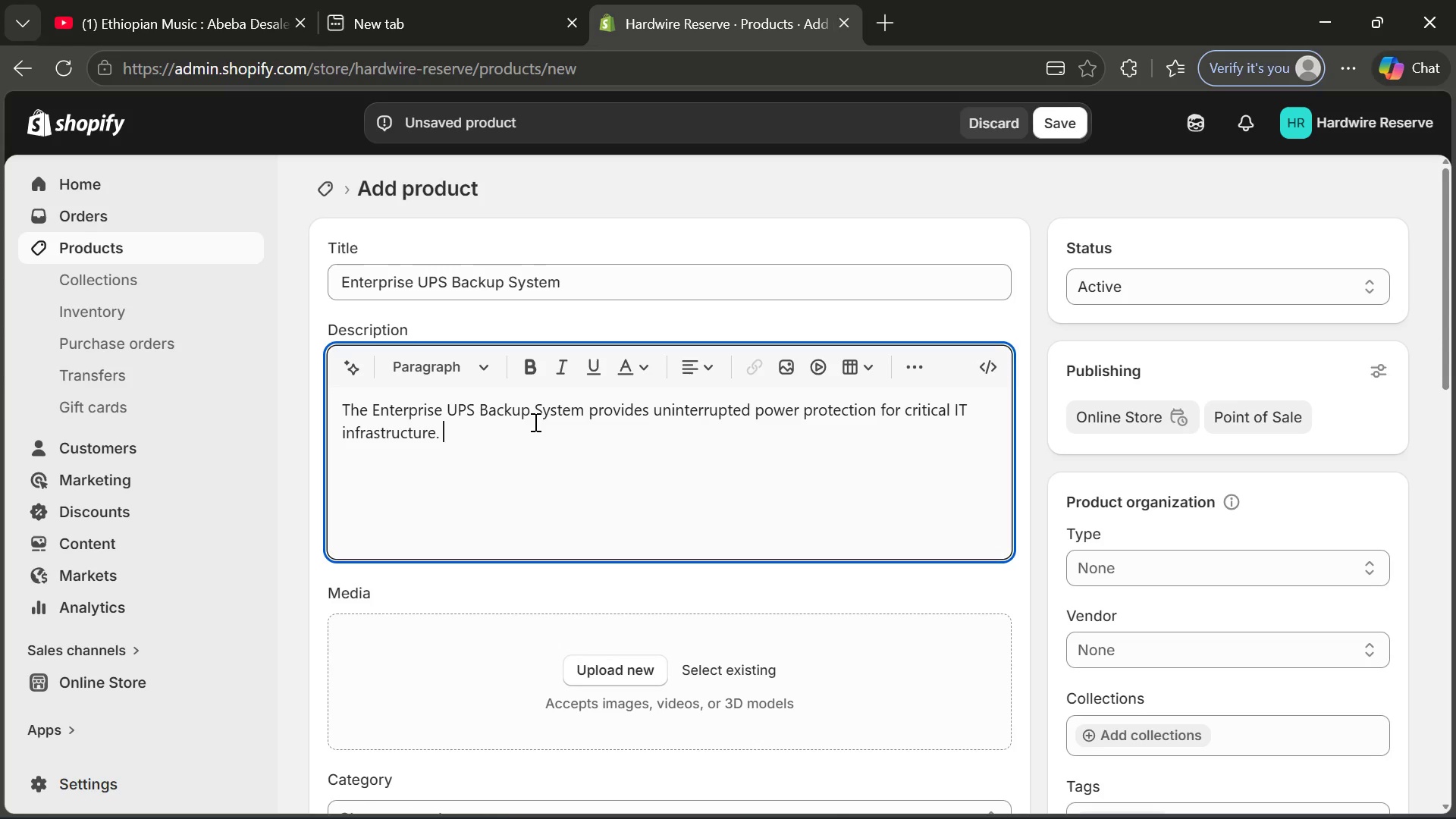 
key(Space)
 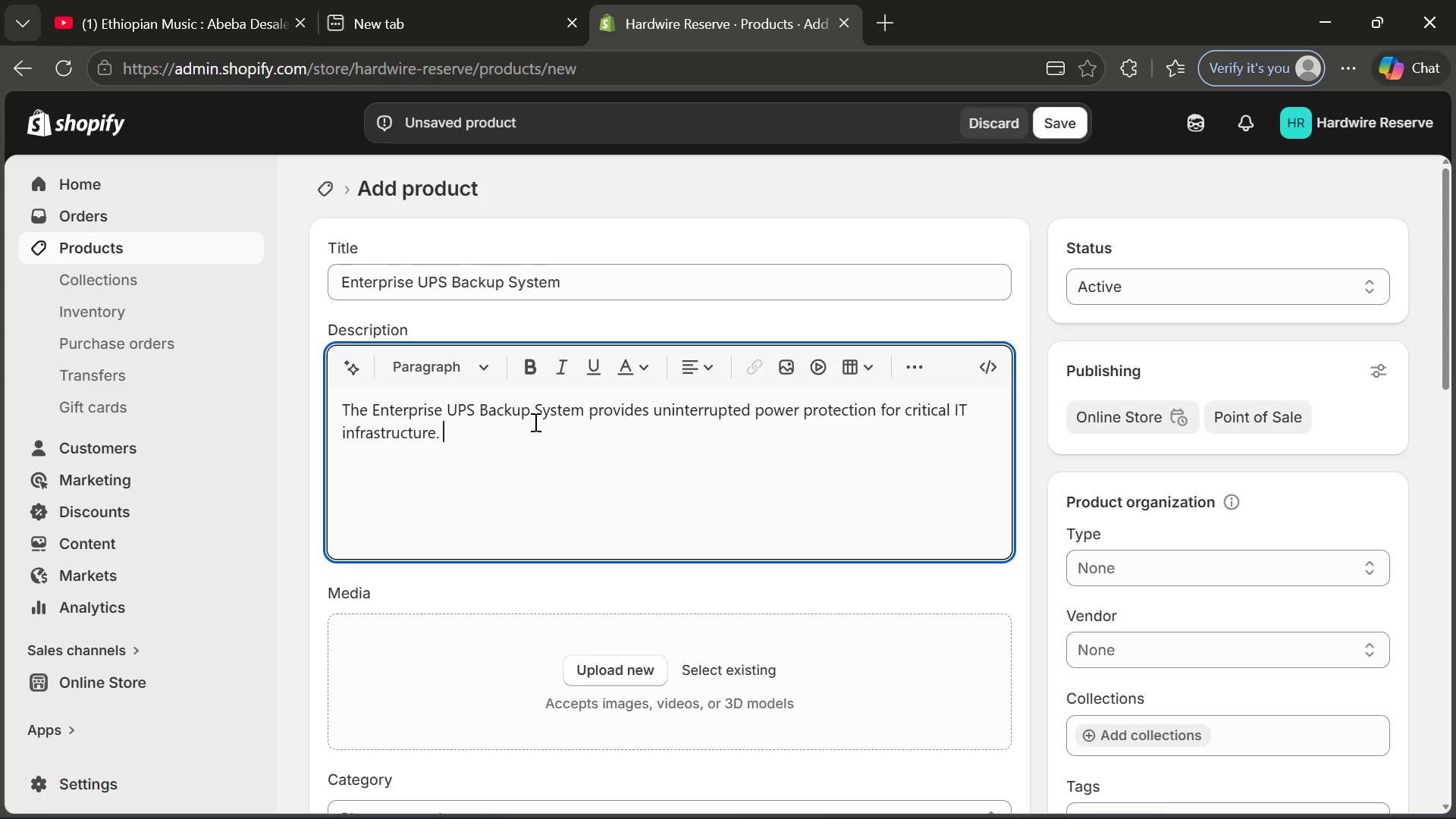 
key(Tab)
 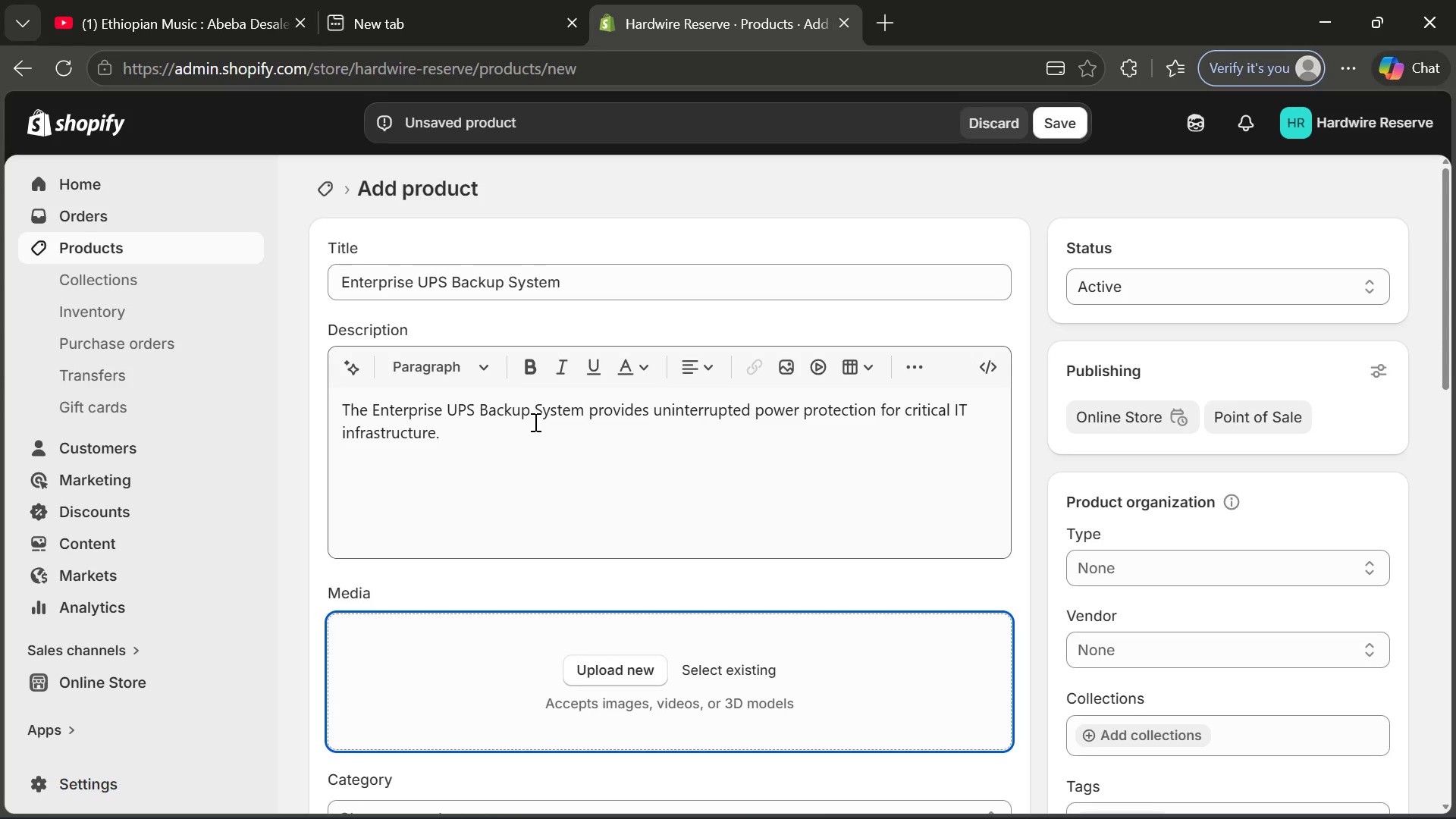 
key(CapsLock)
 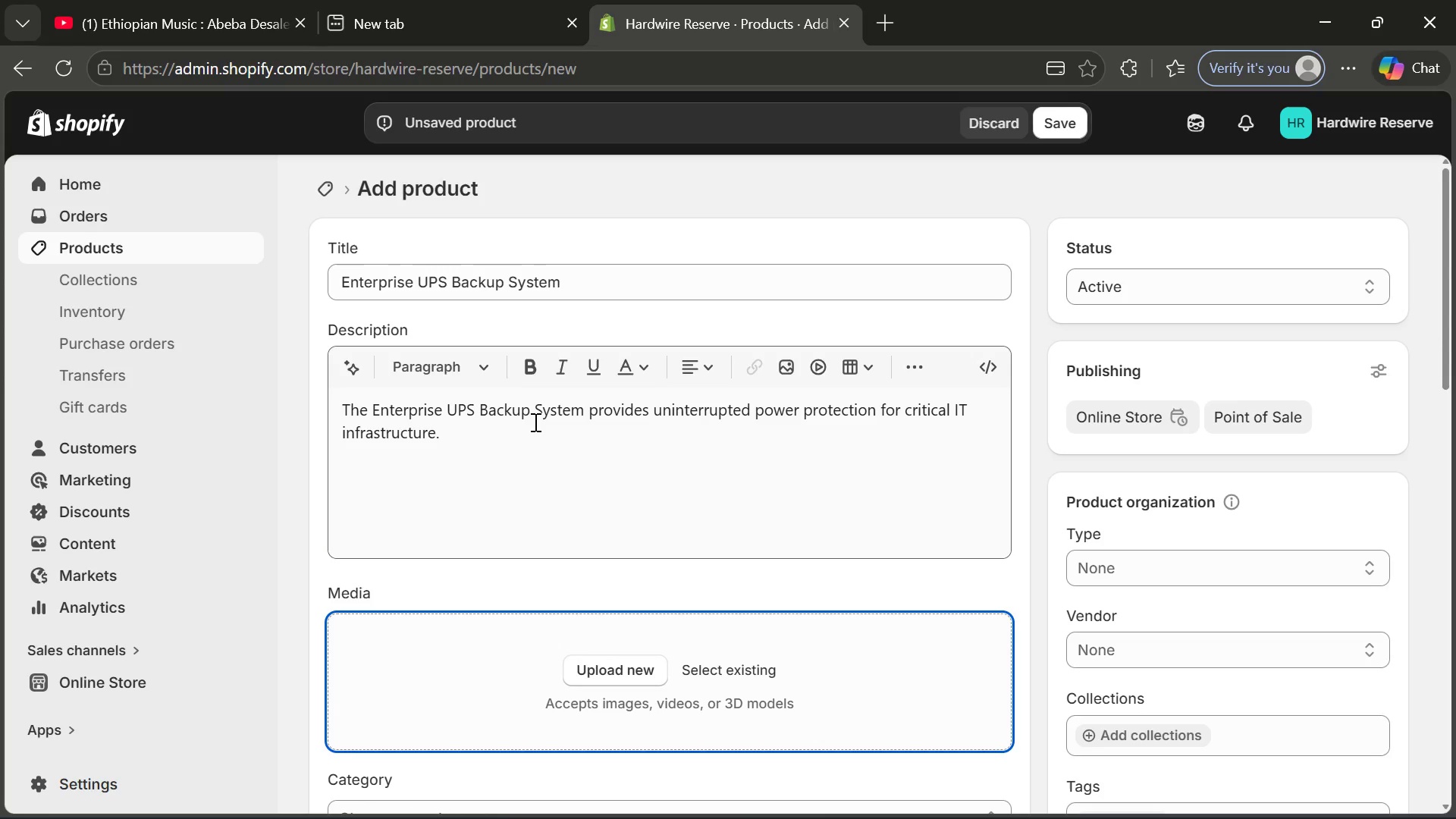 
key(D)
 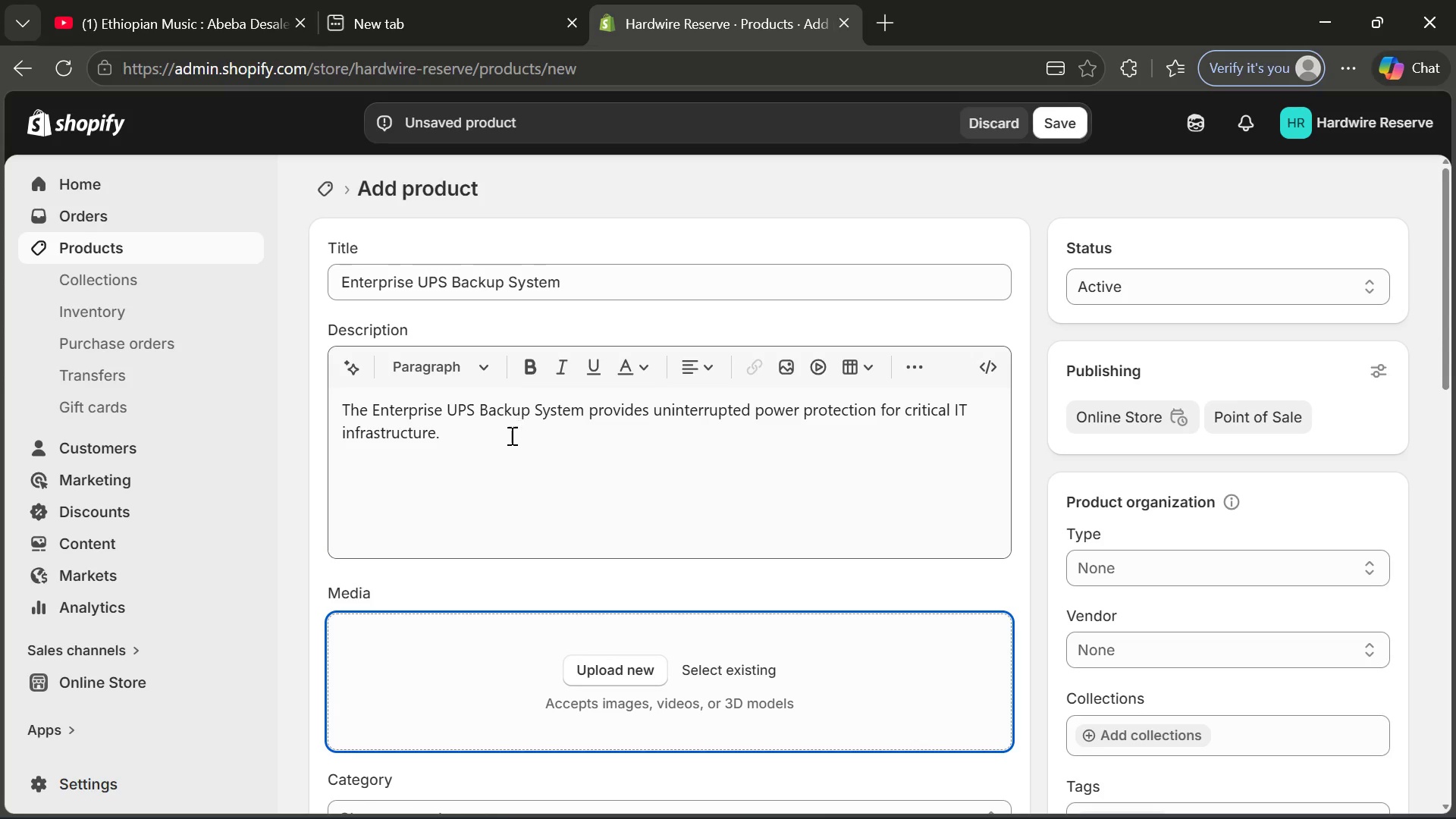 
left_click([509, 436])
 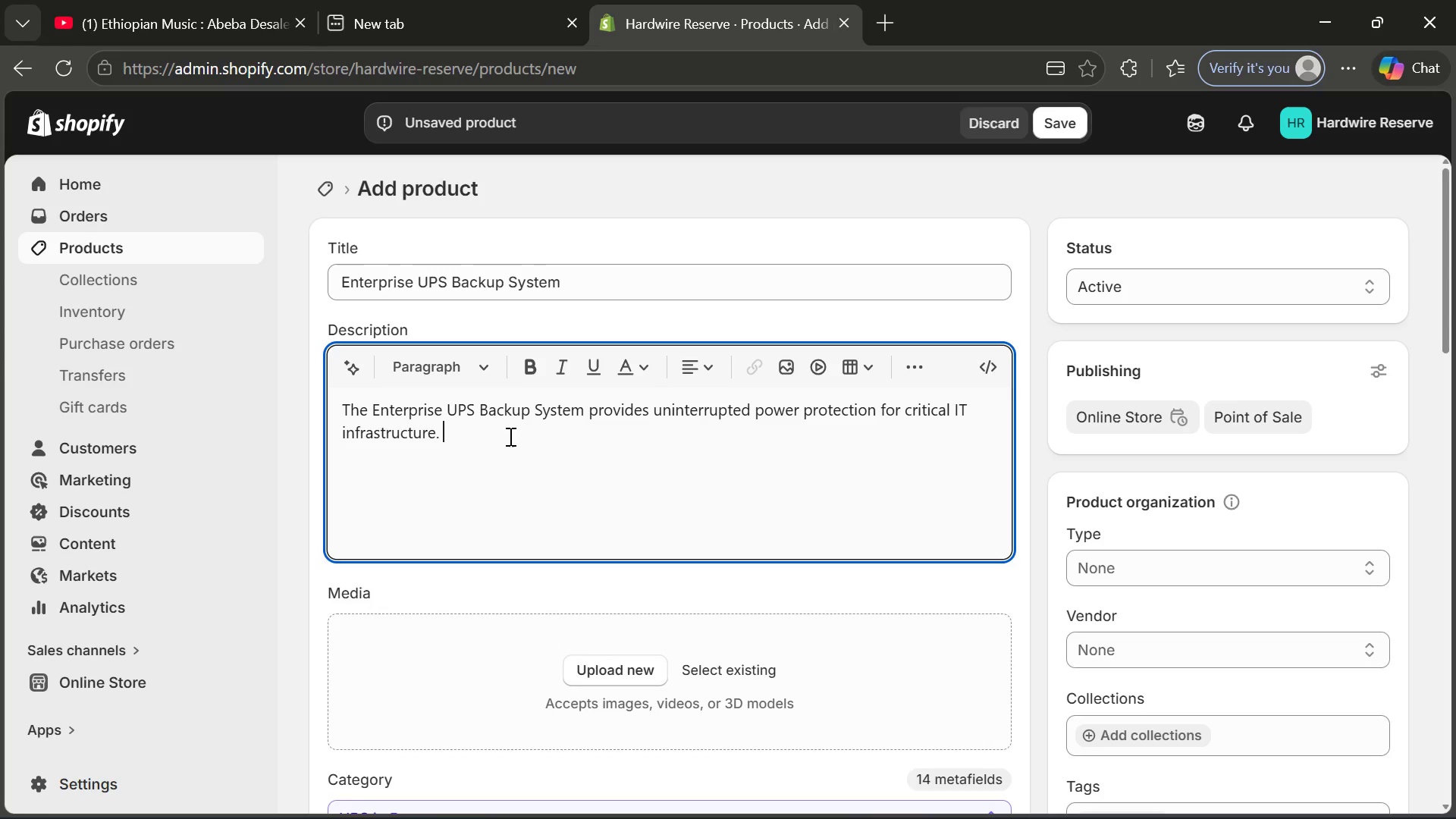 
type(Designed for services, networking equipmen)
key(Tab)
type(, and storage systems, it ensures zero data losee)
key(Backspace)
key(Backspace)
key(Backspace)
type(ss during outages.)
 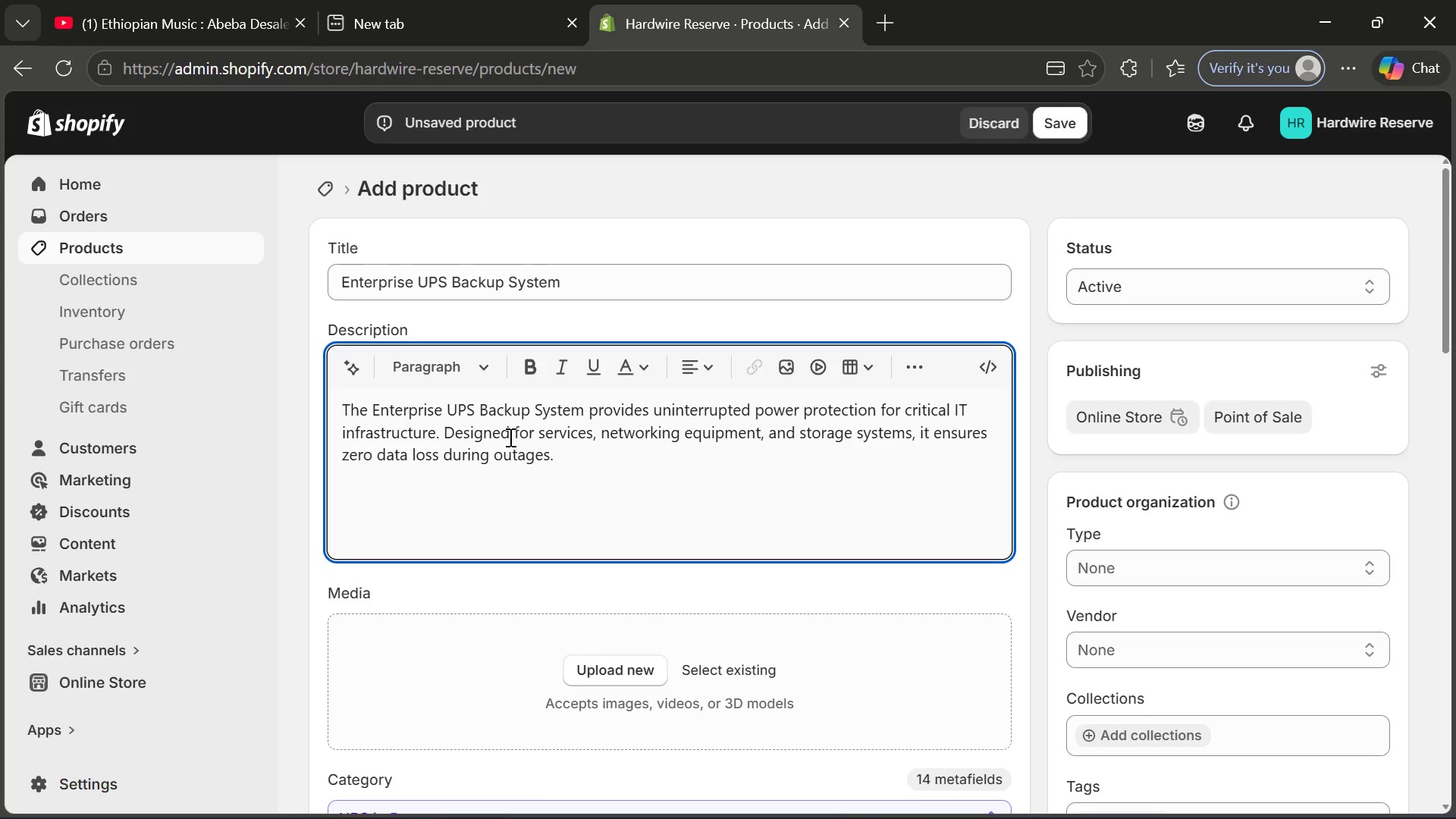 
key(Enter)
 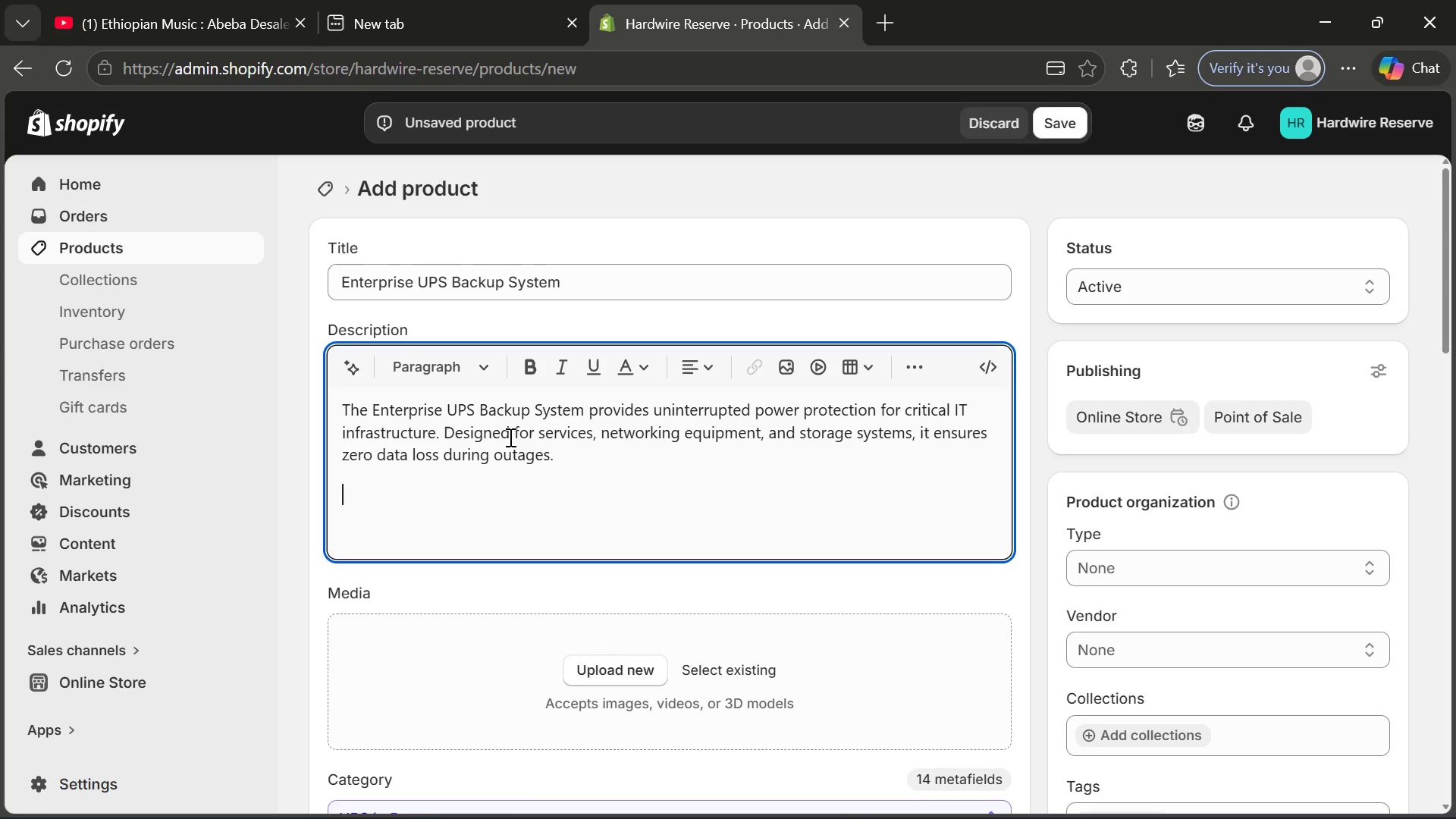 
type(Ideal for data centers and remote office setuos, )
key(Backspace)
key(Backspace)
key(Backspace)
key(Backspace)
type(ps, id de)
key(Backspace)
key(Backspace)
key(Backspace)
key(Backspace)
type(i delivers stable power regu)
key(Tab)
type( and surge pro)
key(Tab)
type(.)
 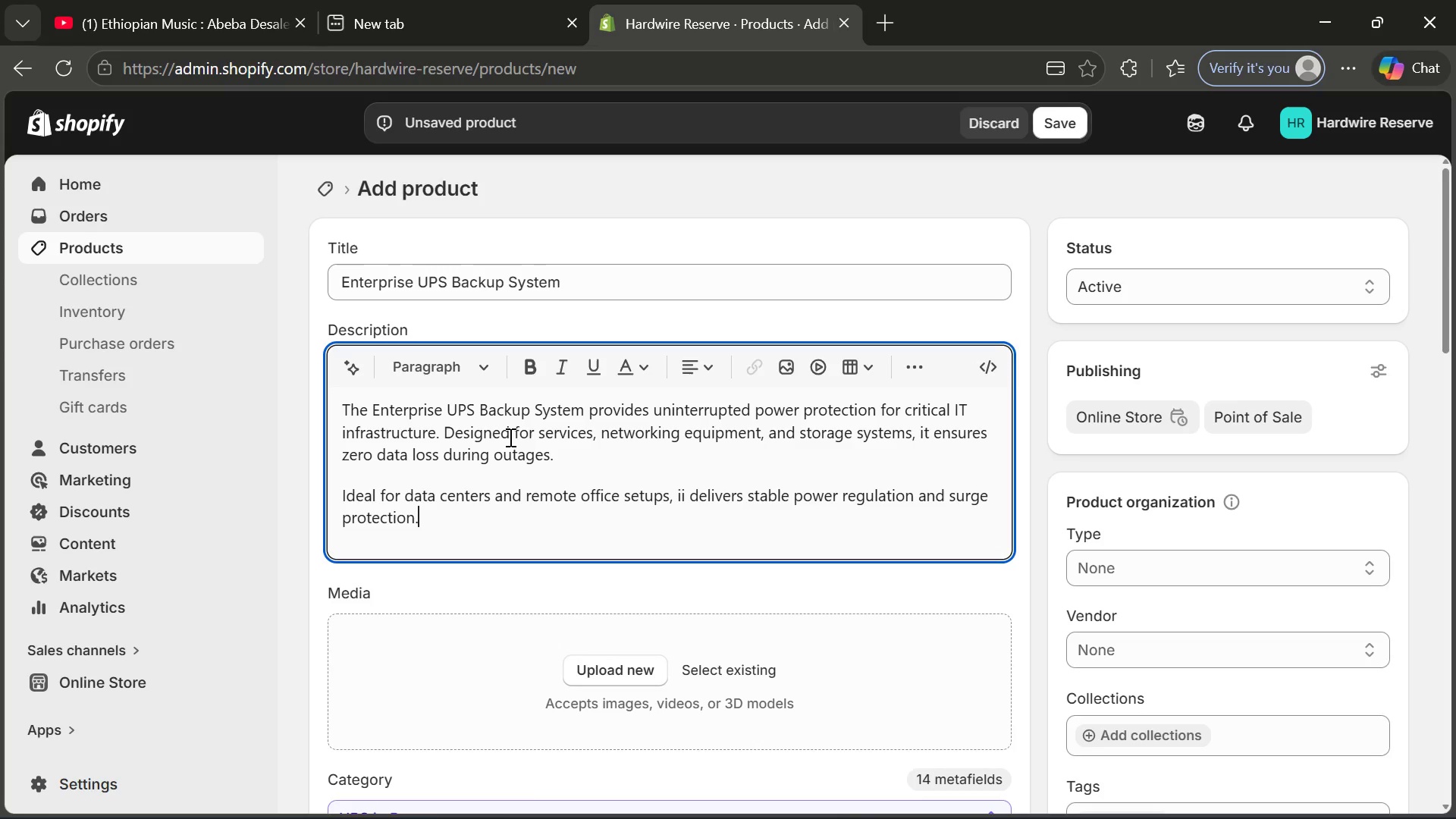 
key(Enter)
 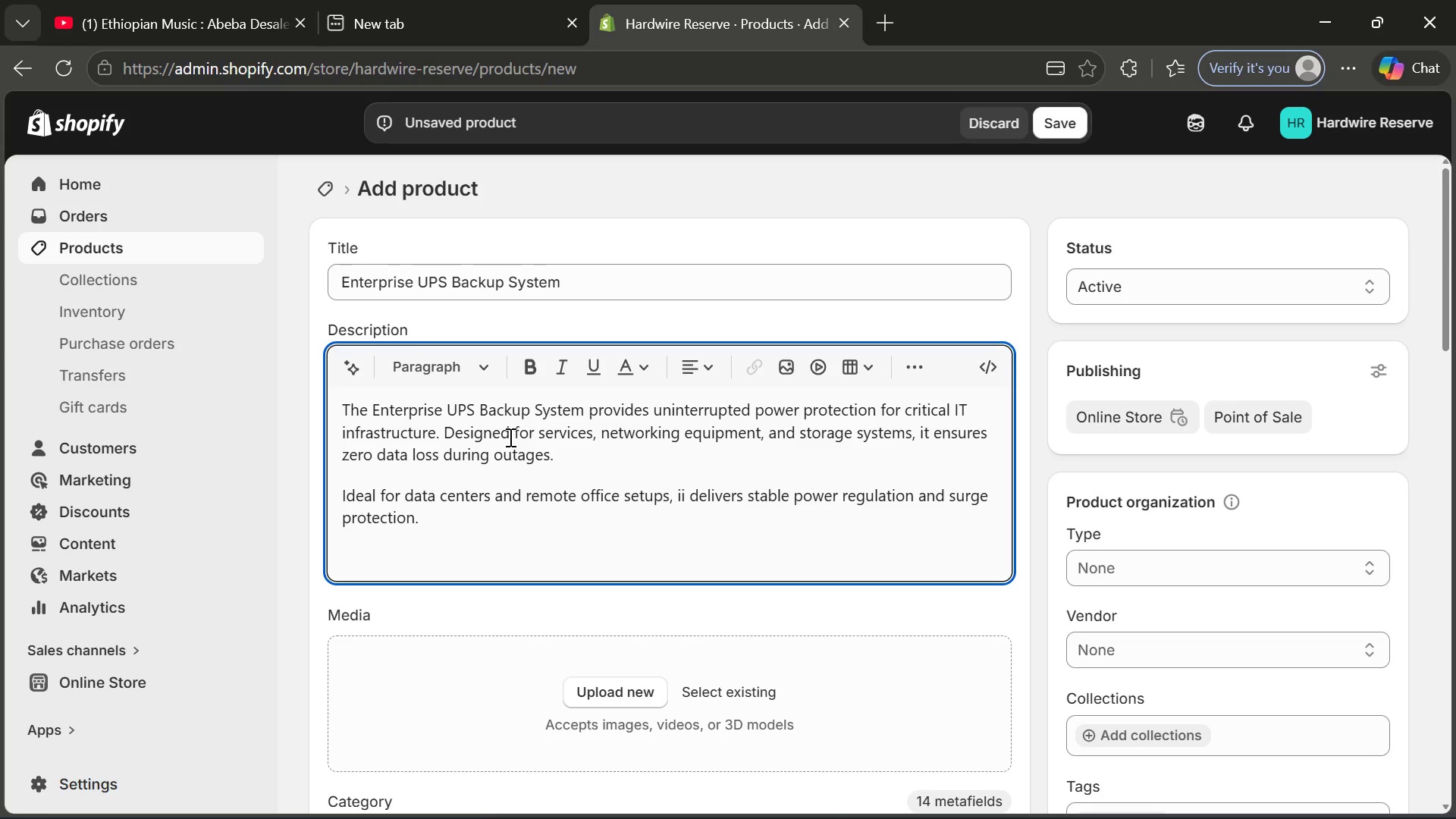 
type(Key Features:)
 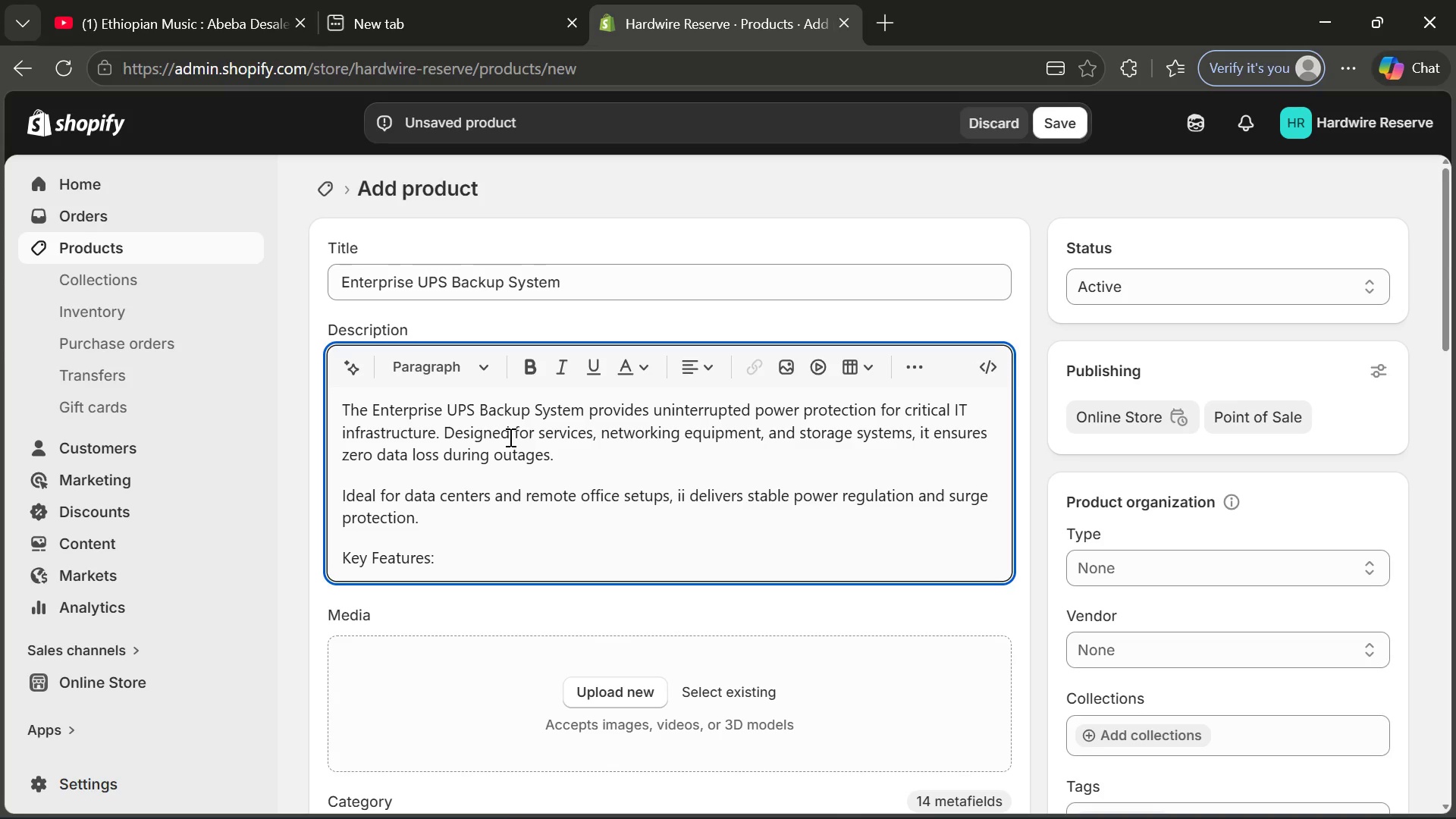 
key(Enter)
 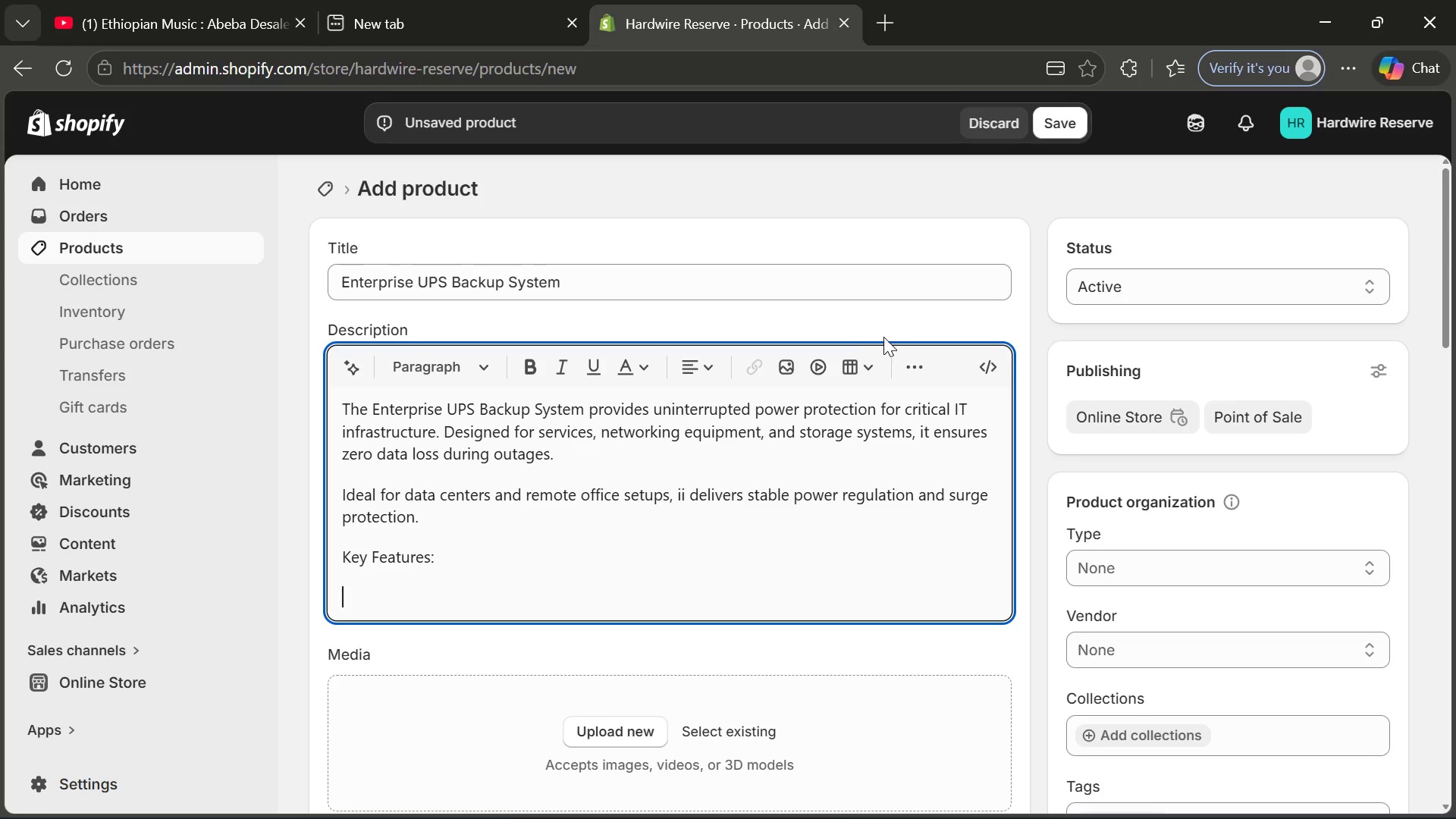 
left_click([902, 370])
 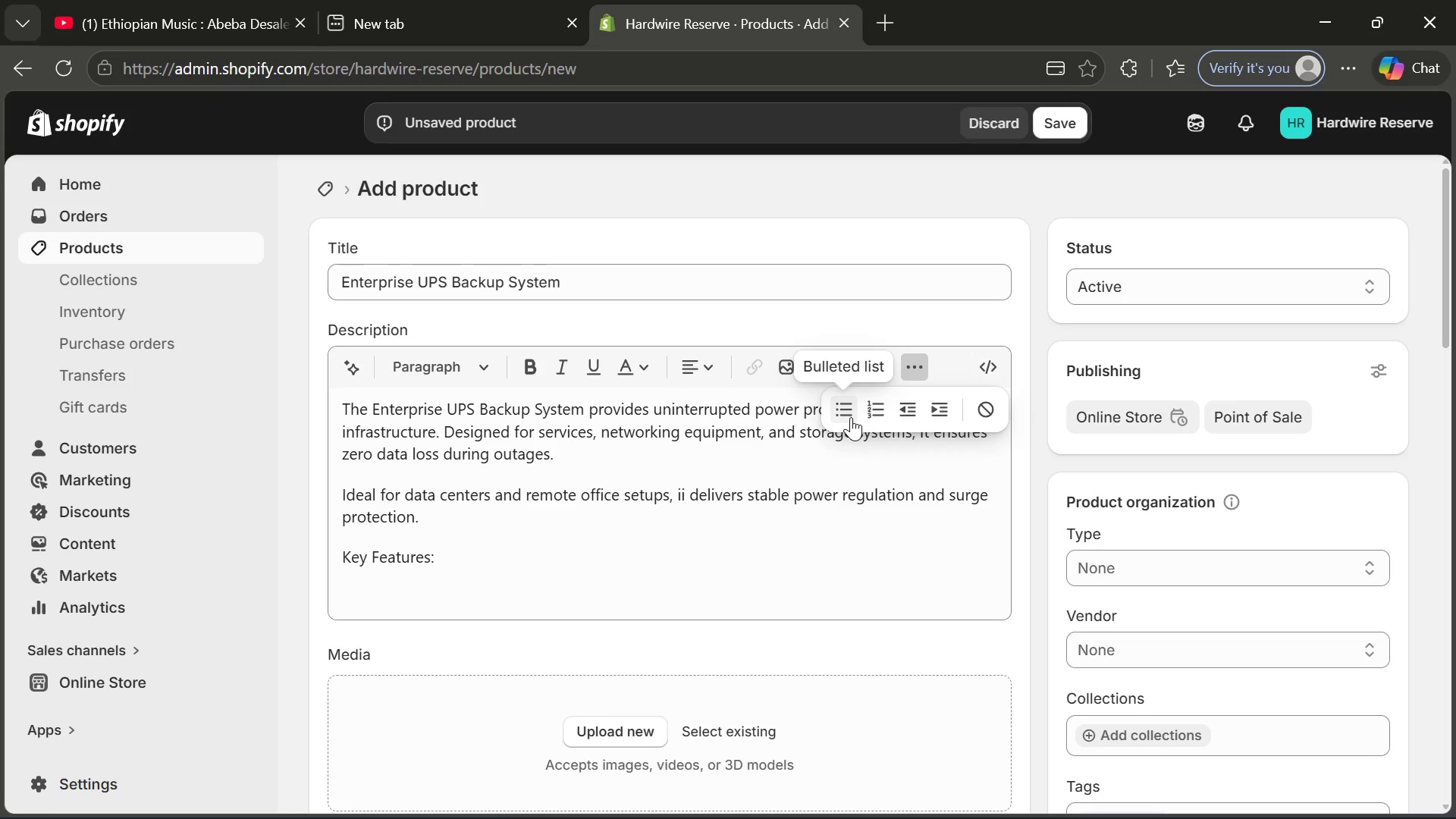 
left_click([851, 417])
 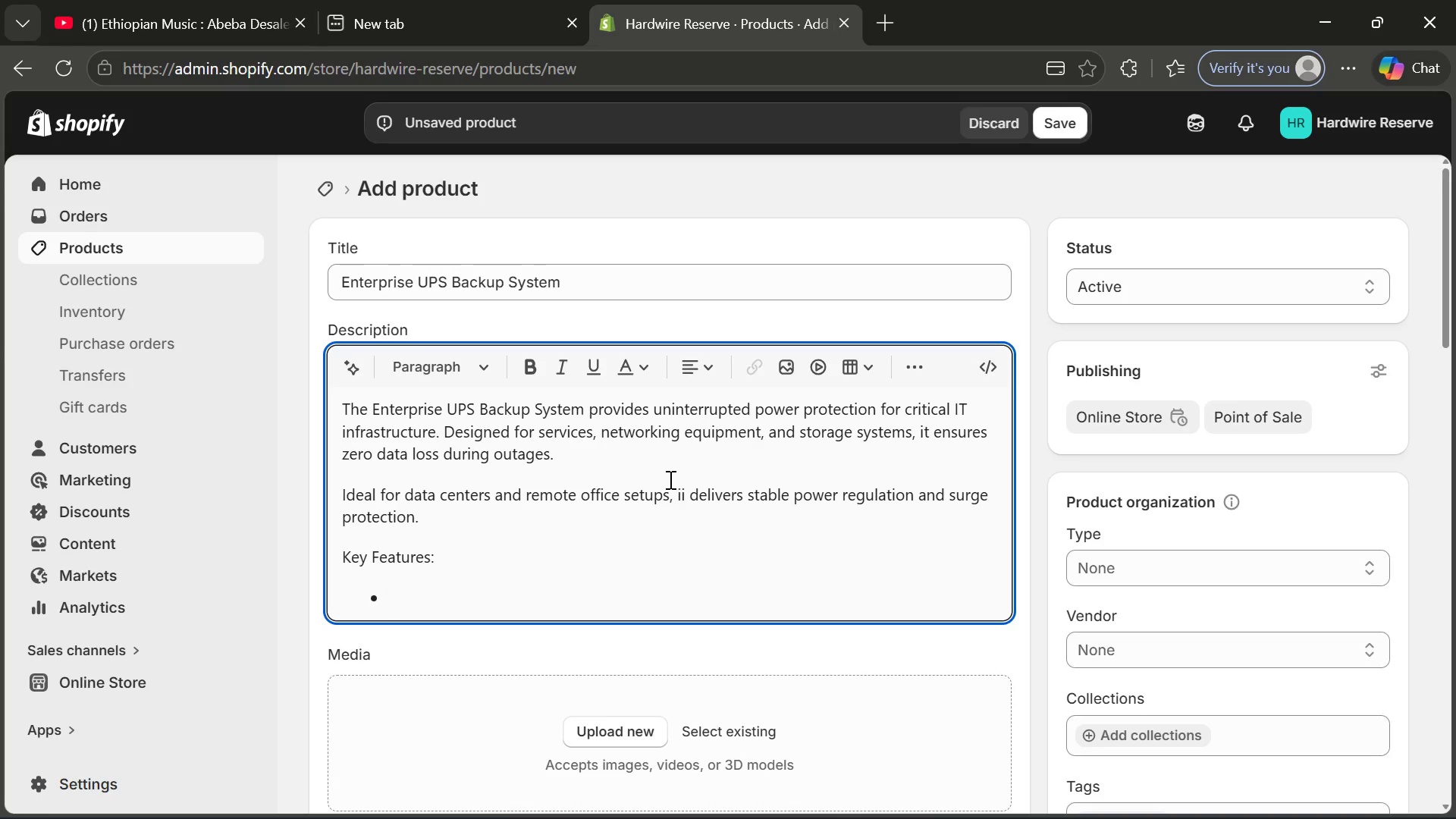 
type(3000V )
key(Backspace)
type(A high-capacity backi)
key(Backspace)
type(up)
 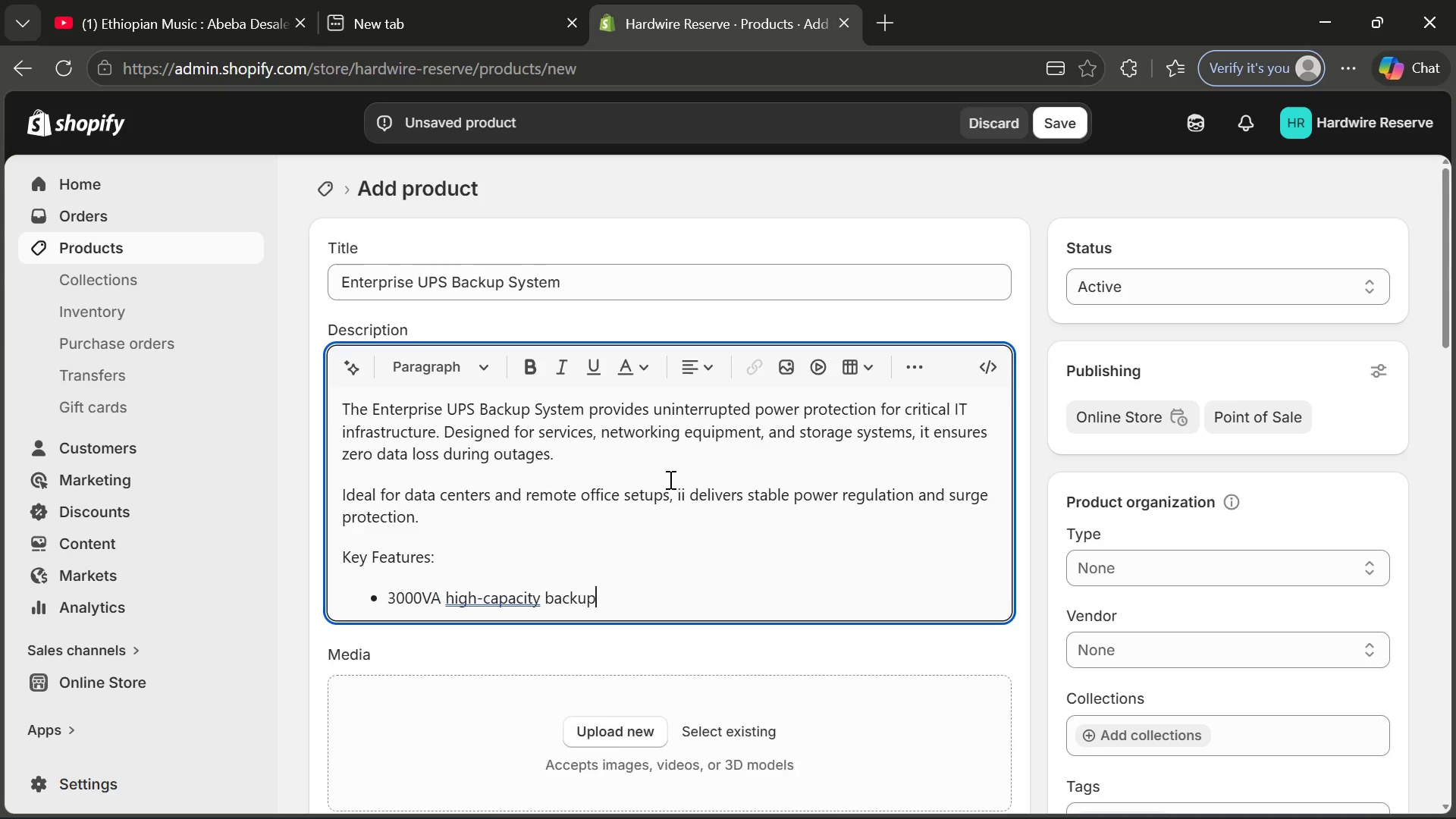 
key(Enter)
 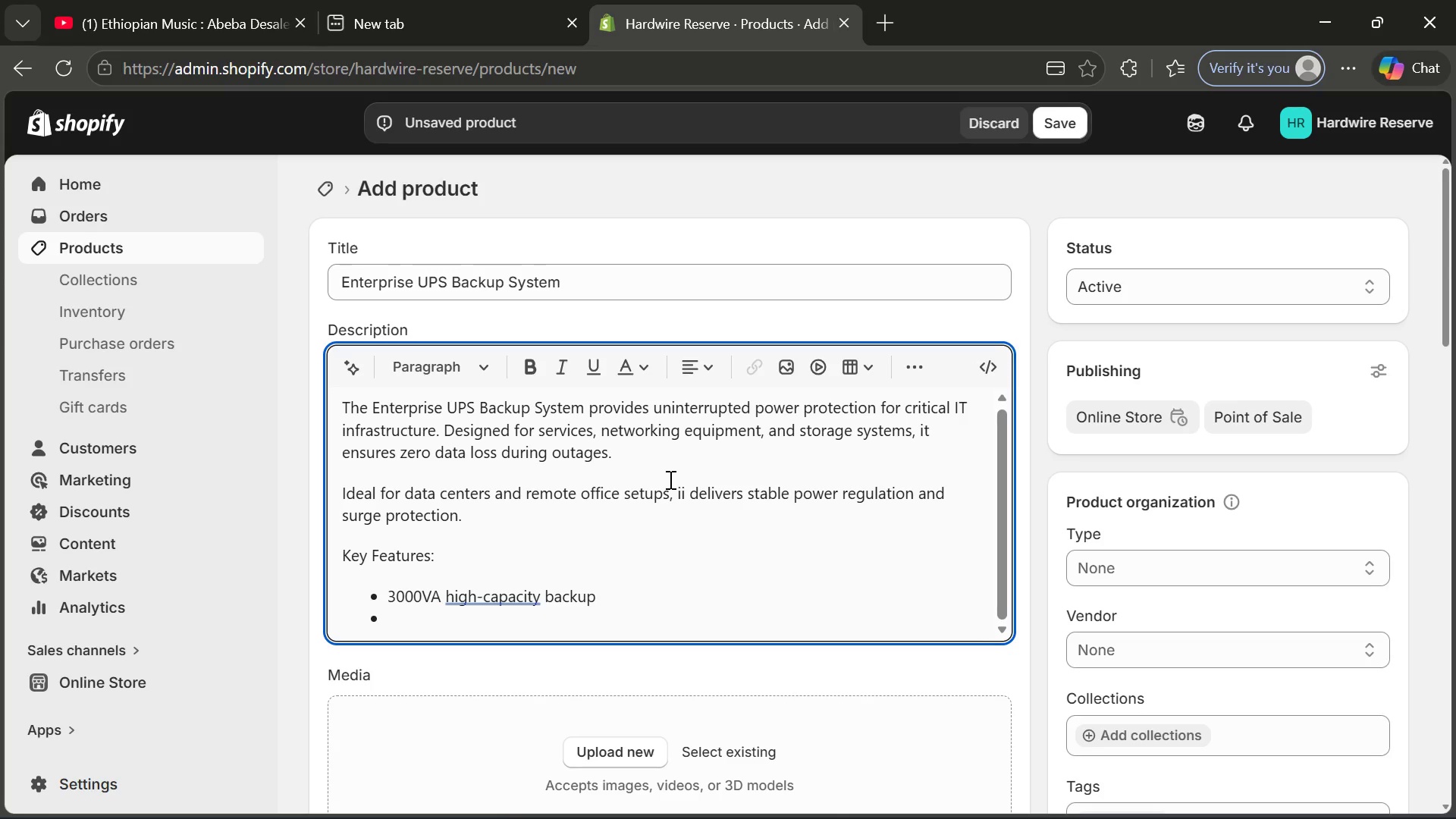 
type(Automay)
key(Backspace)
type(tic voltage regul[Break])
key(Backspace)
type(ation)
 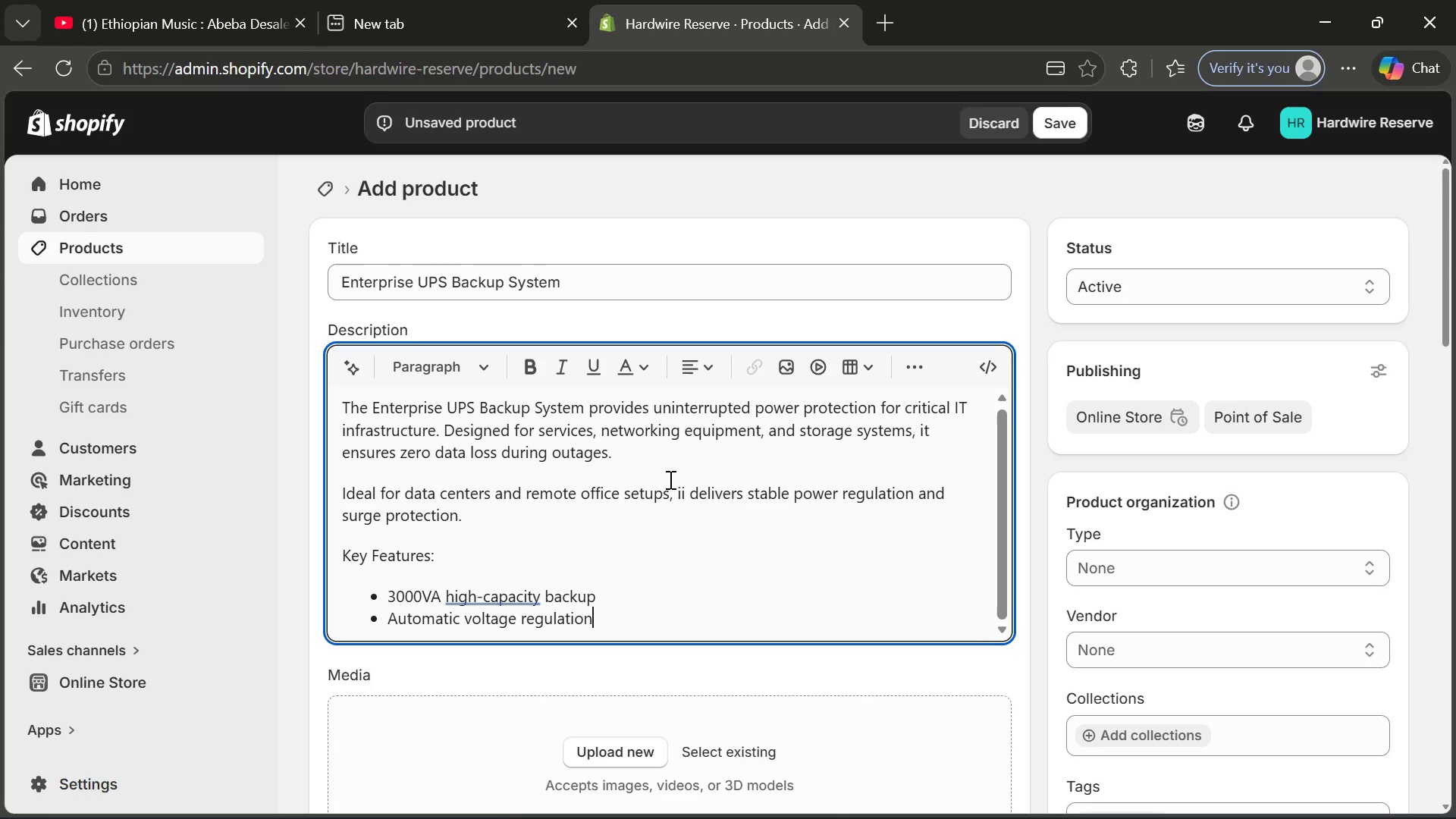 
key(Enter)
 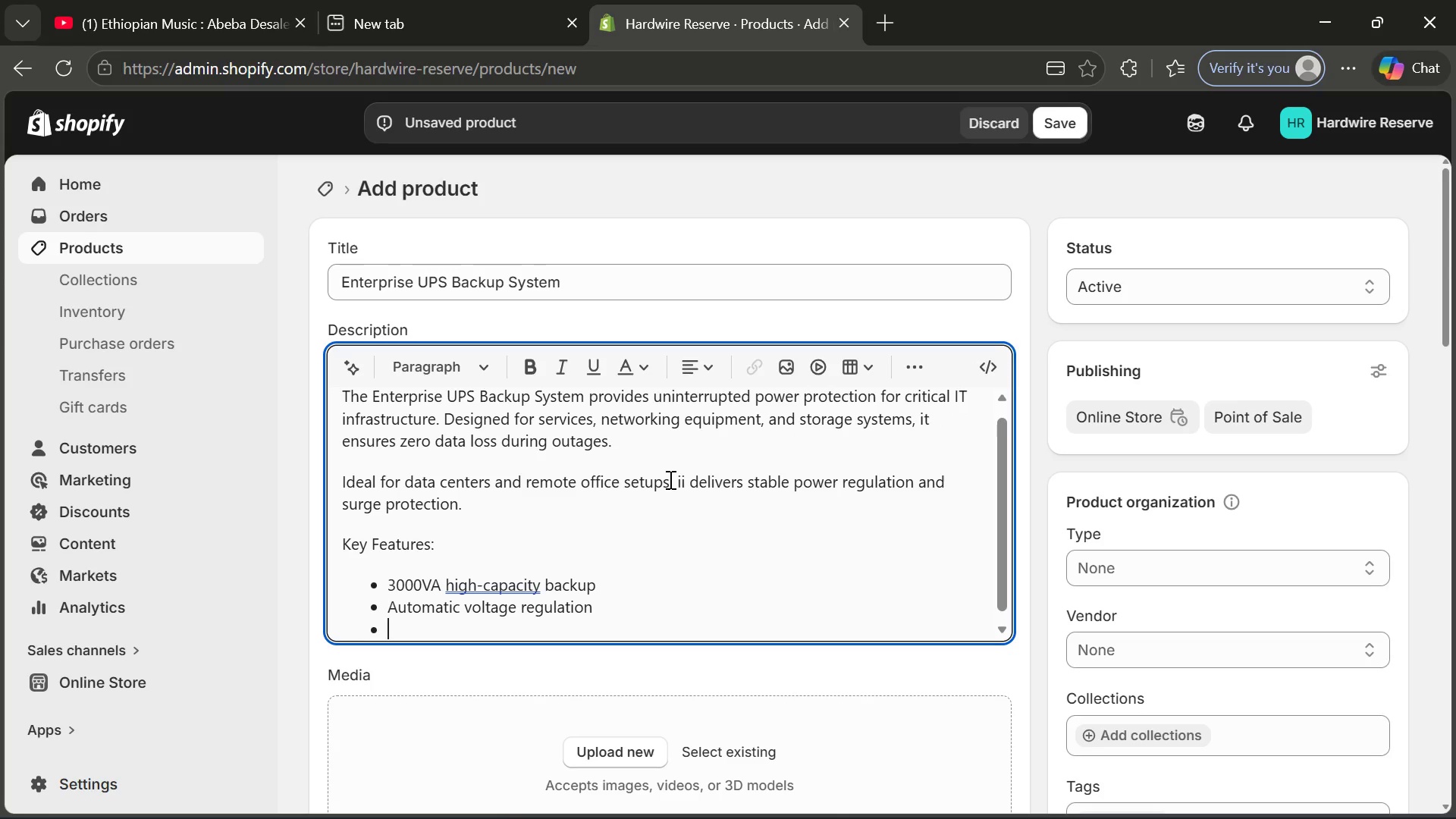 
type(Surge nd spu)
key(Backspace)
type(ike)
 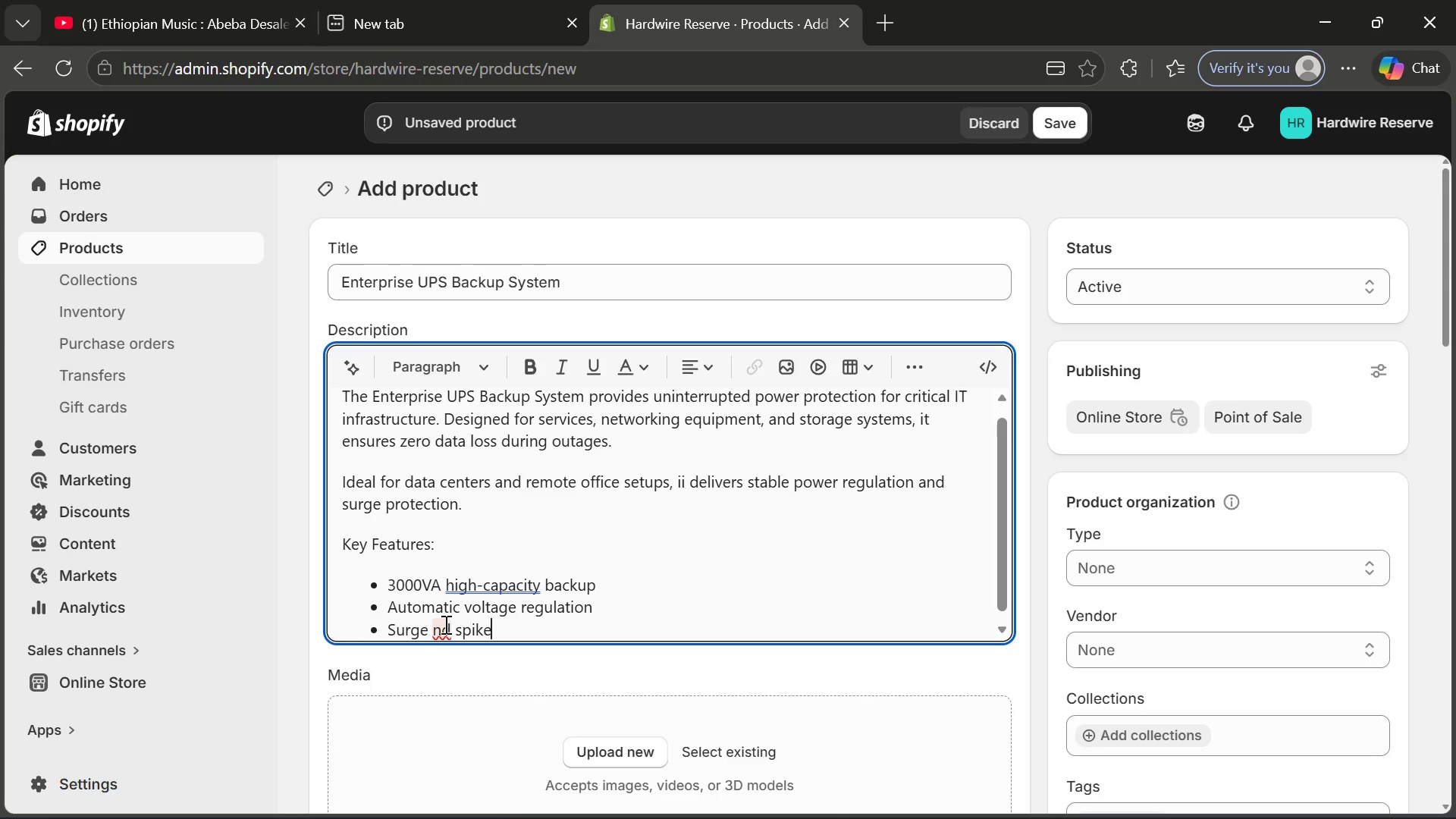 
left_click([438, 626])
 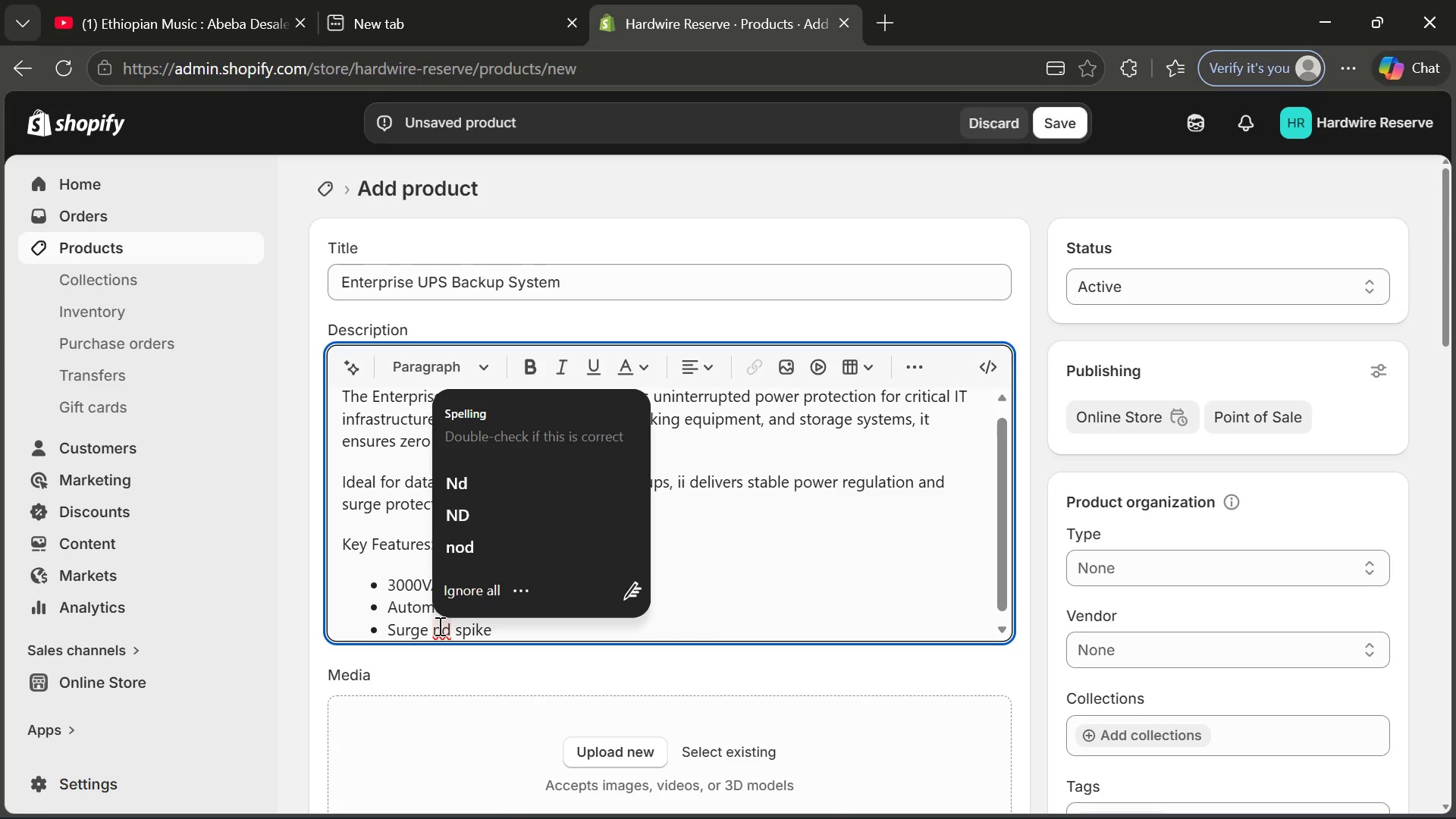 
key(ArrowLeft)
 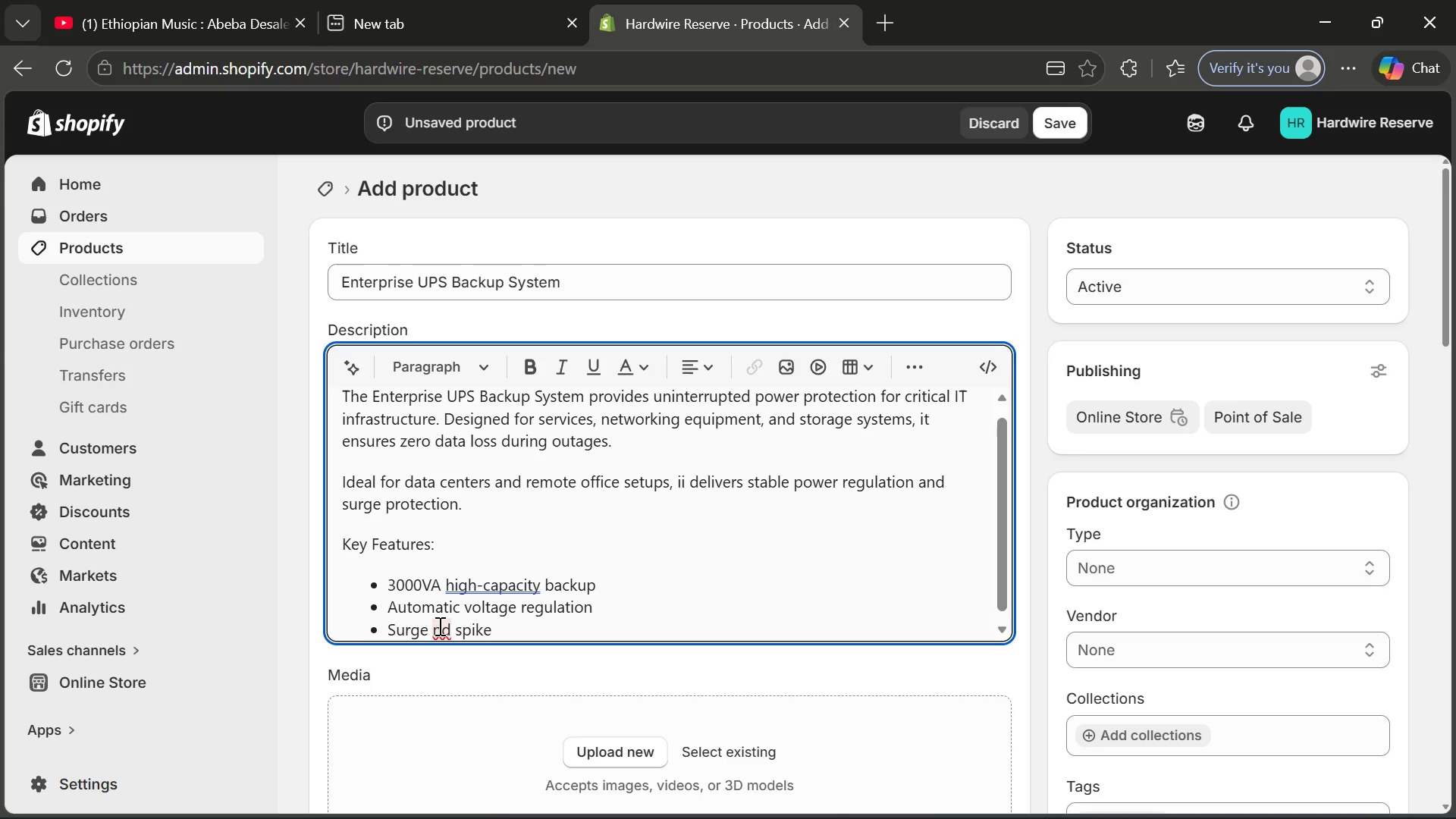 
key(A)
 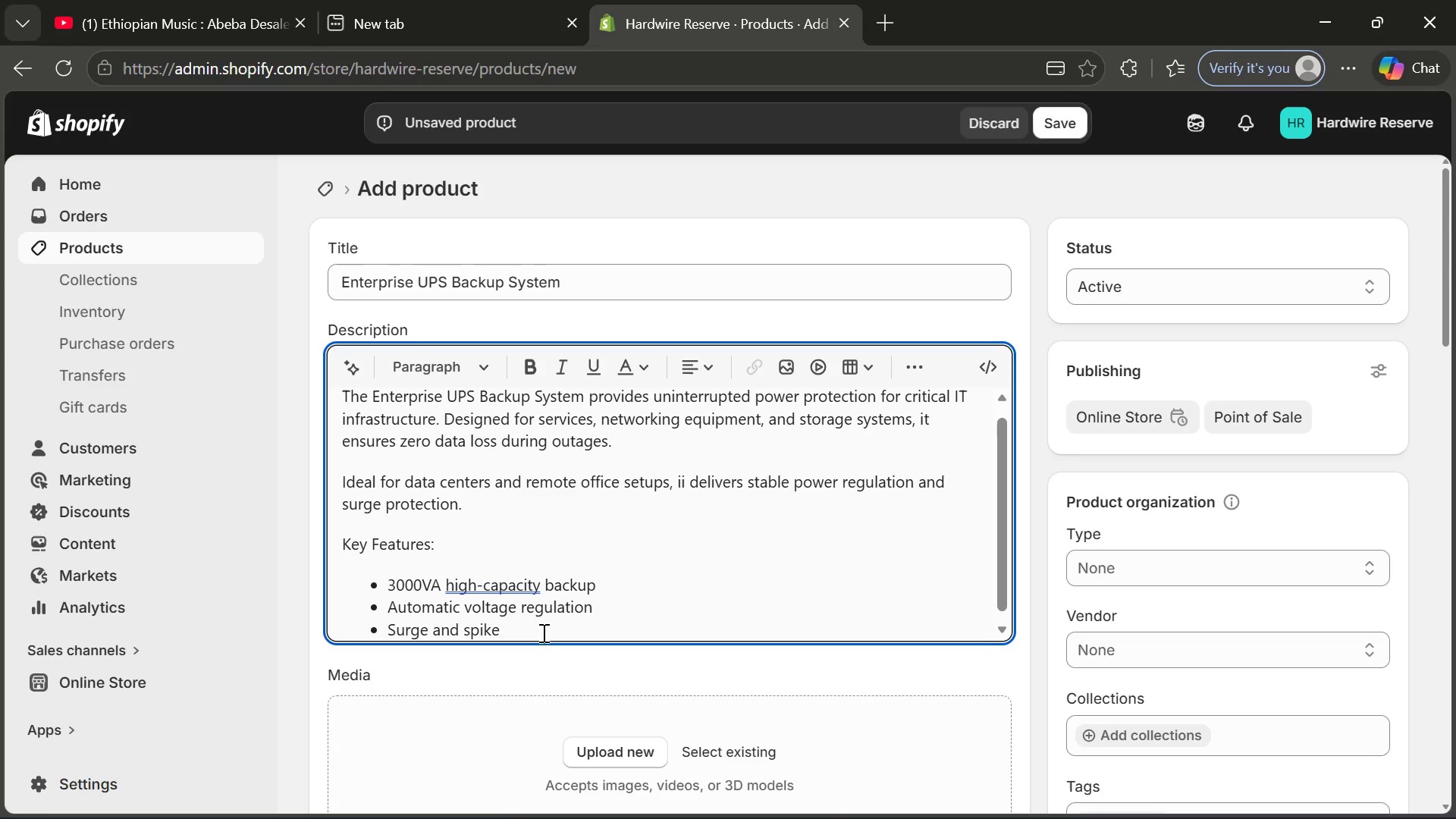 
left_click([542, 632])
 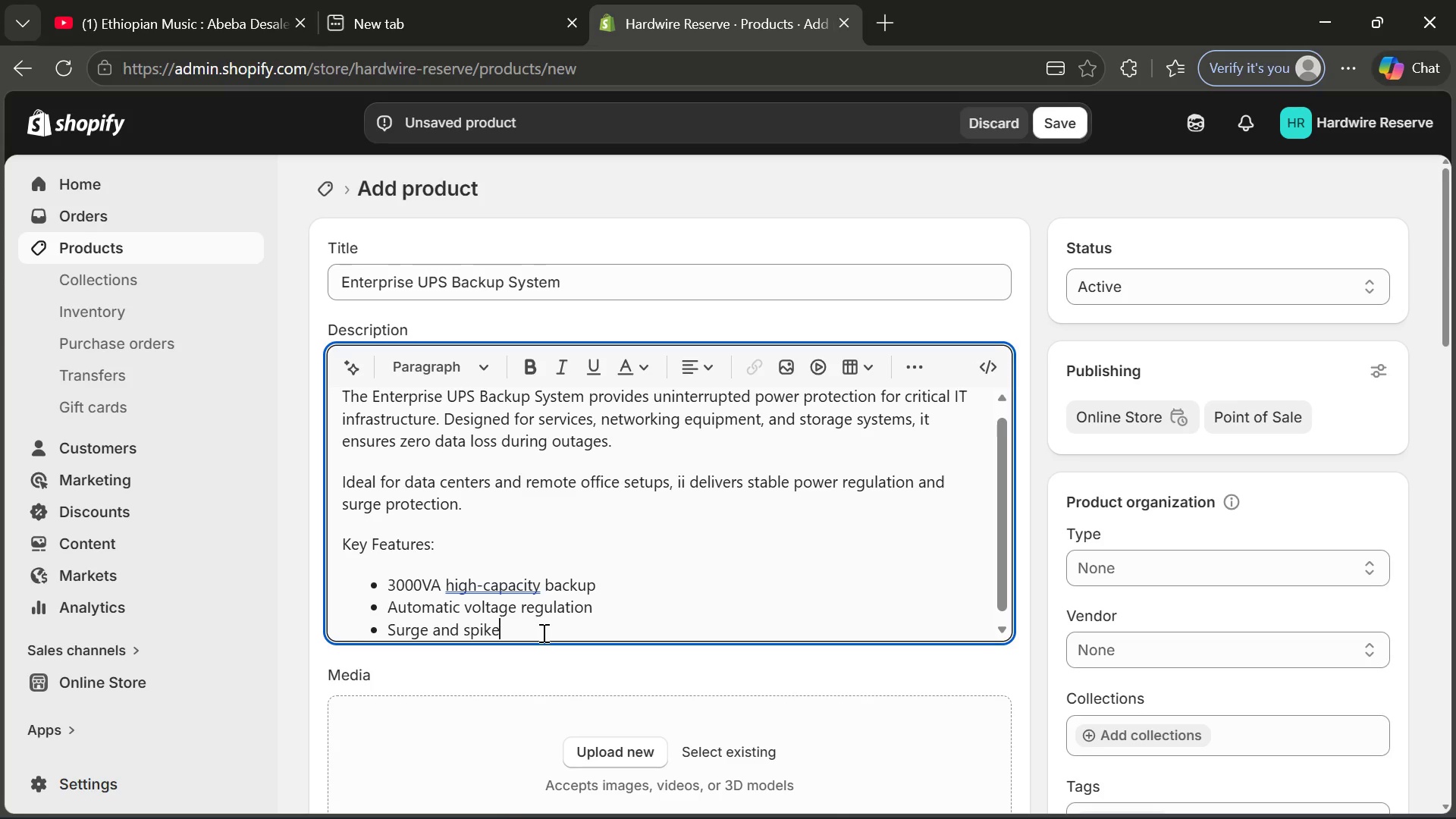 
type( pro)
key(Tab)
 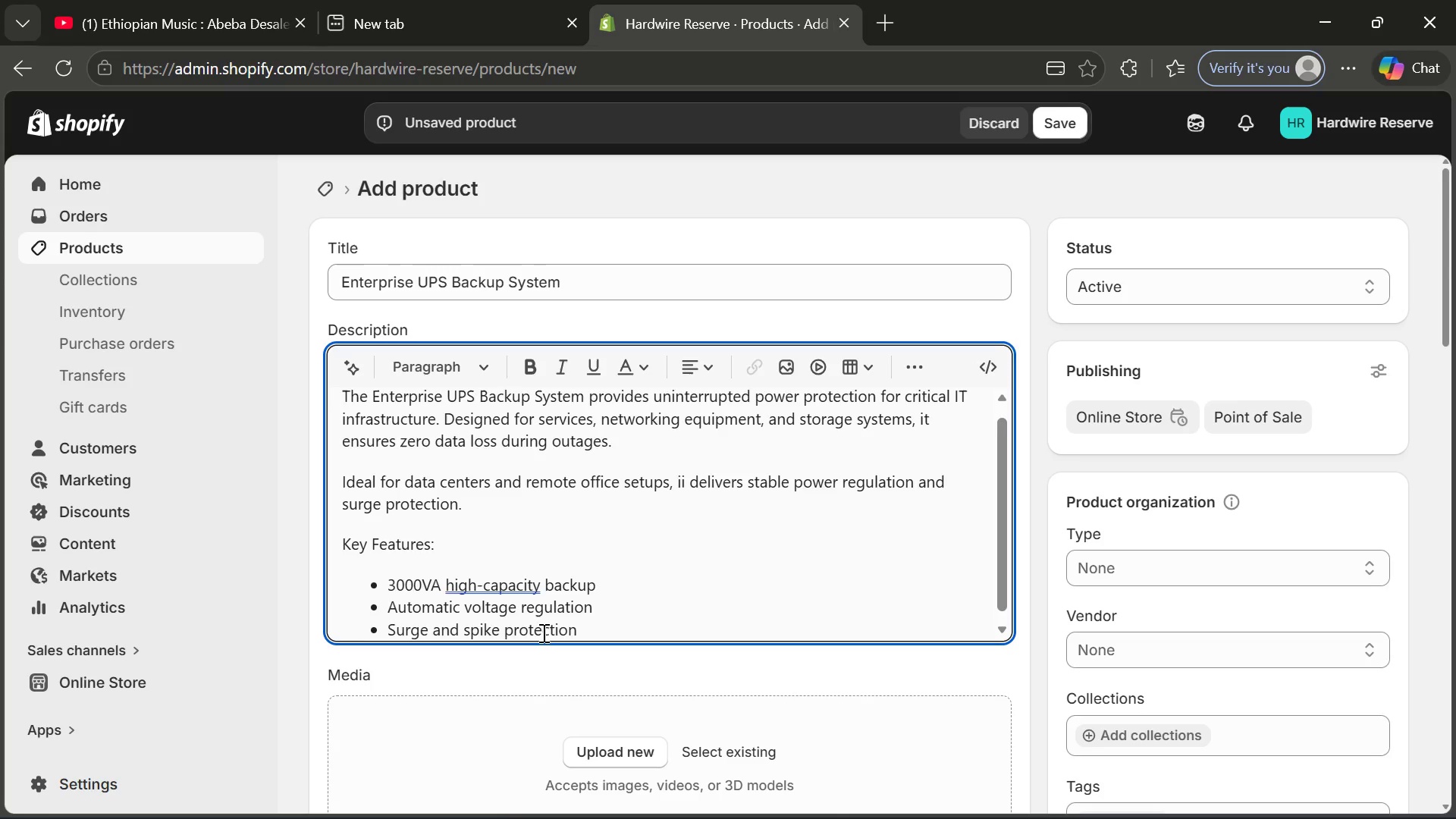 
key(Enter)
 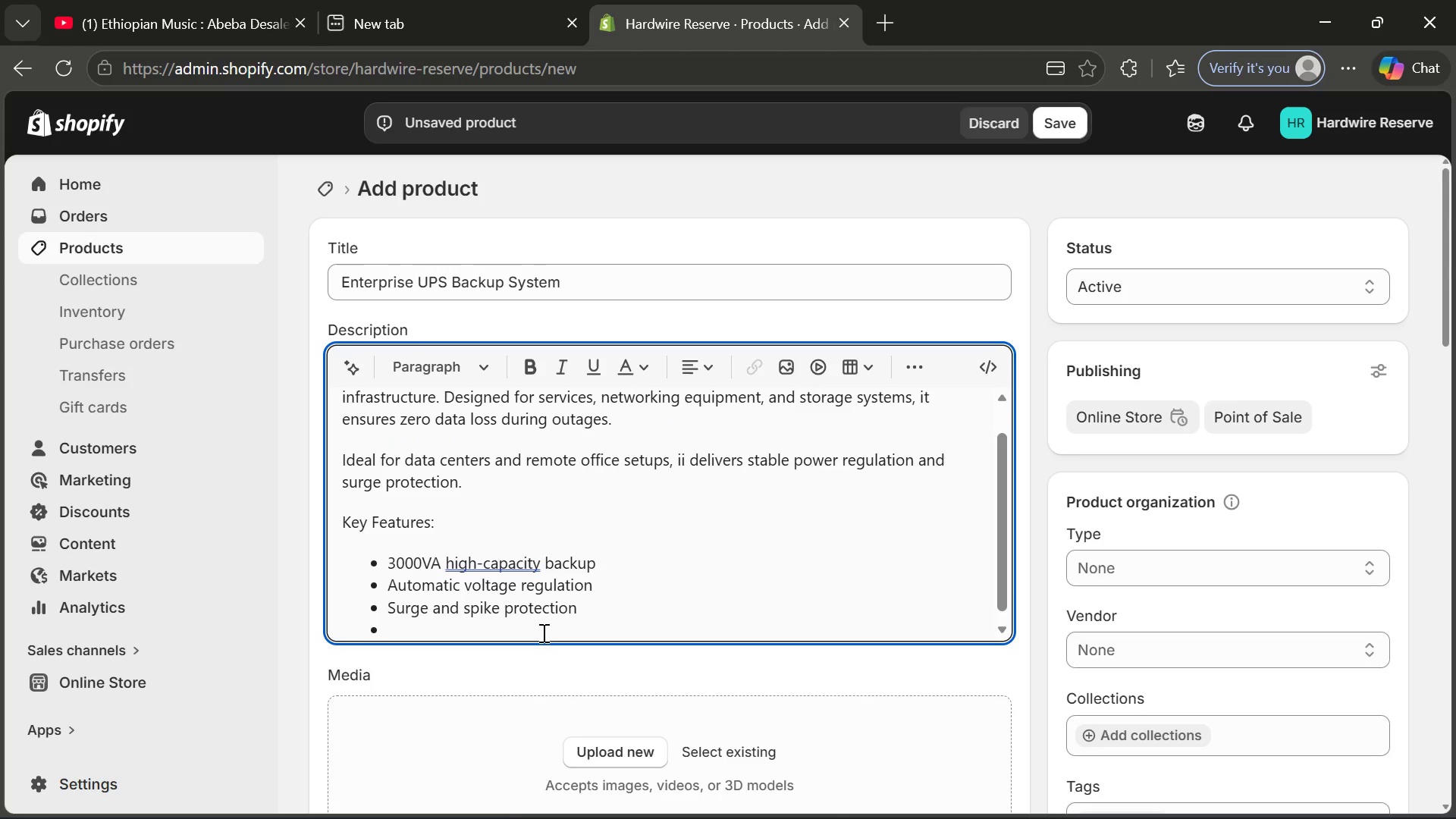 
type(LCD atatus)
 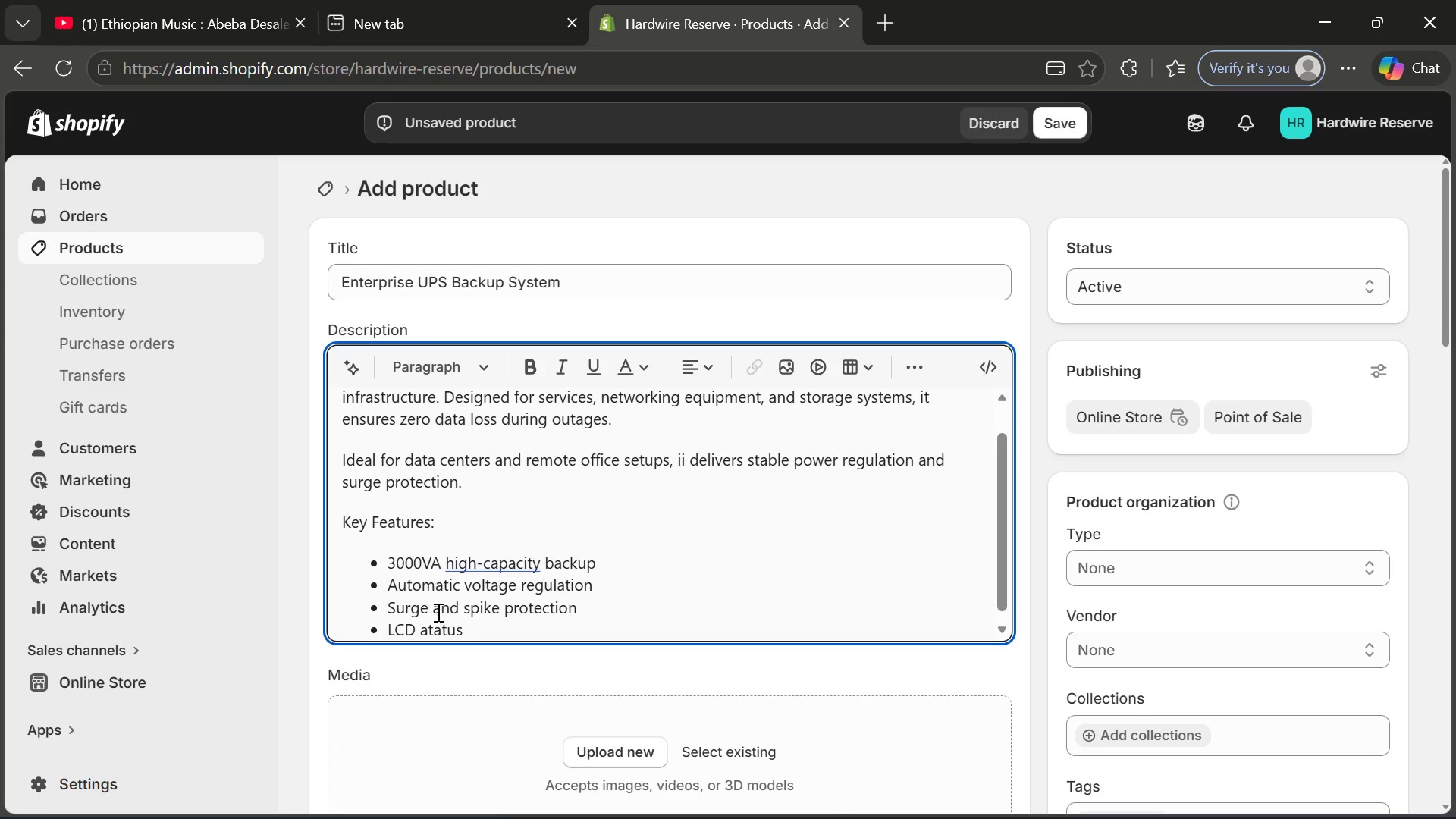 
left_click([428, 626])
 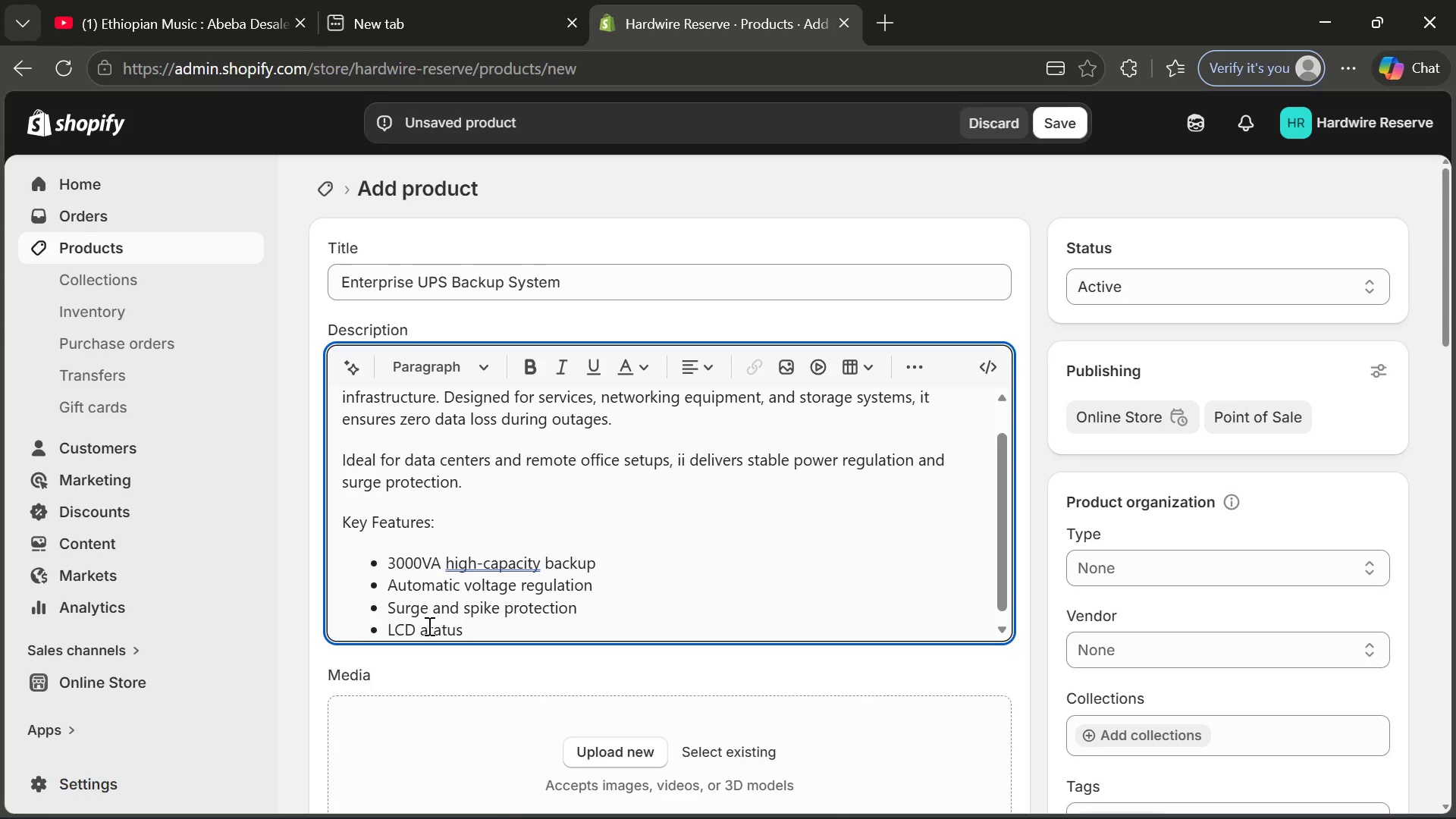 
key(Backspace)
 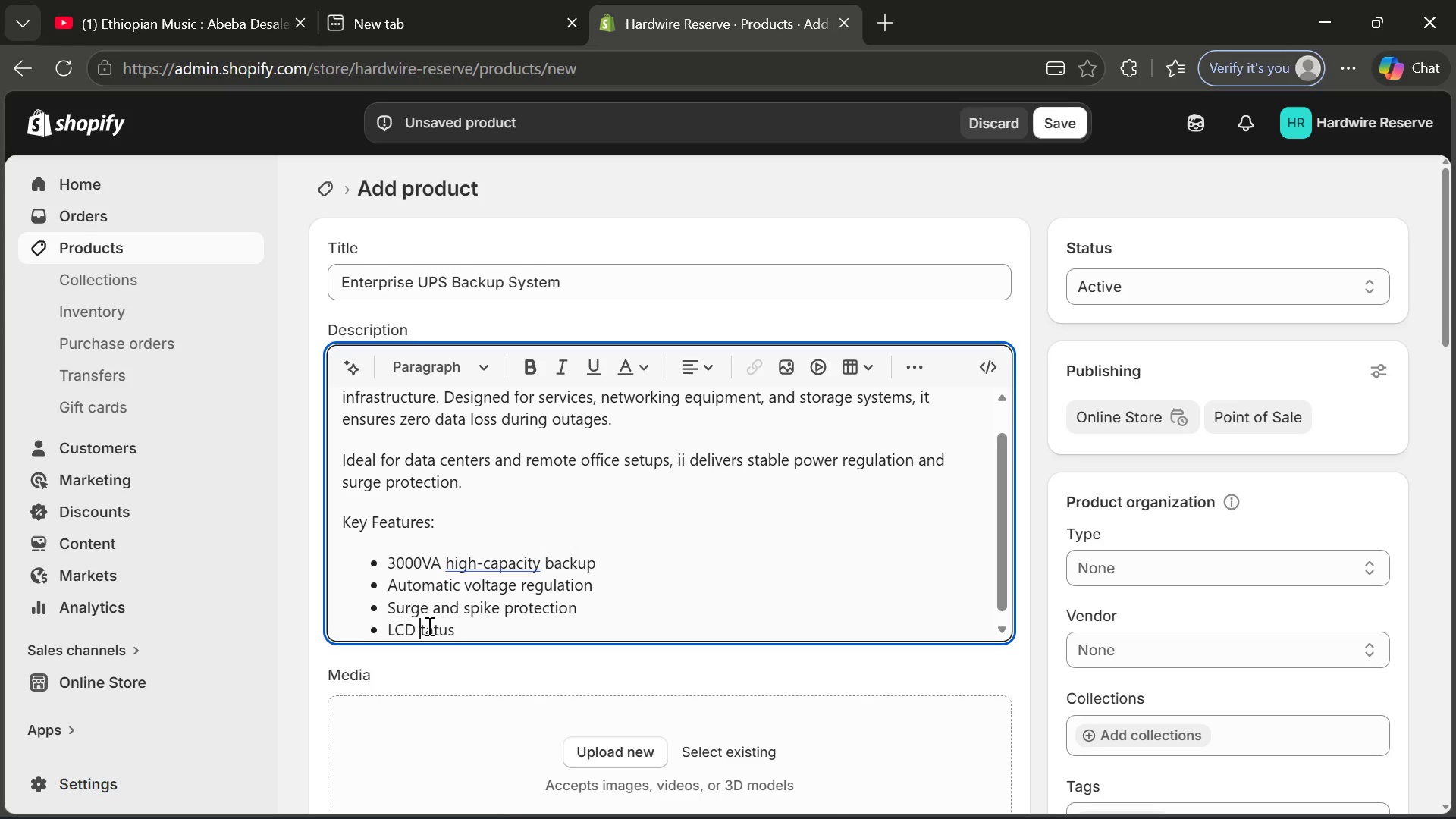 
key(S)
 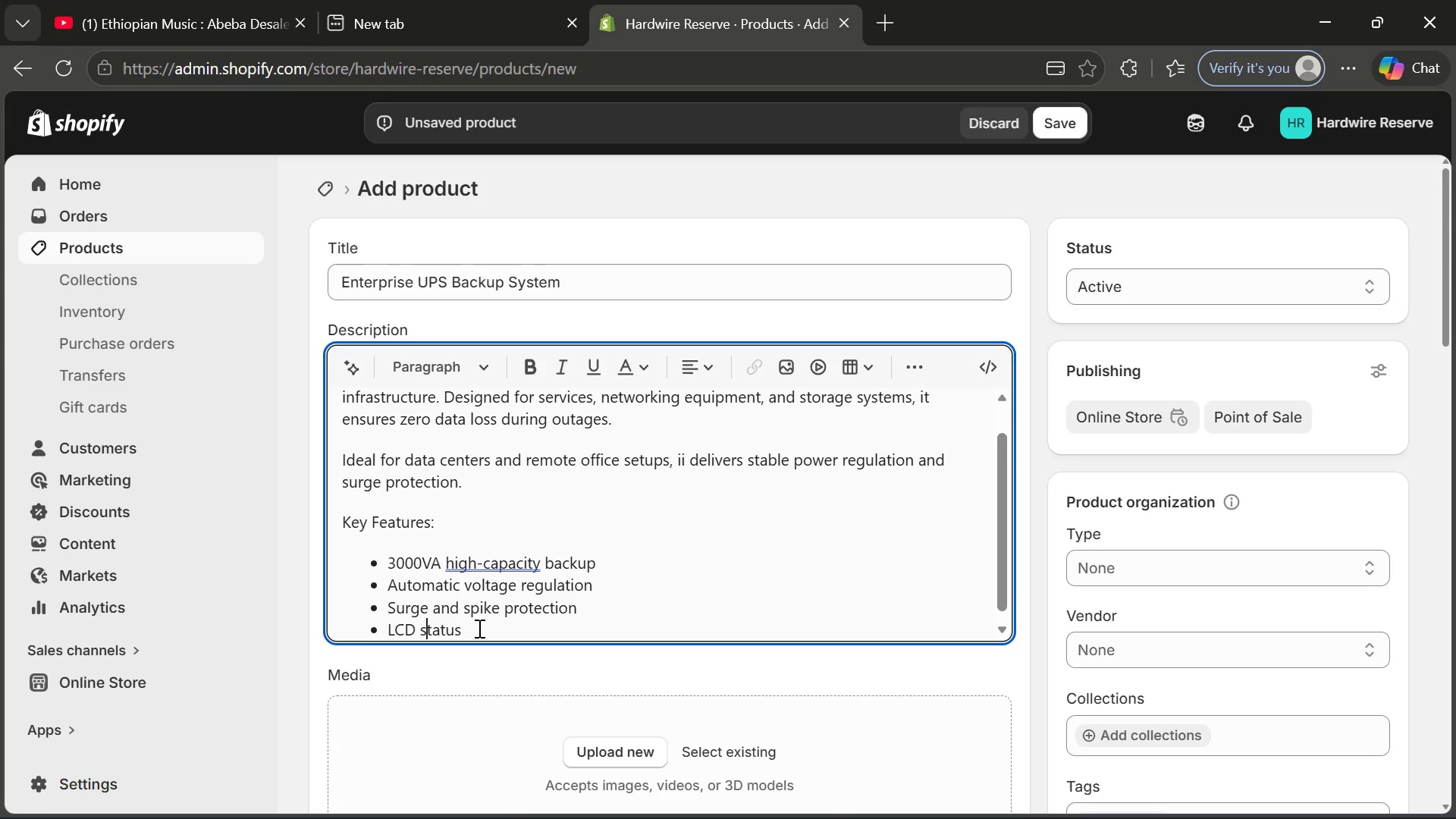 
left_click([478, 628])
 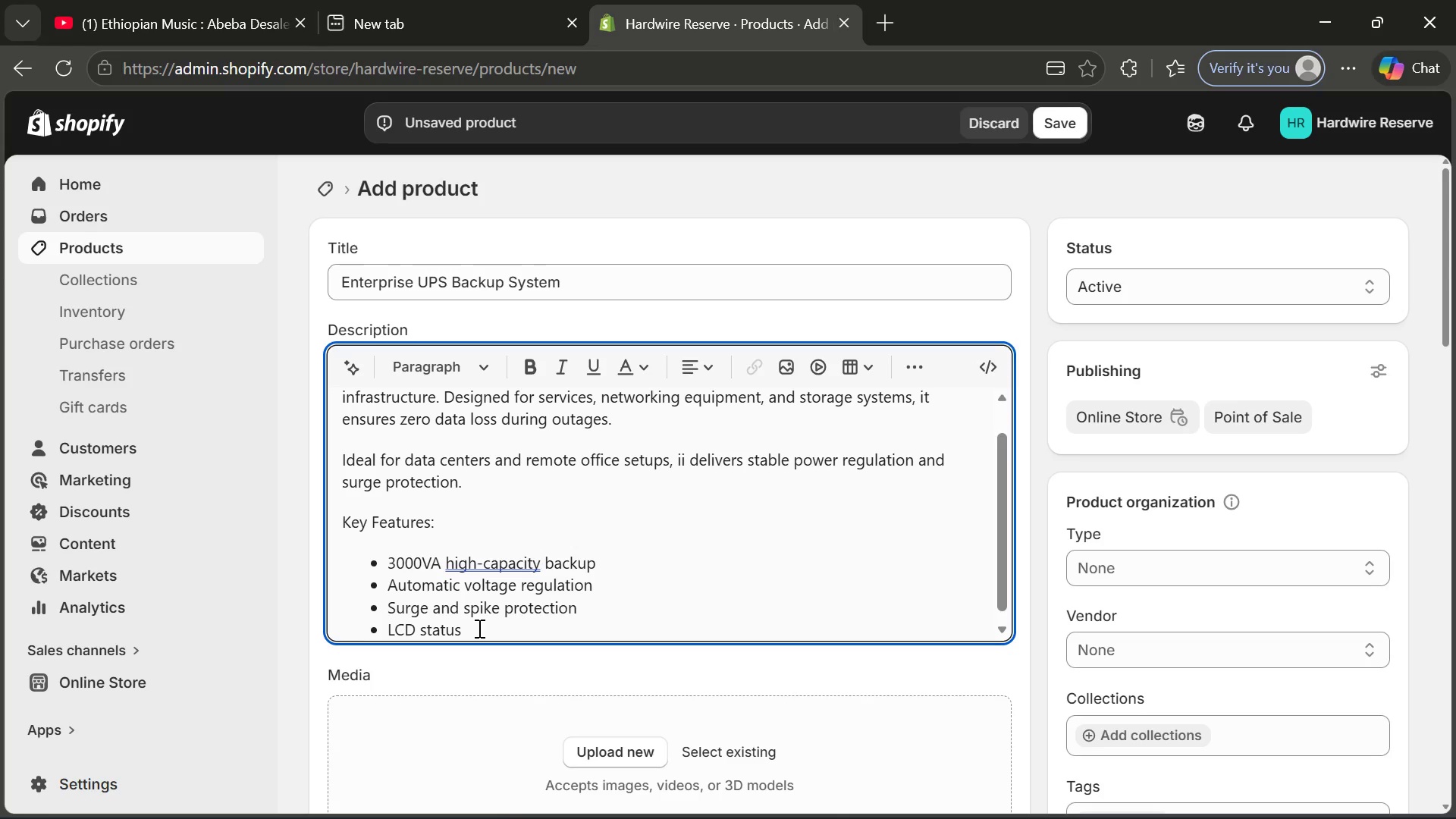 
type( moniro)
key(Backspace)
key(Backspace)
type(toring)
 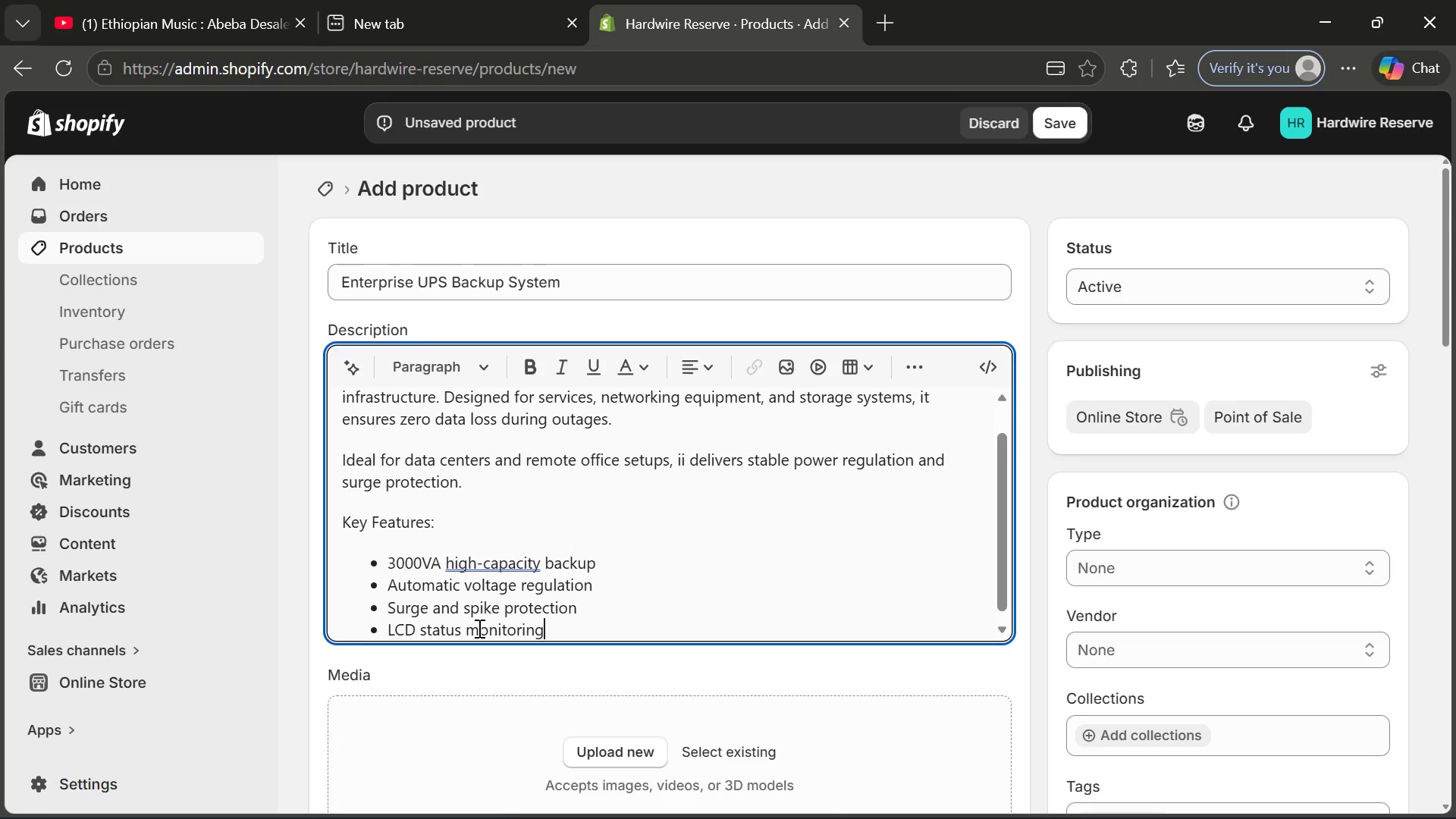 
key(Enter)
 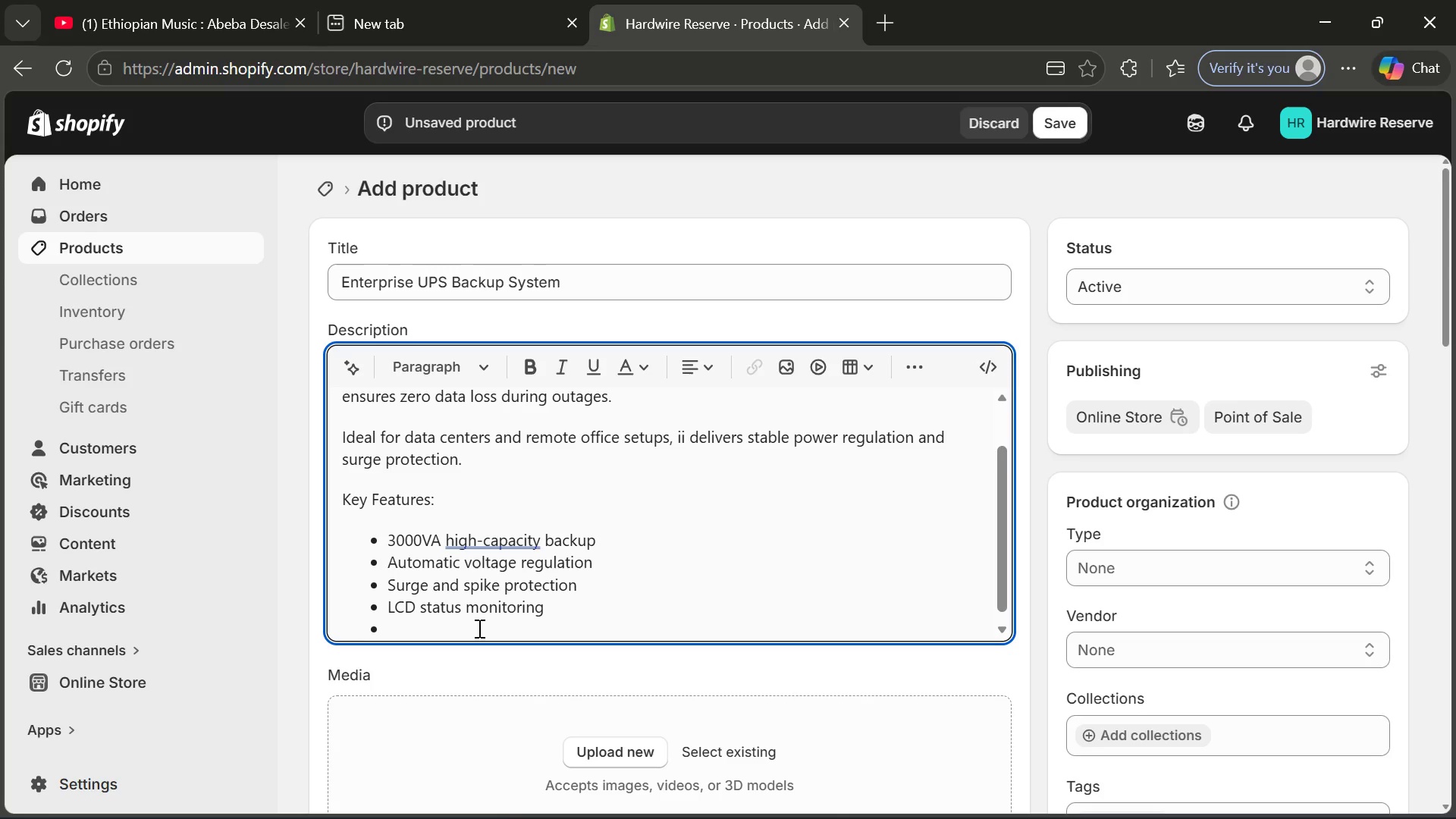 
type(Battery hot-w)
key(Backspace)
type(swap support)
 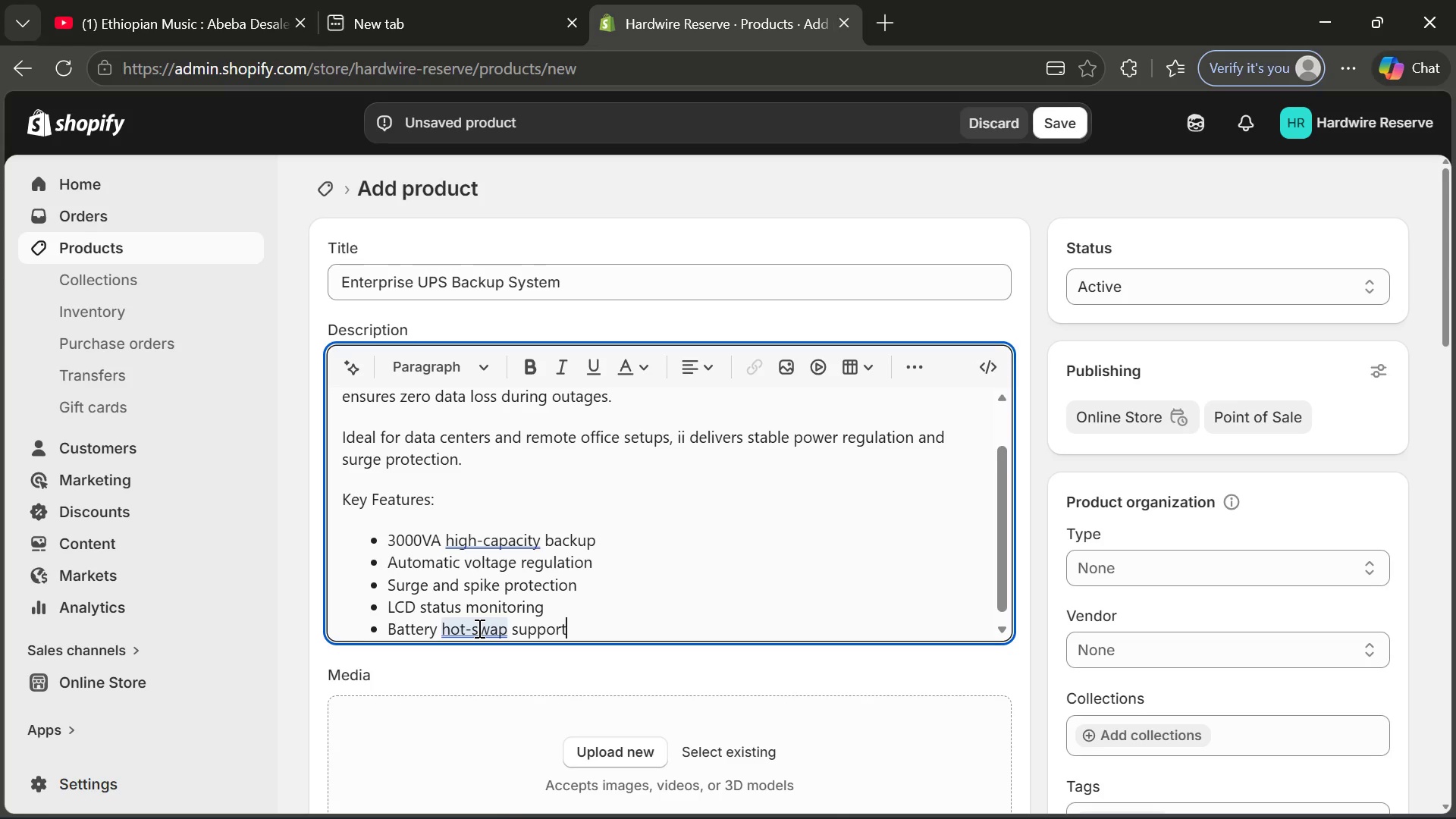 
key(Enter)
 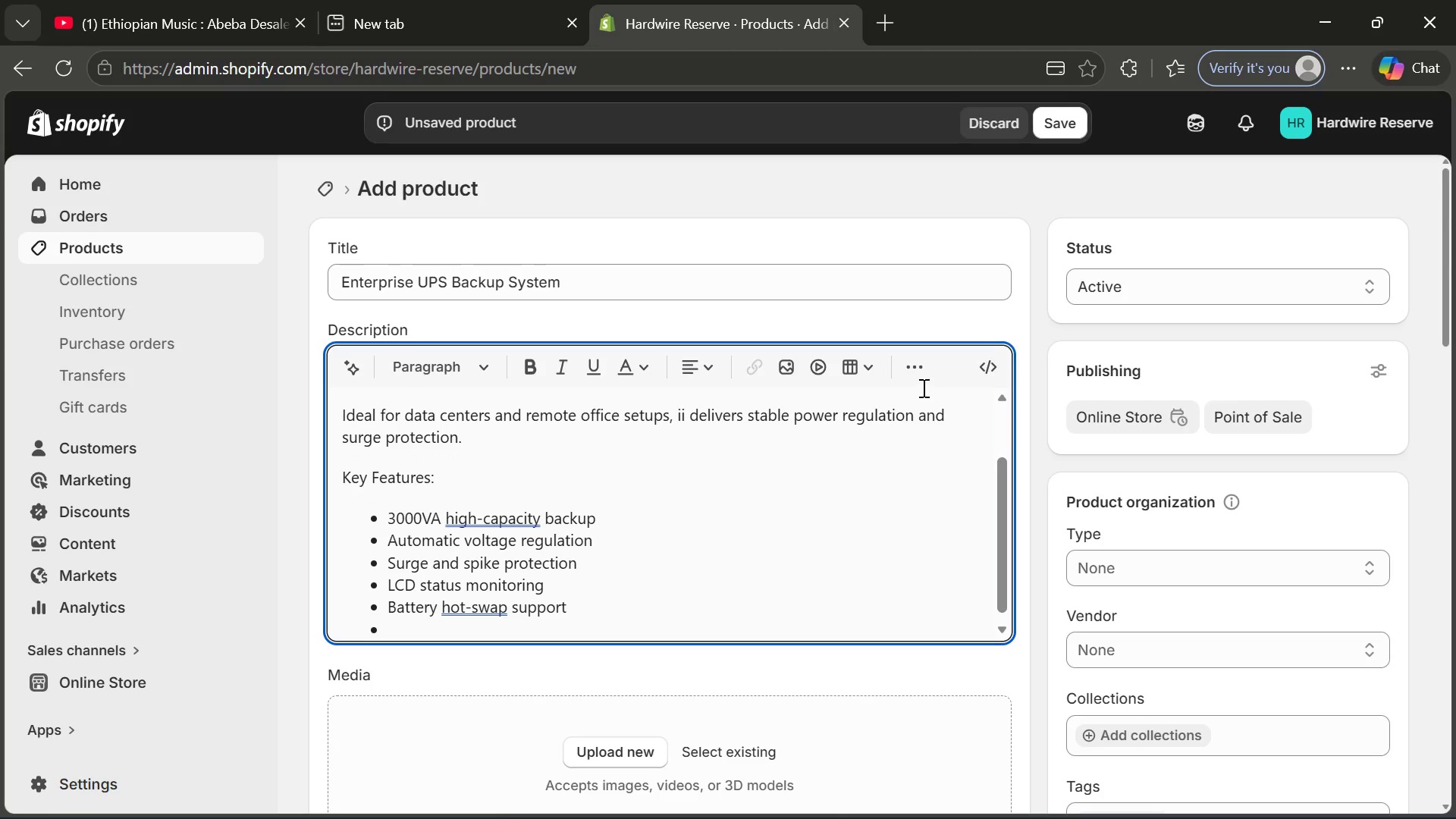 
left_click([915, 376])
 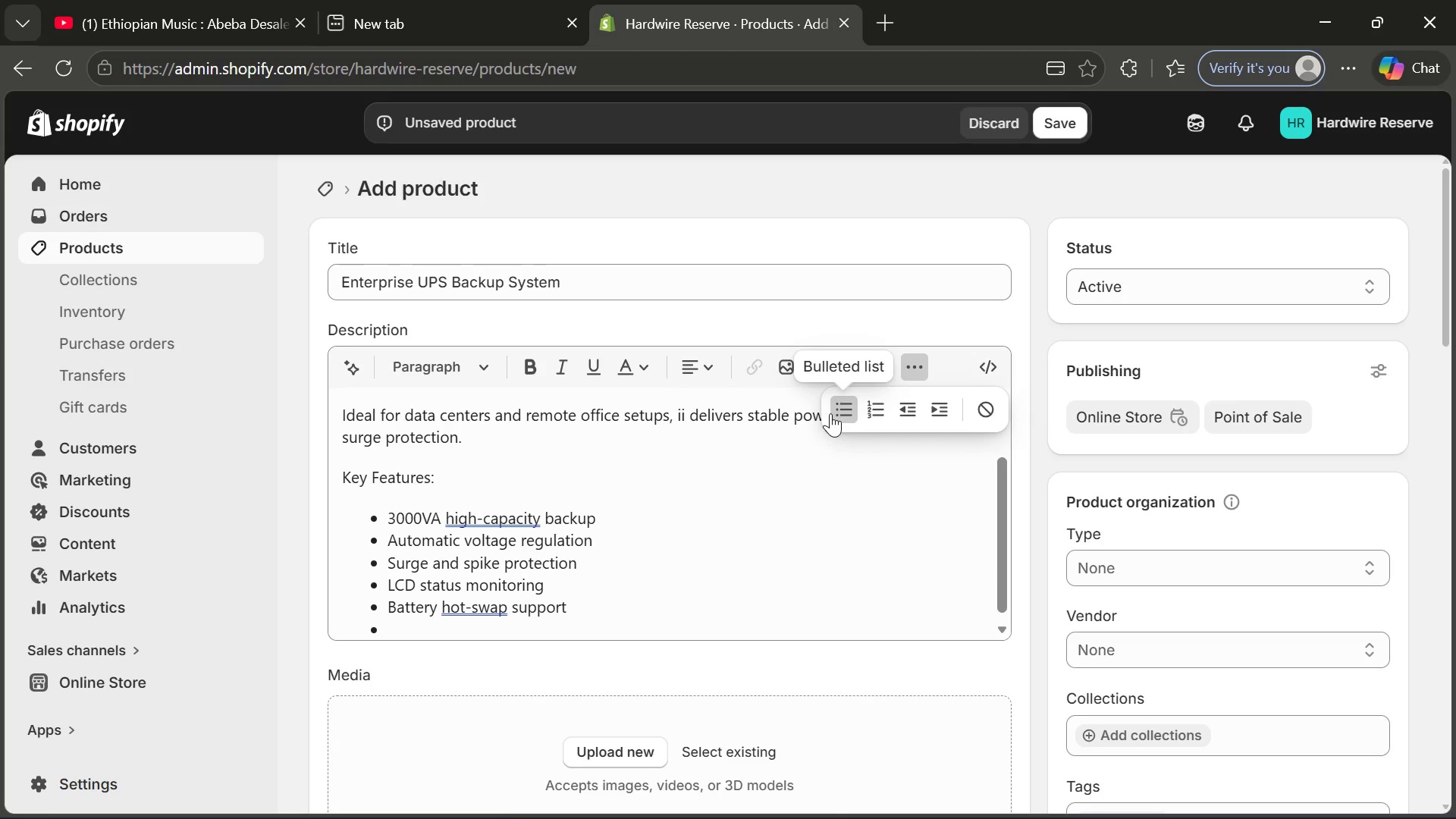 
left_click([830, 413])
 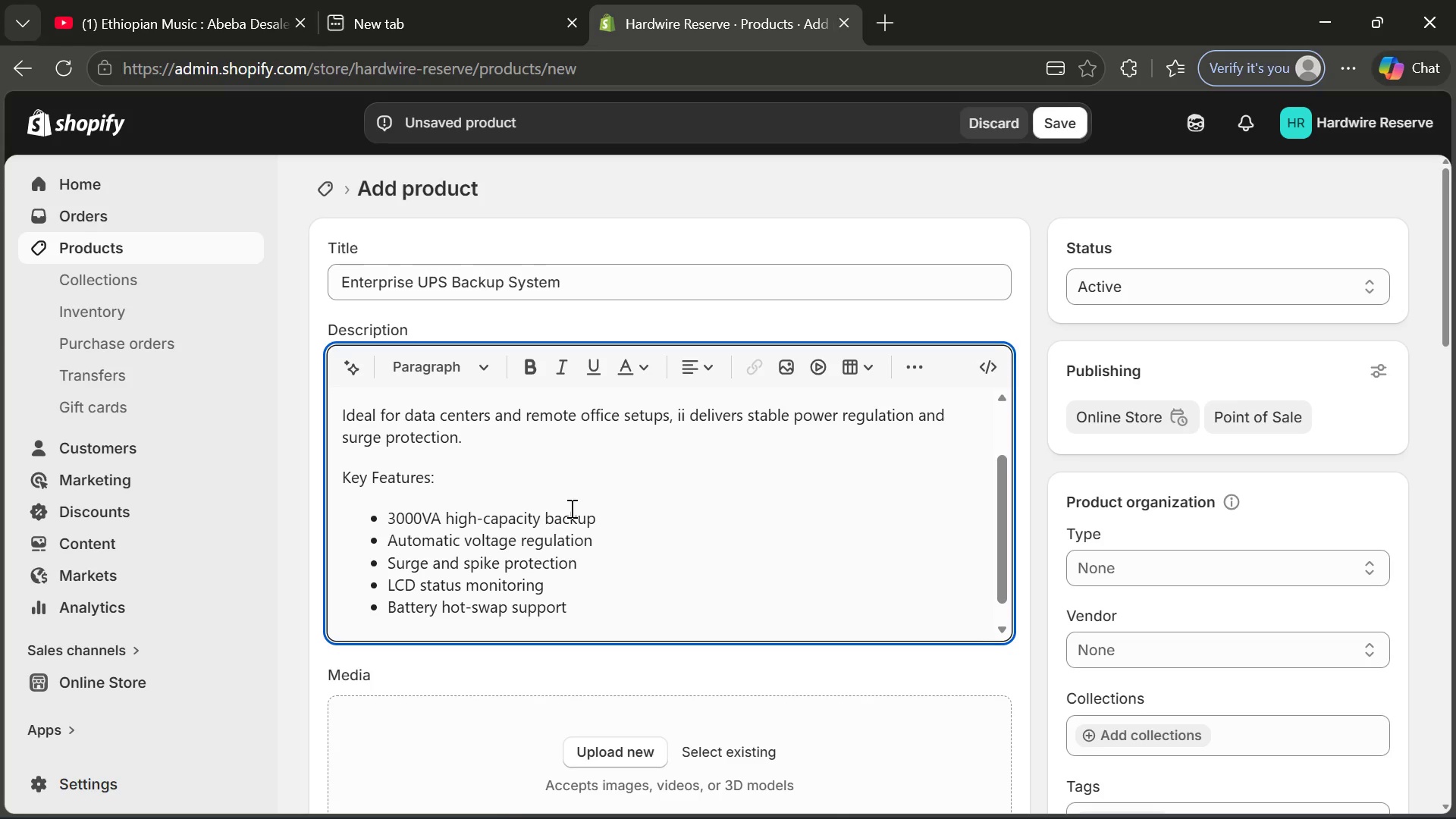 
type(Soeci)
key(Backspace)
key(Backspace)
key(Backspace)
type(pecification)
 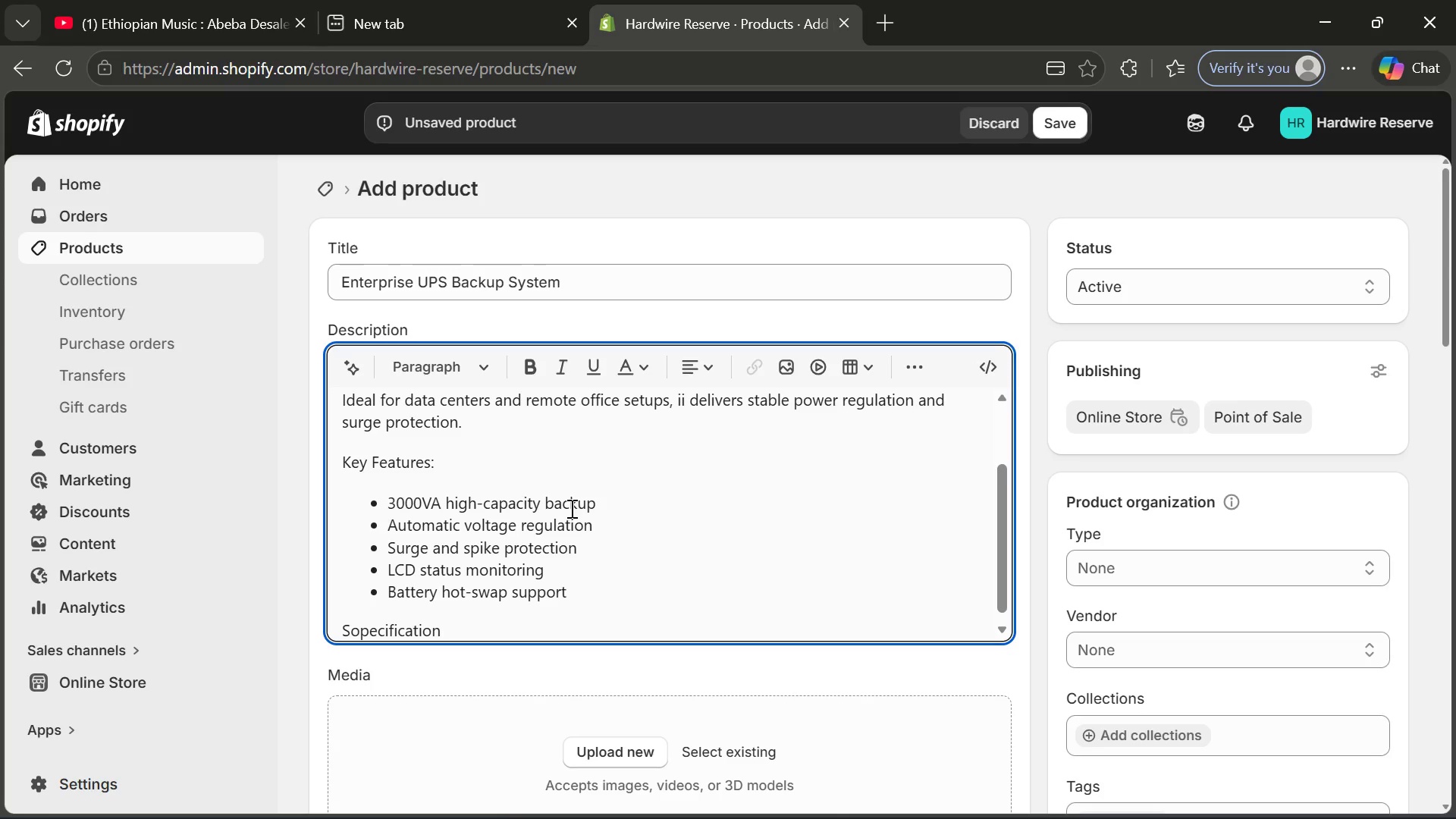 
key(Enter)
 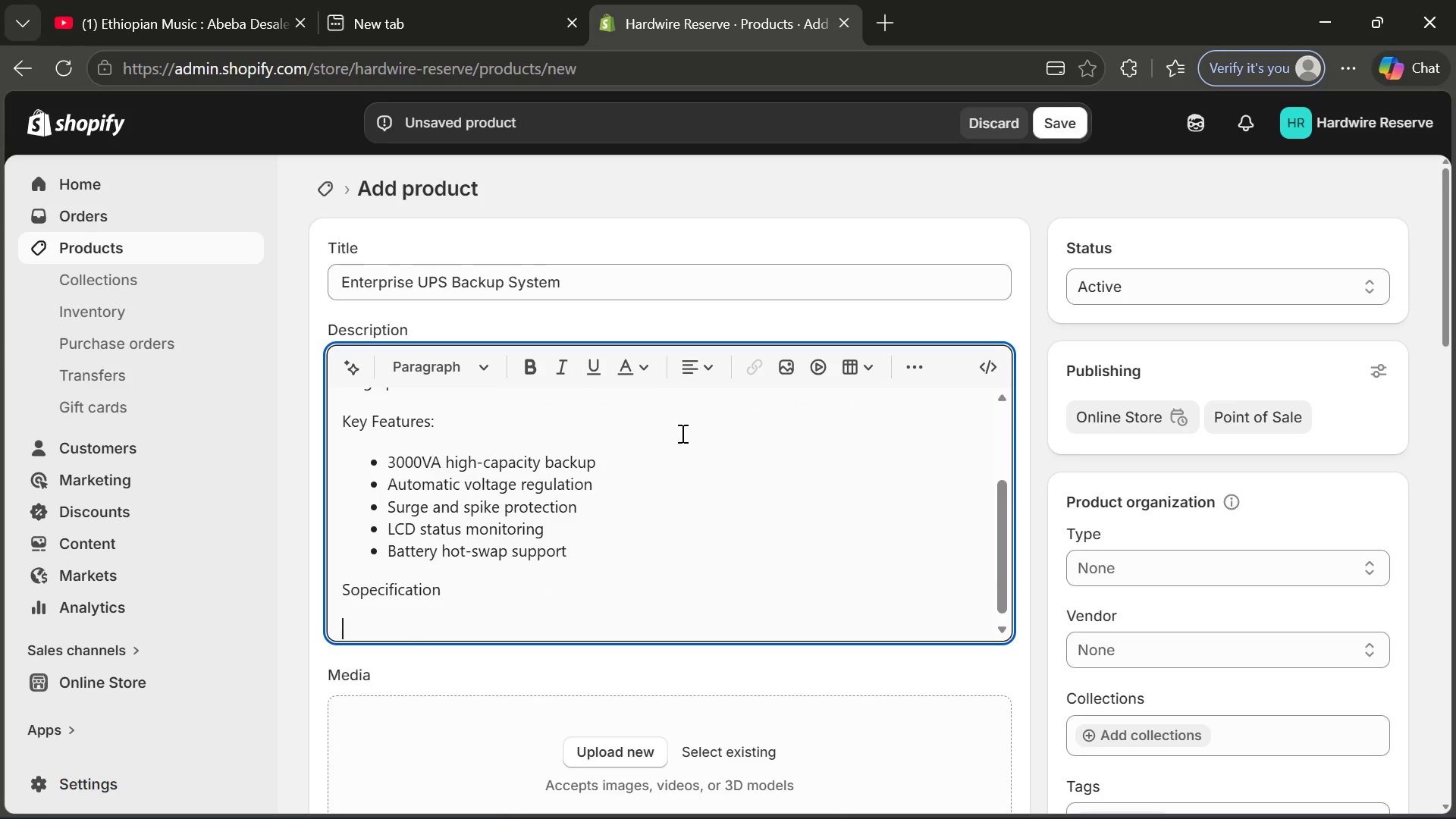 
left_click([928, 367])
 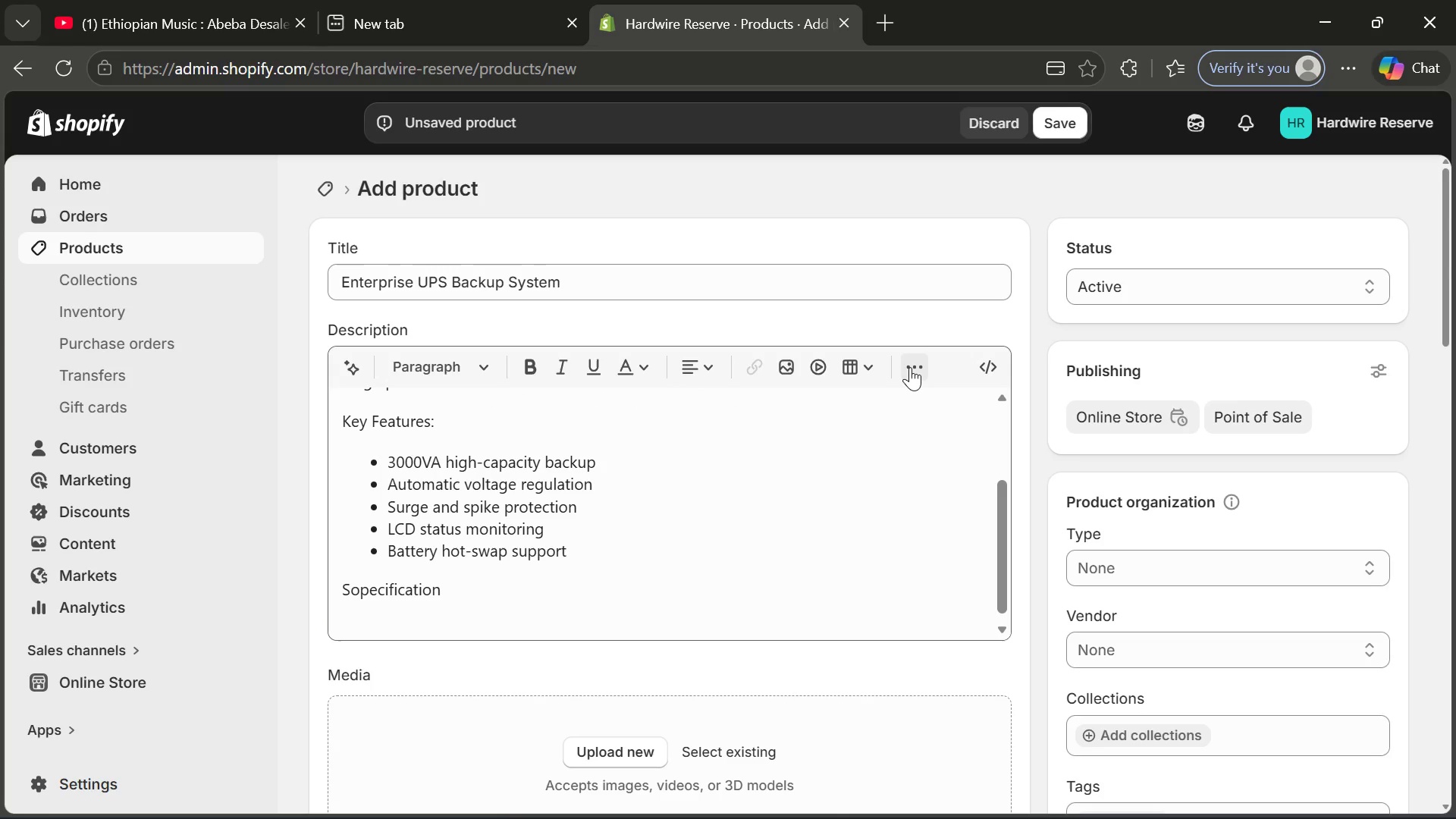 
left_click([910, 367])
 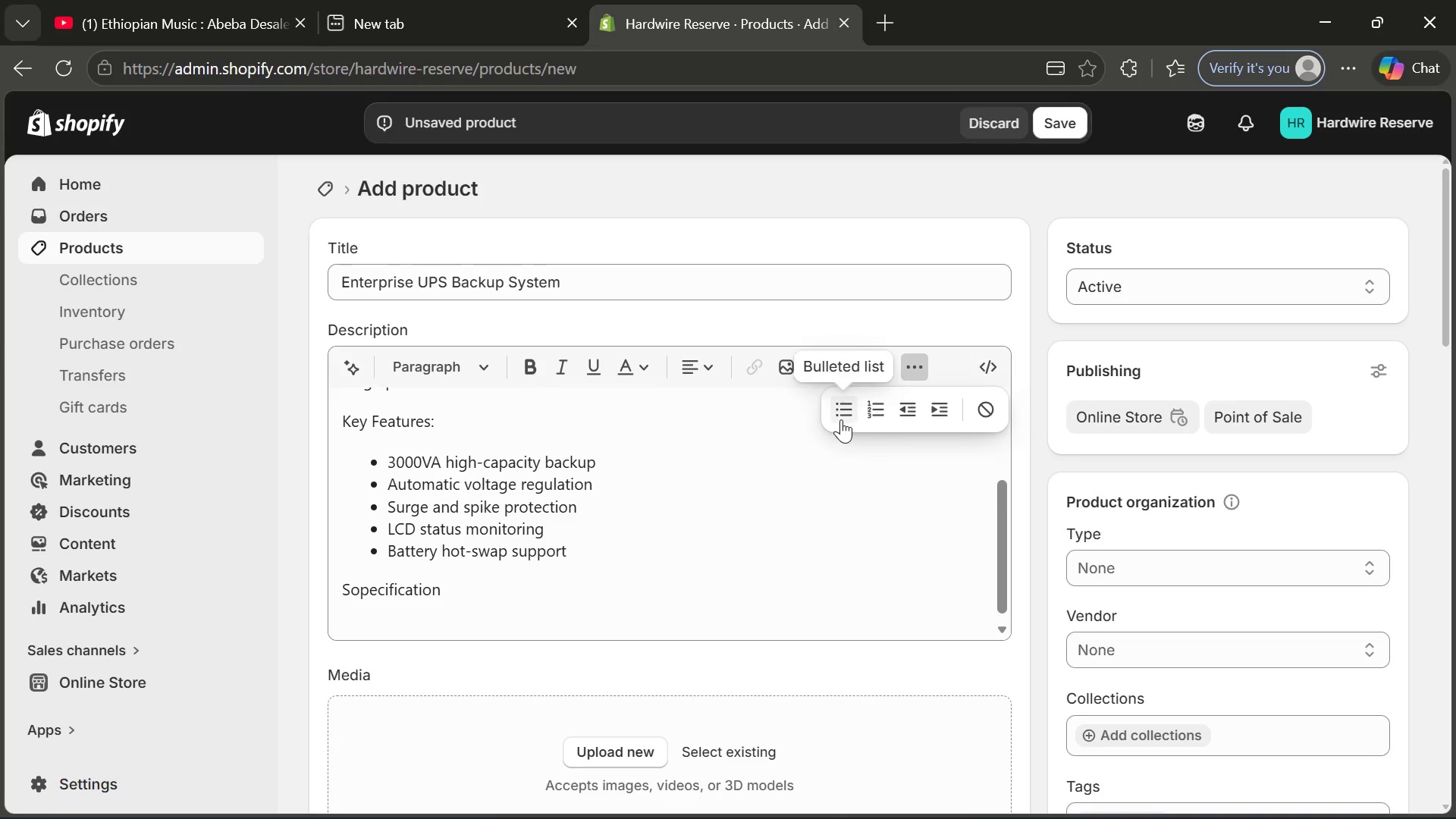 
left_click([842, 419])
 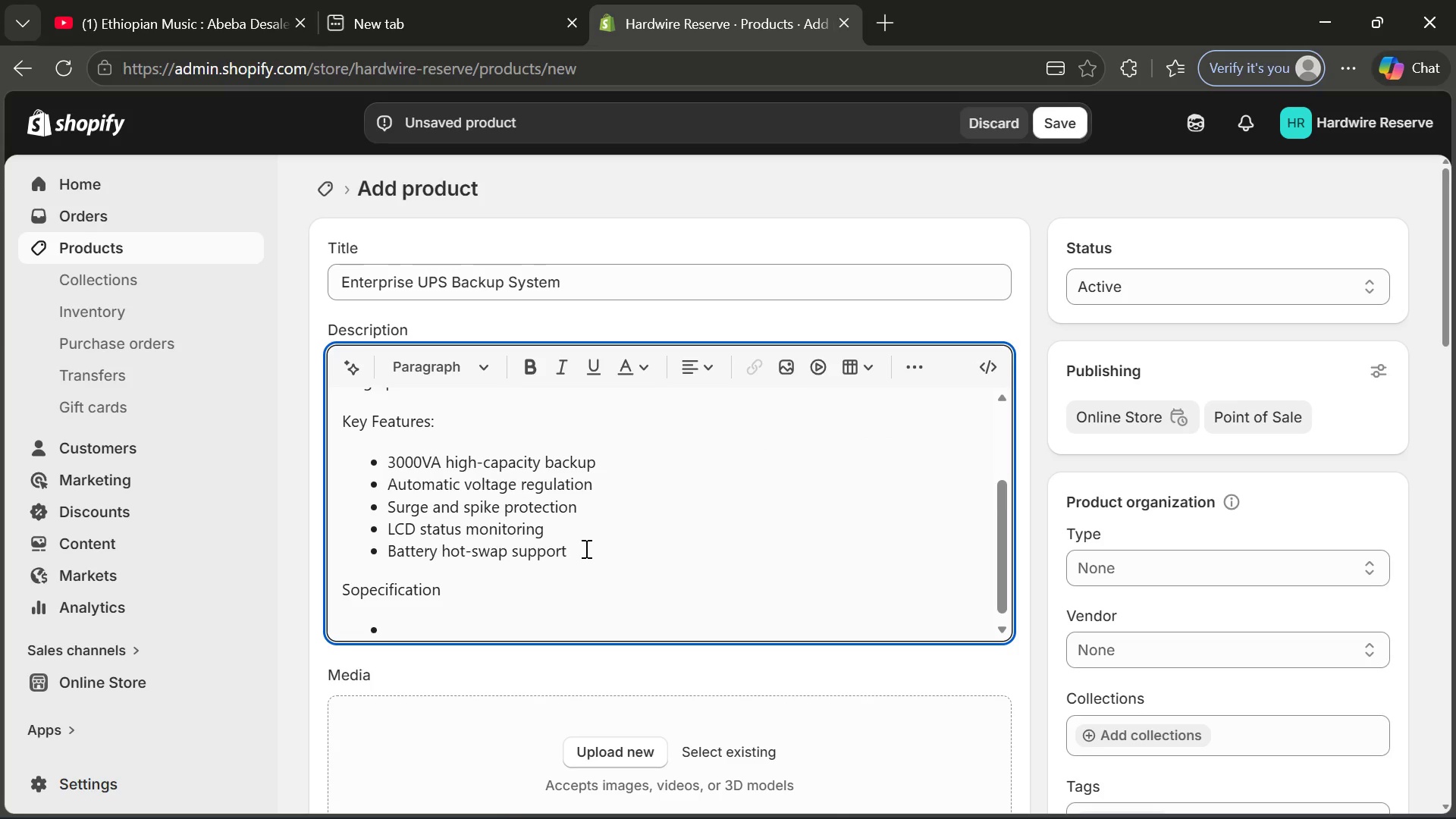 
type(Battery: )
 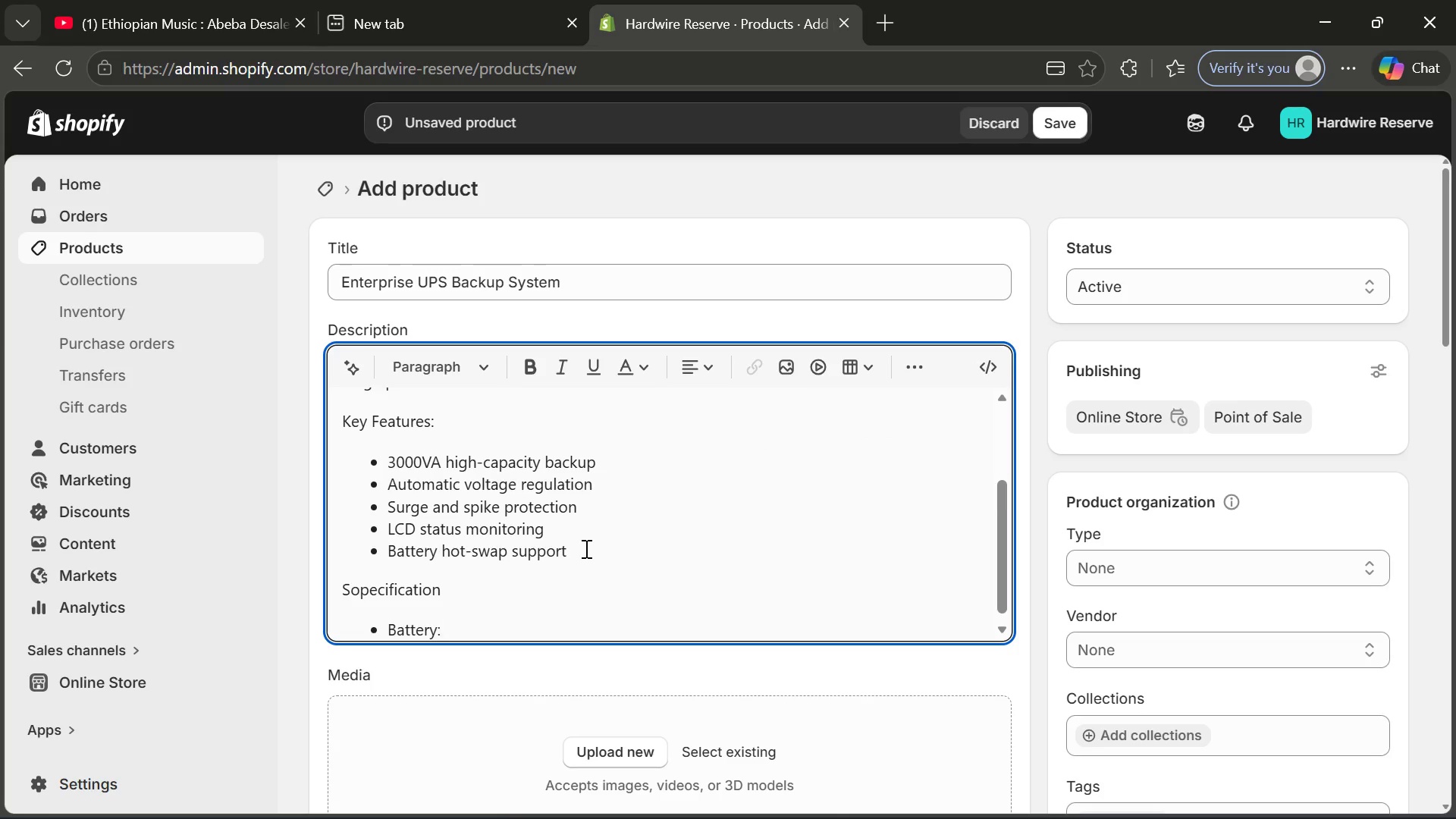 
type(Runtime)
 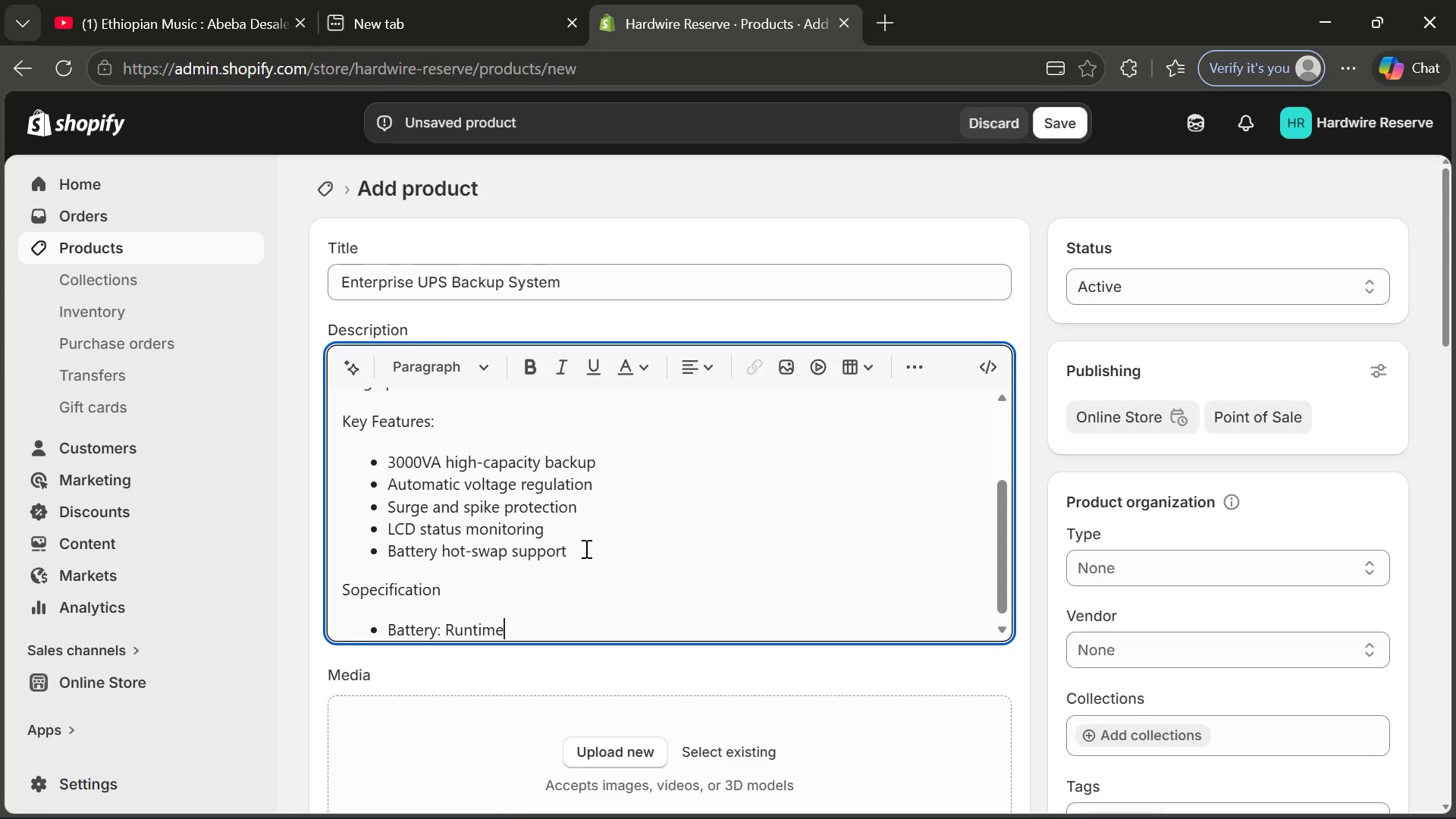 
key(Shift+ShiftRight)
 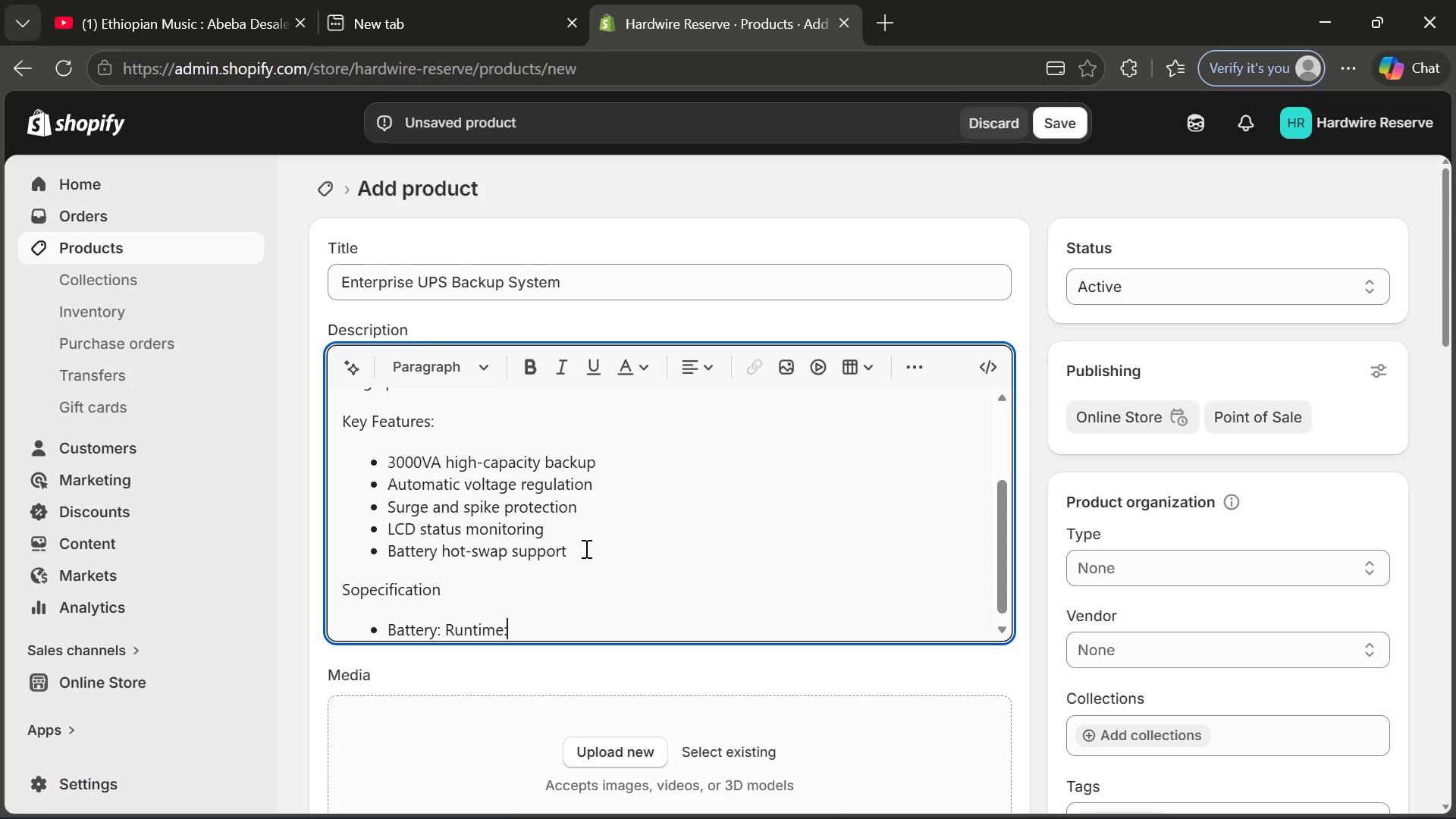 
key(Shift+Semicolon)
 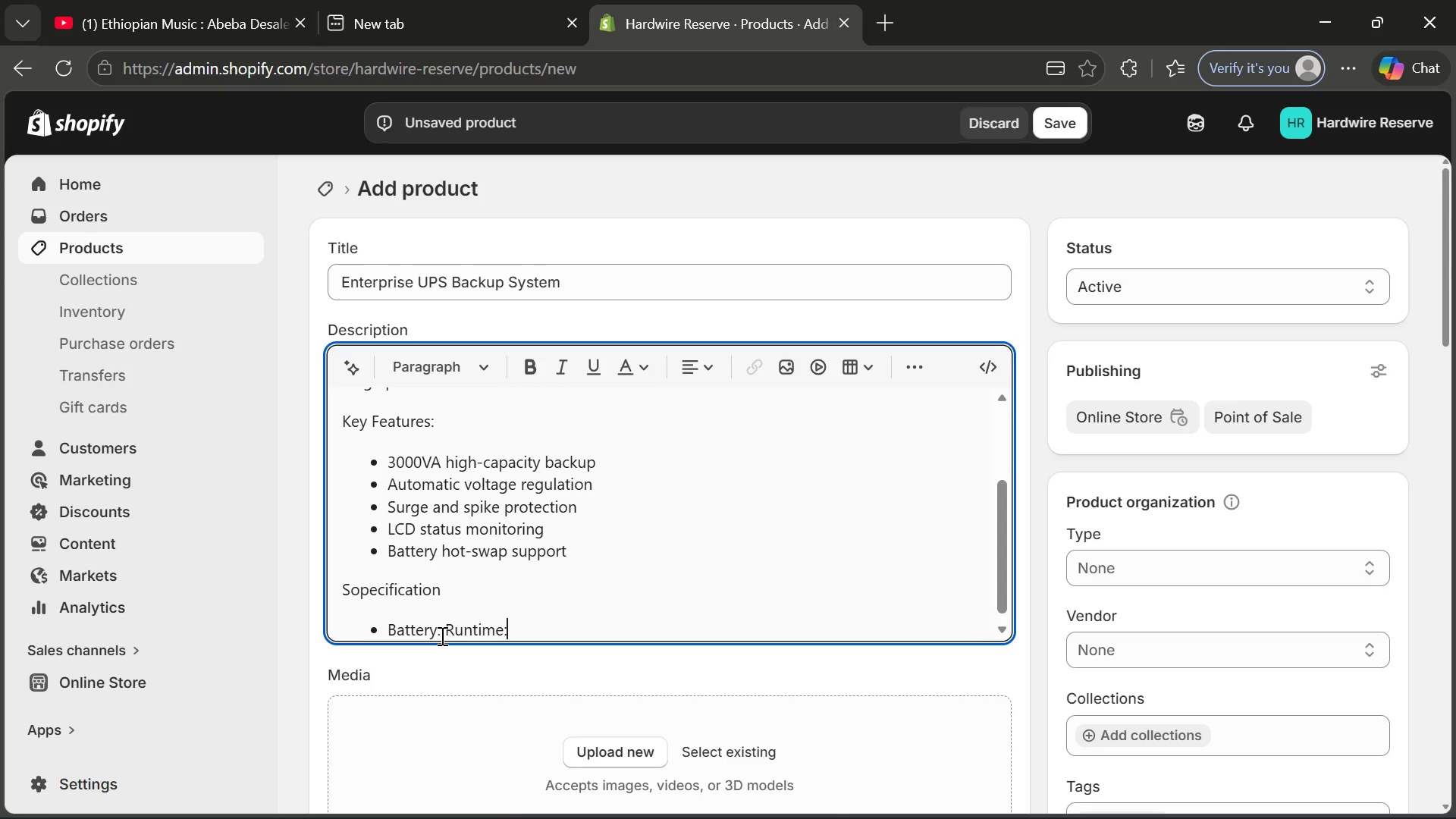 
left_click([441, 635])
 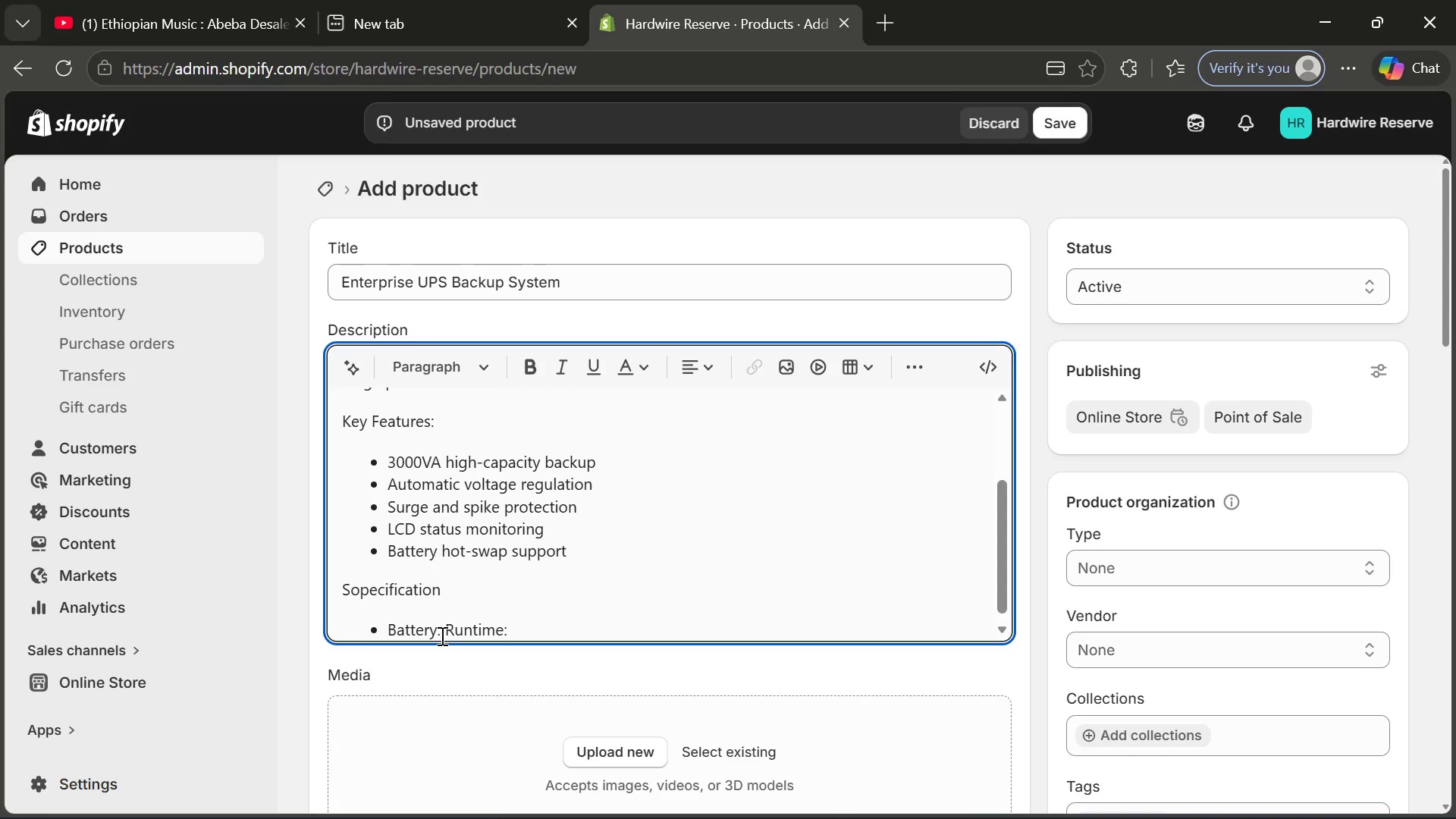 
key(Backspace)
 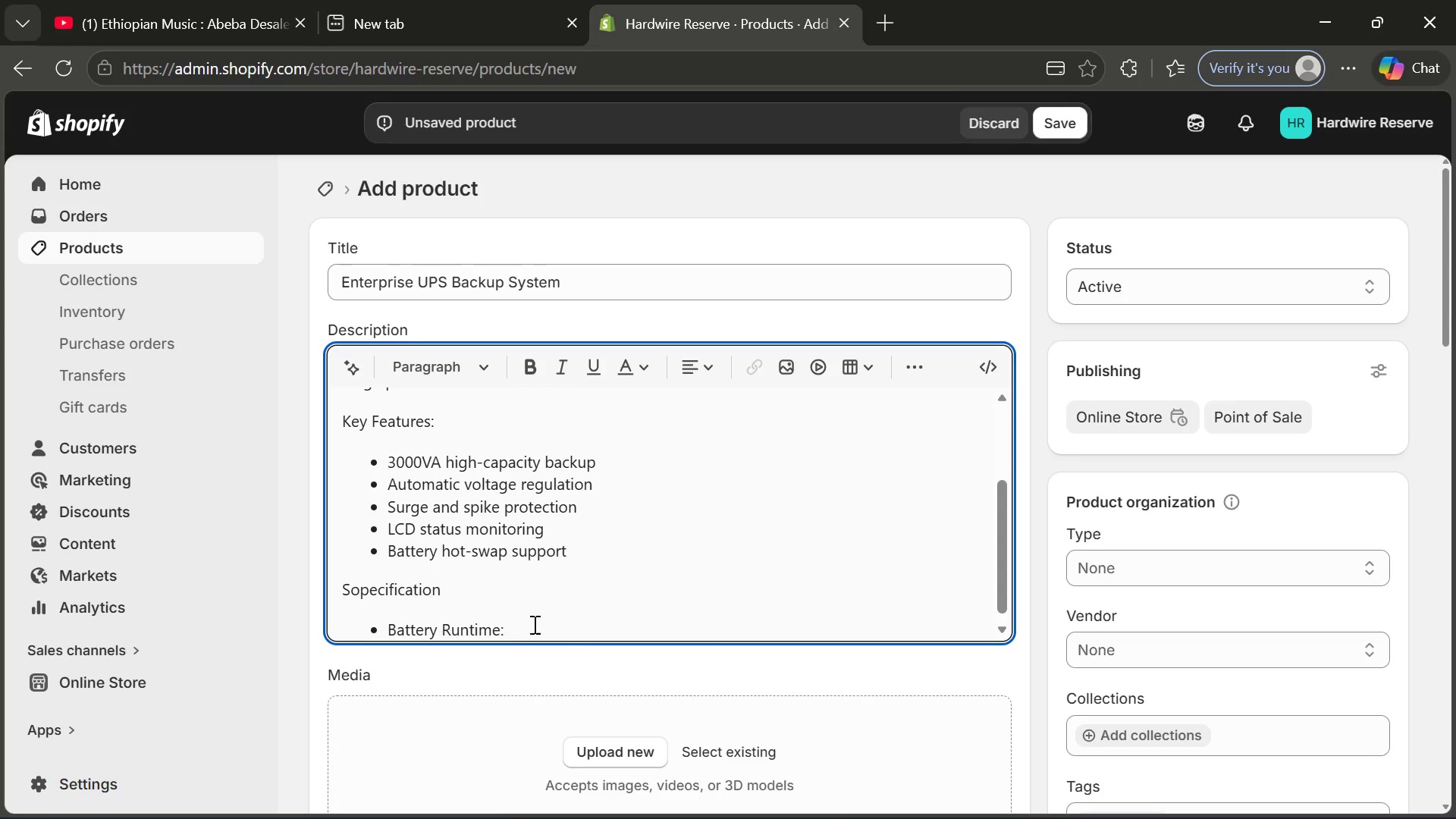 
left_click([535, 624])
 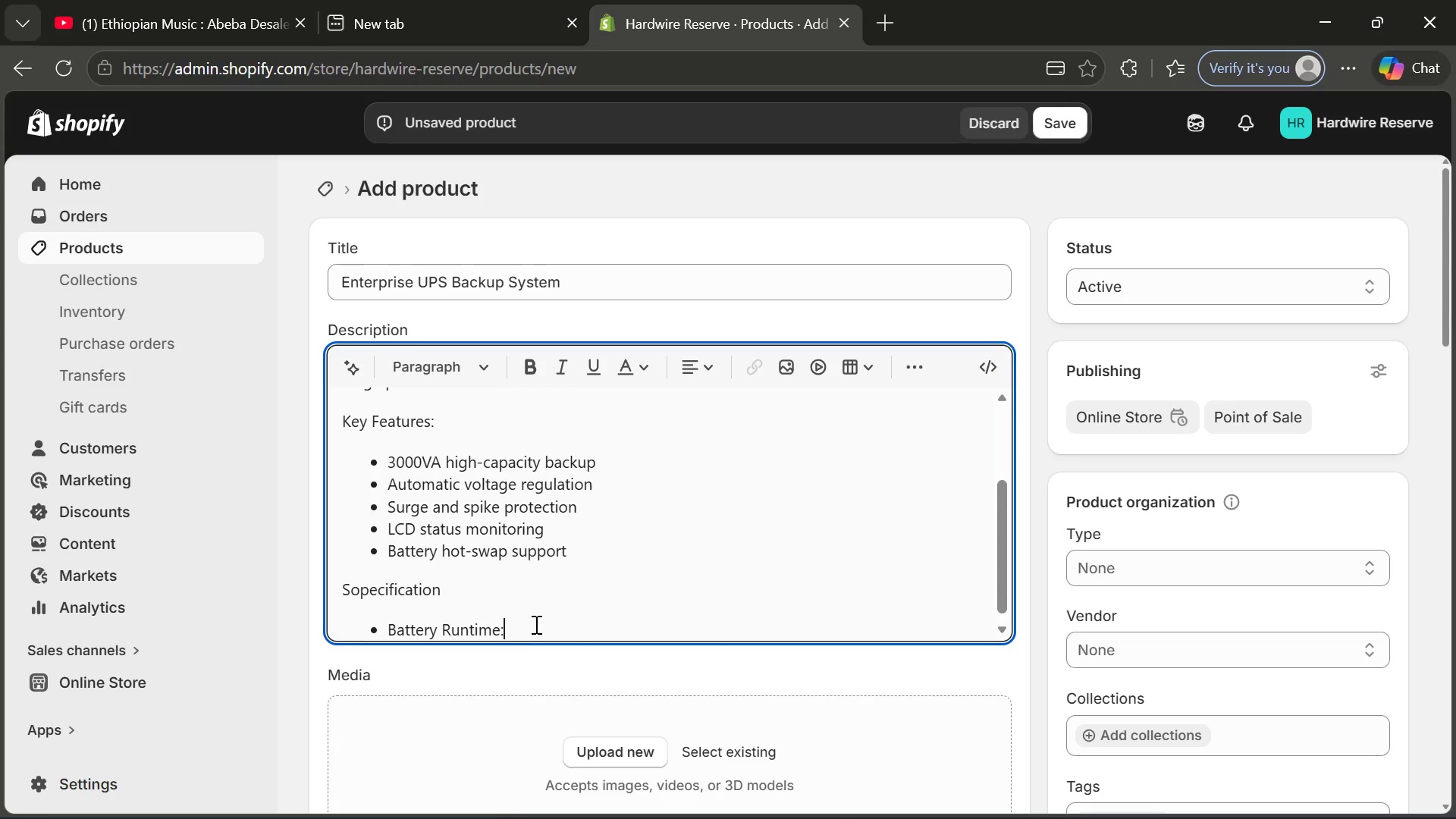 
type( 15-45 minutes)
 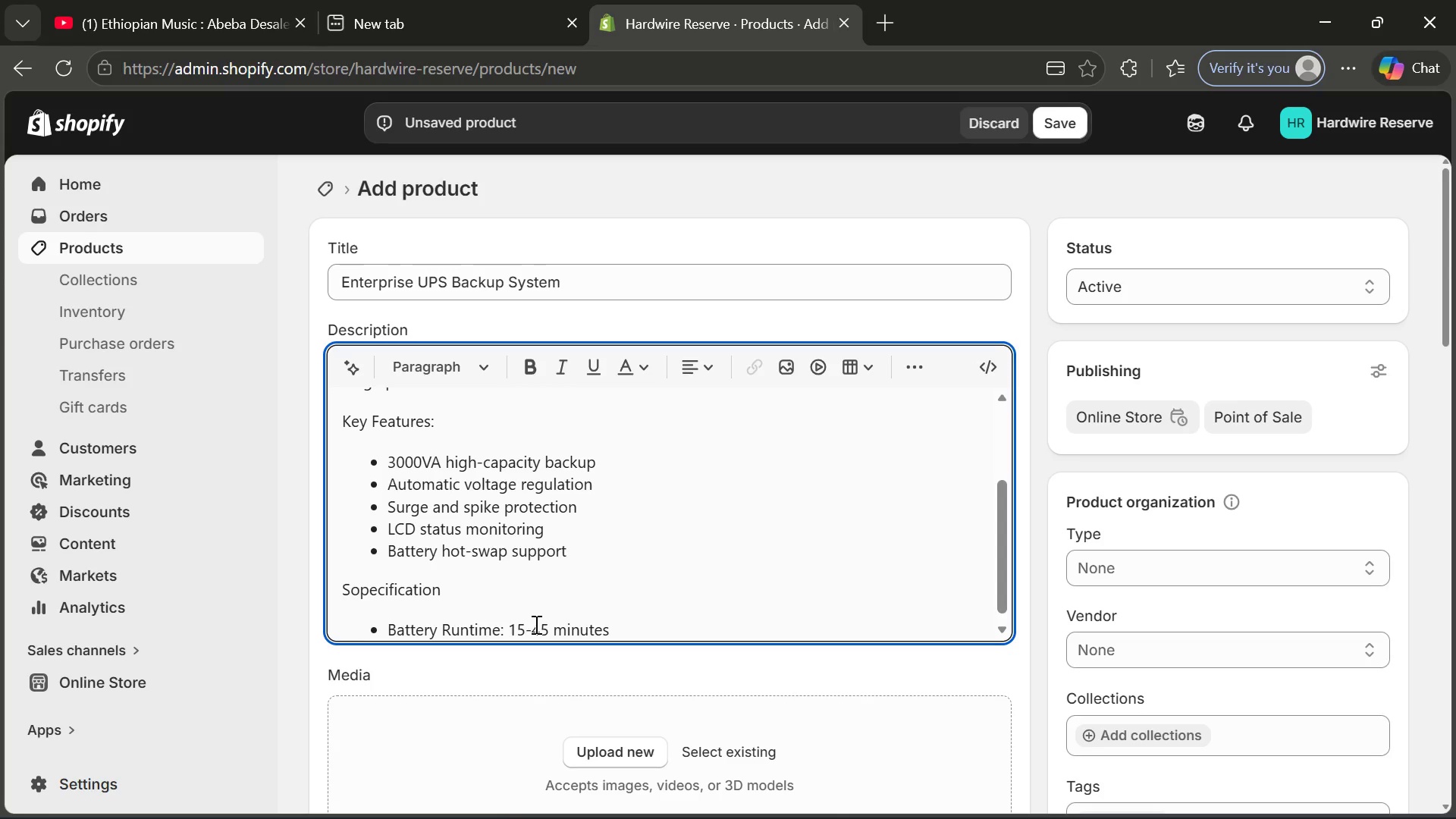 
key(Enter)
 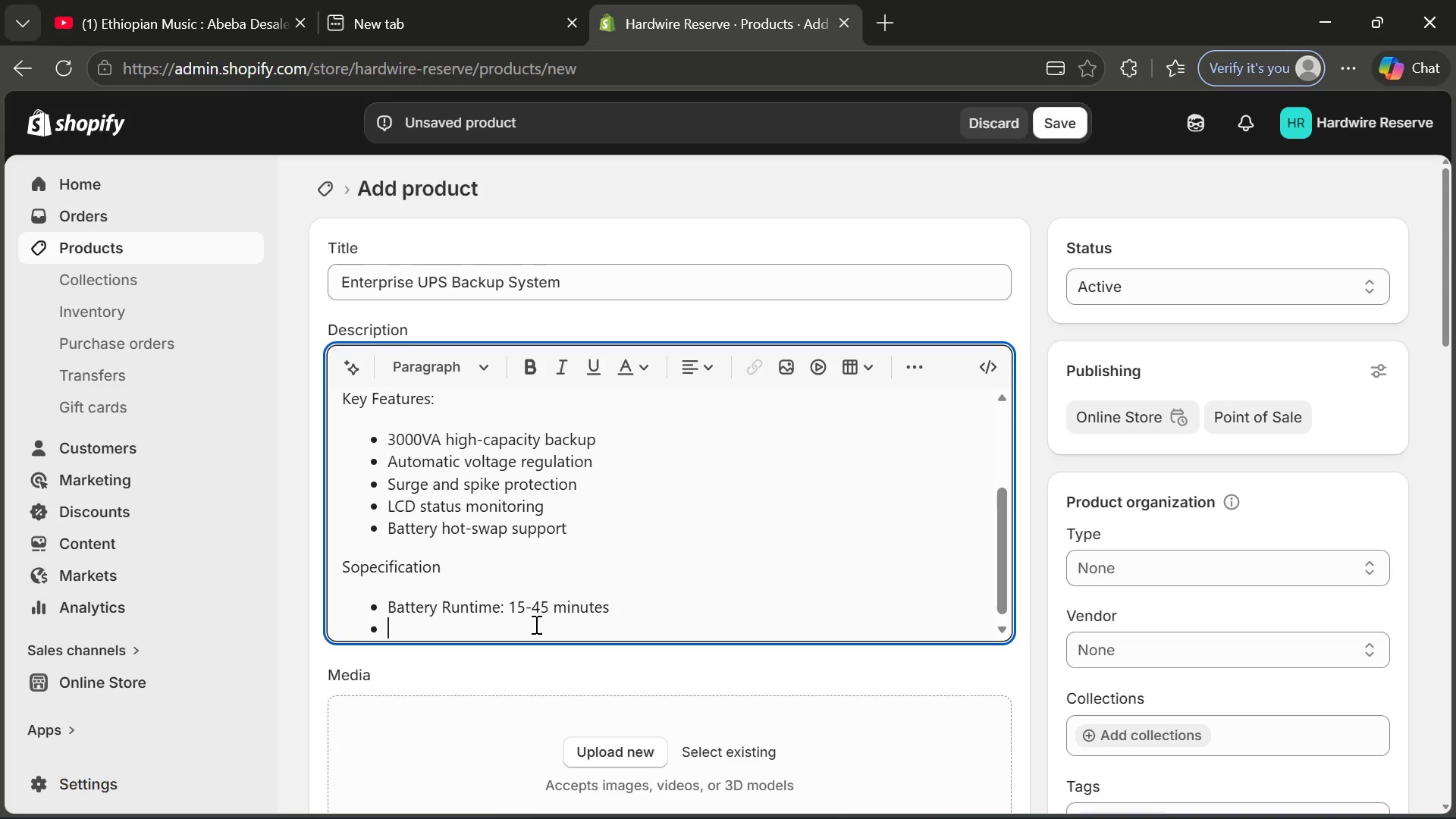 
type(Form: )
 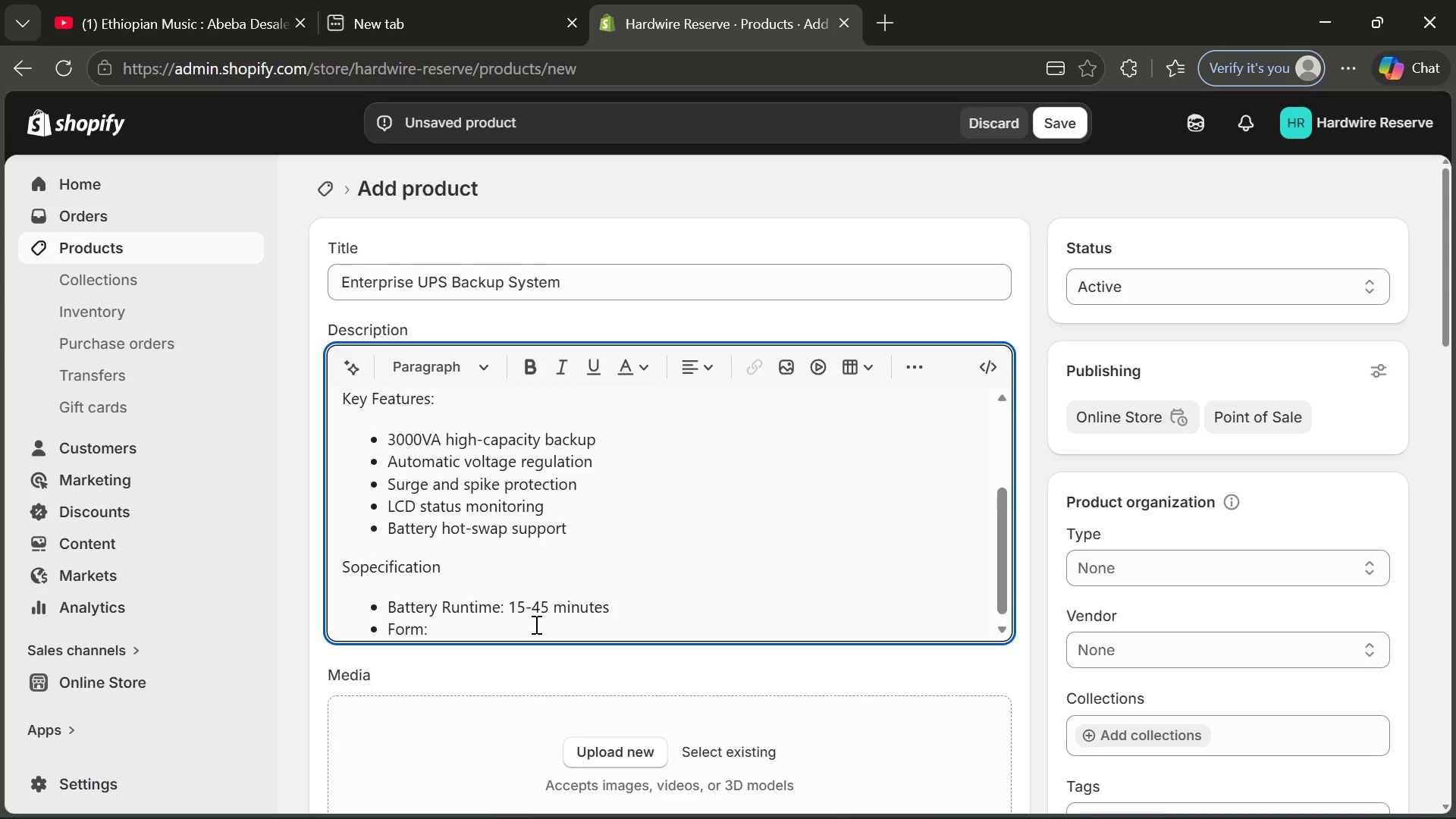 
type(Tower/ Rack cob)
key(Backspace)
type(nvertible)
 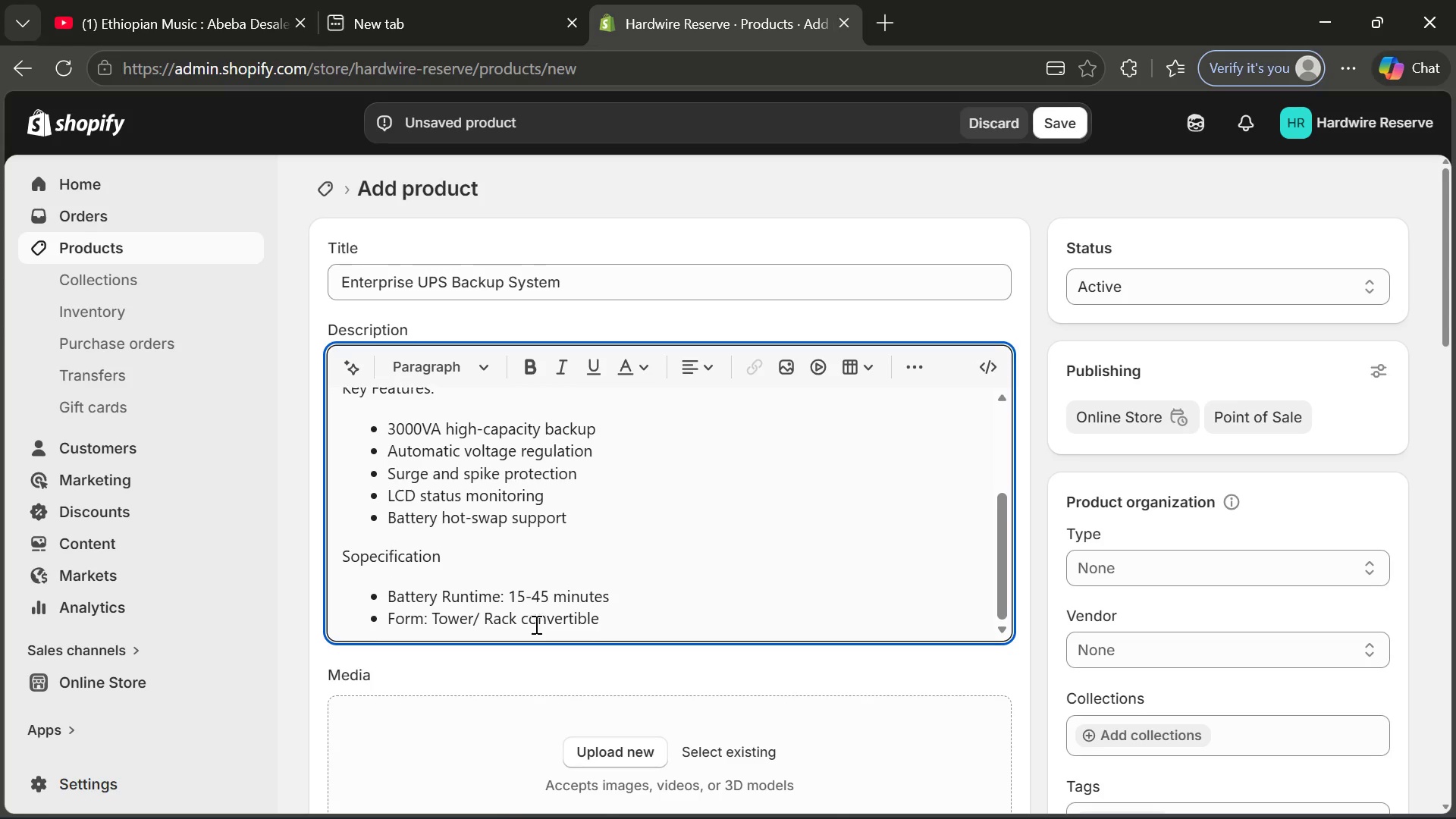 
wait(5.39)
 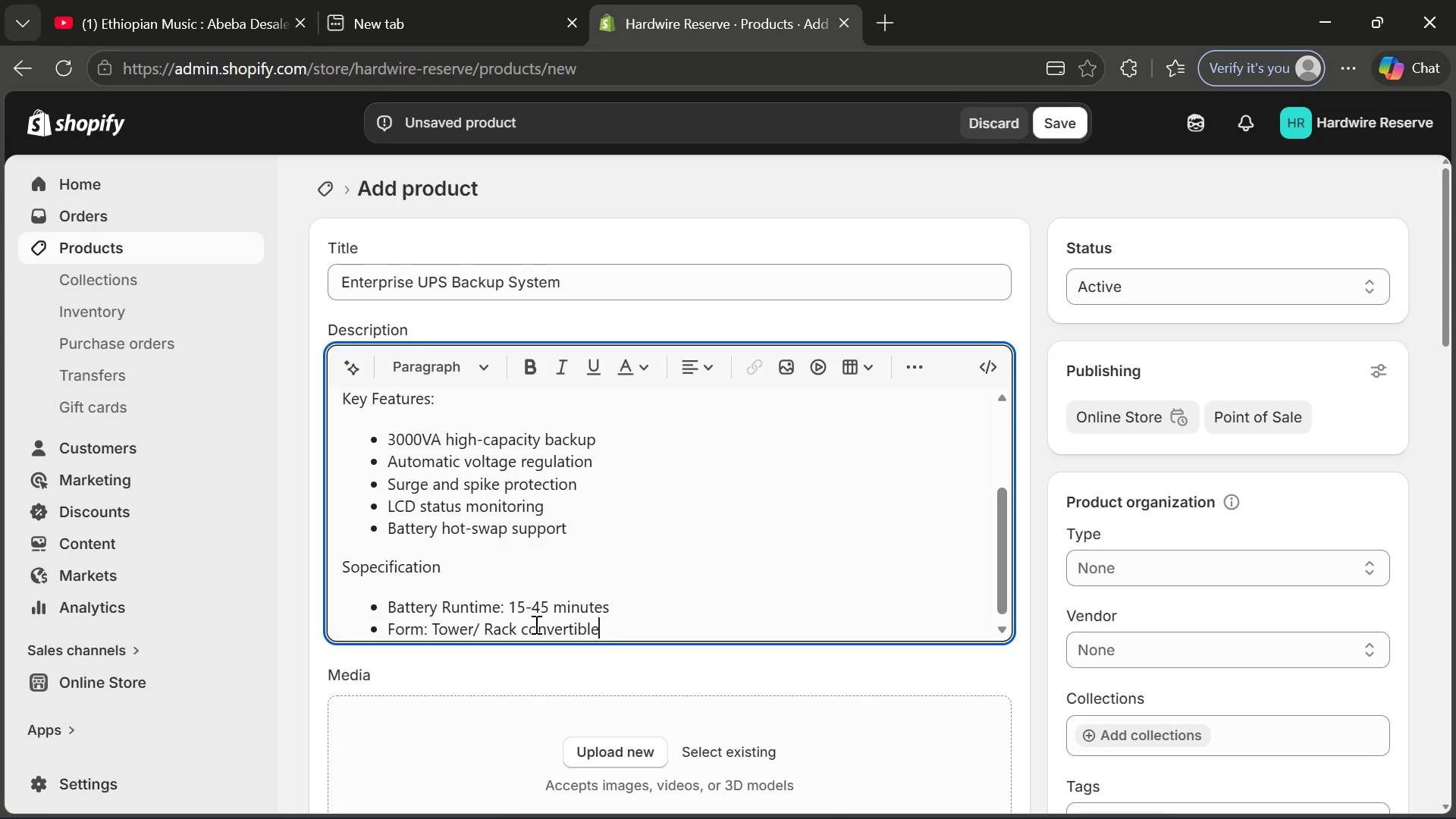 
left_click([647, 746])
 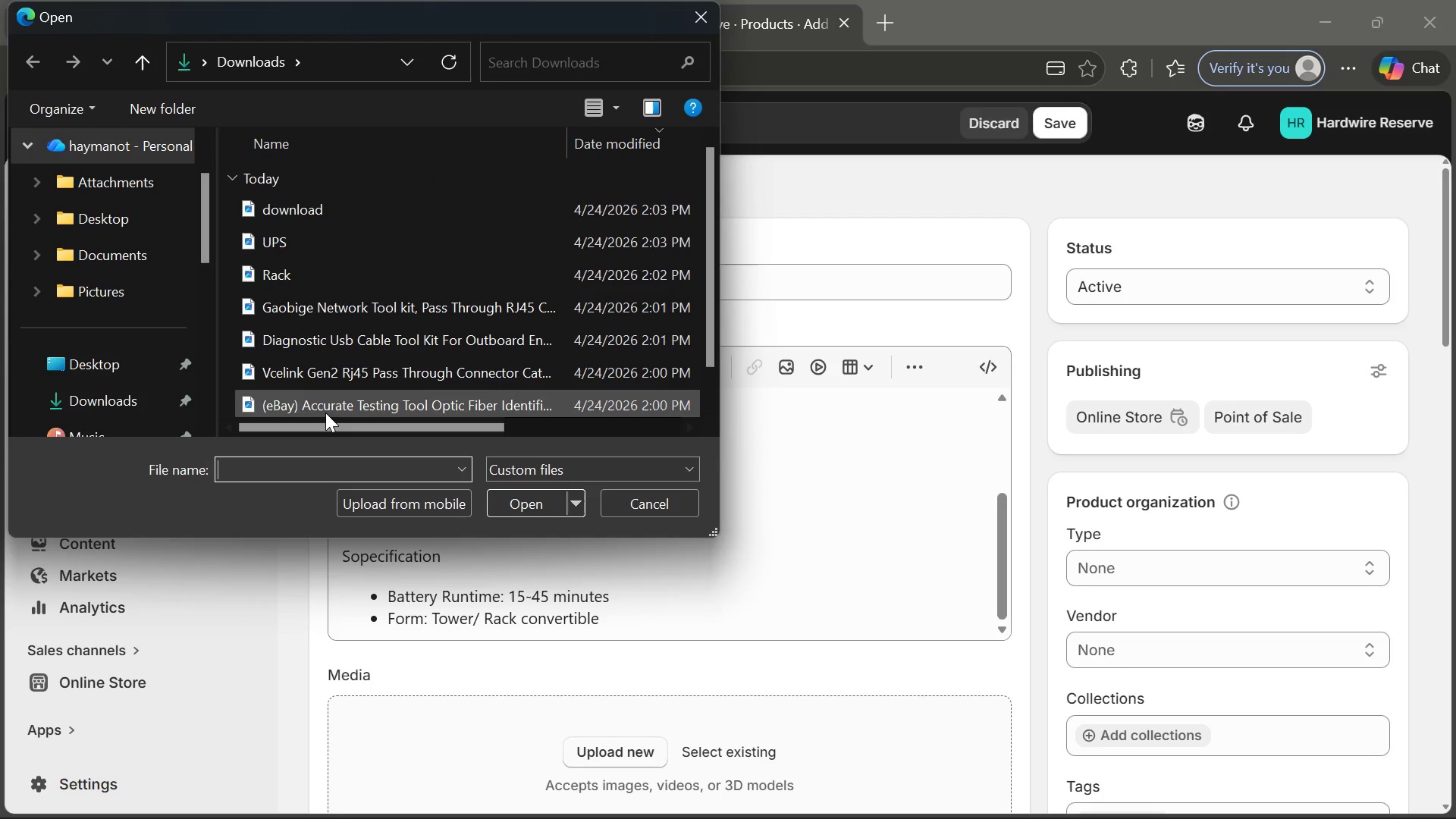 
double_click([325, 246])
 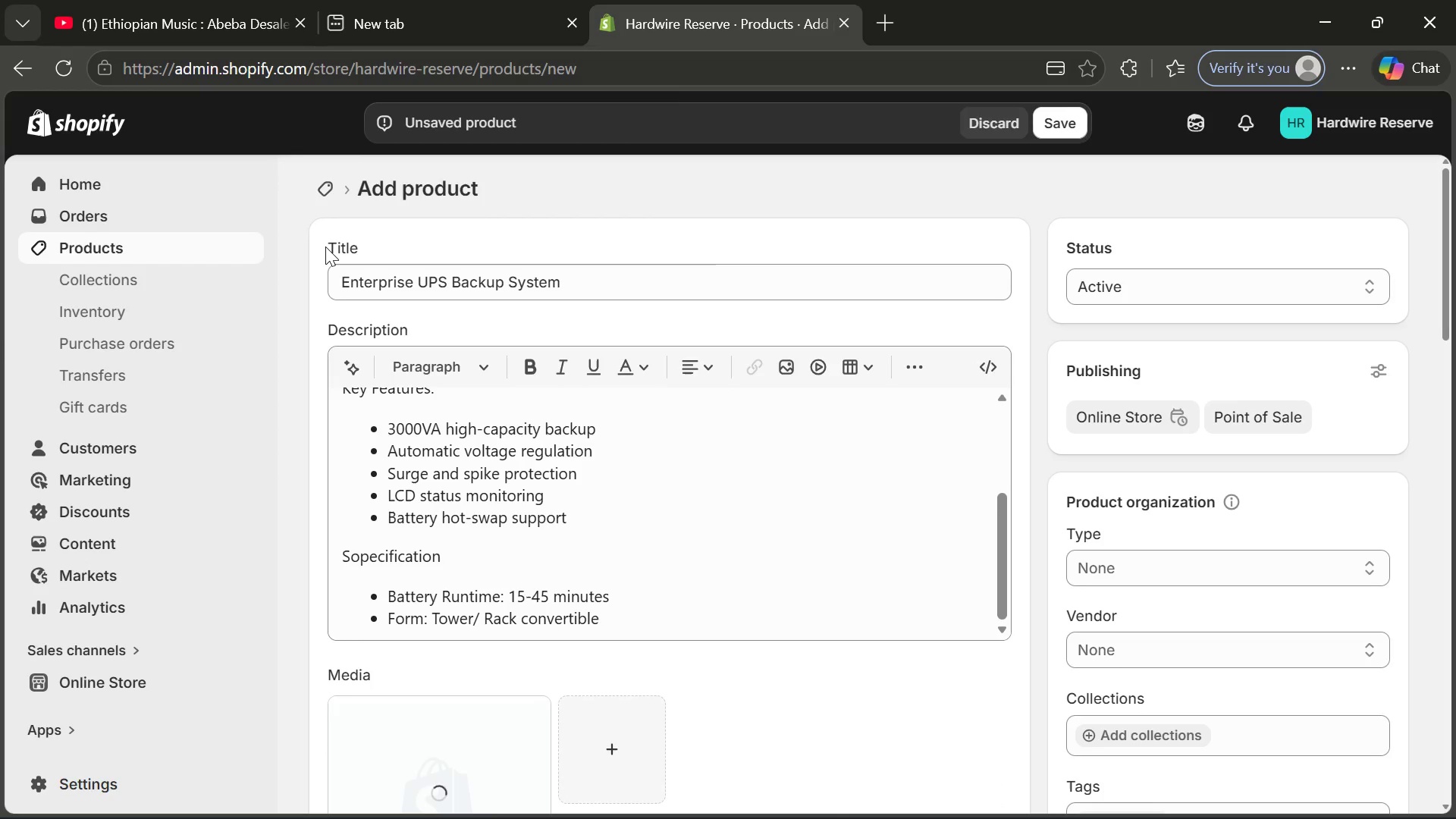 
wait(9.84)
 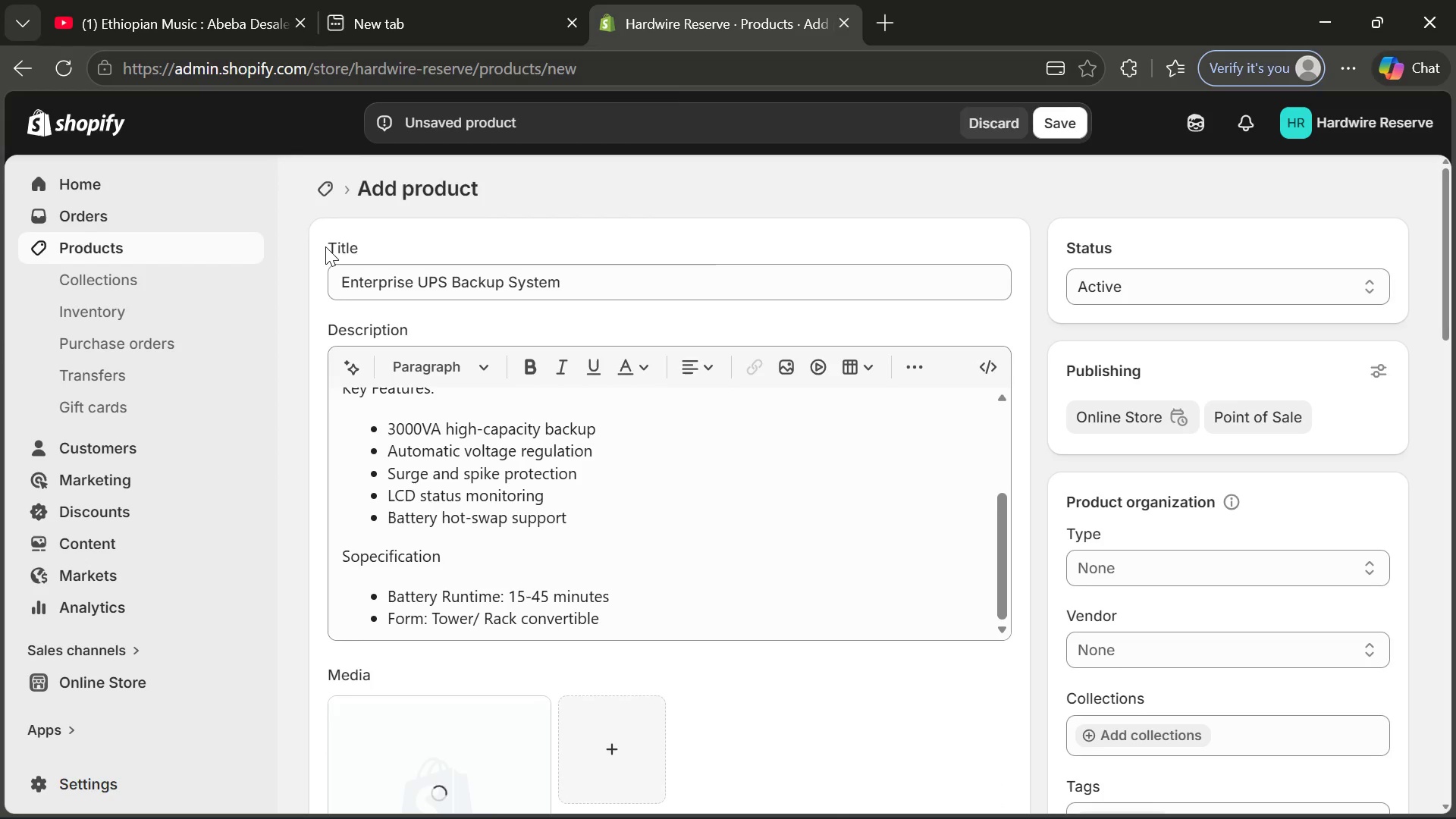 
left_click([370, 410])
 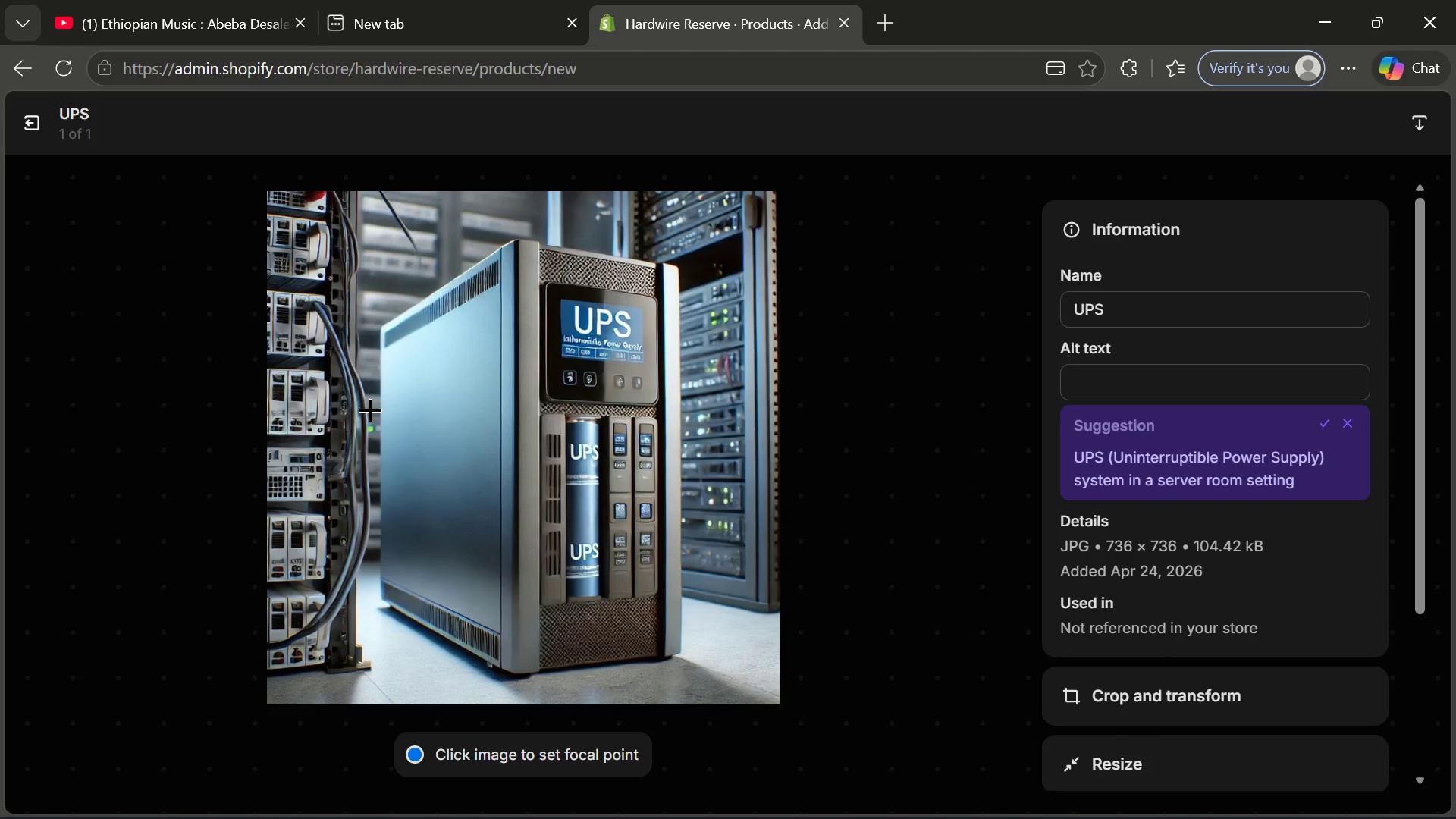 
wait(6.48)
 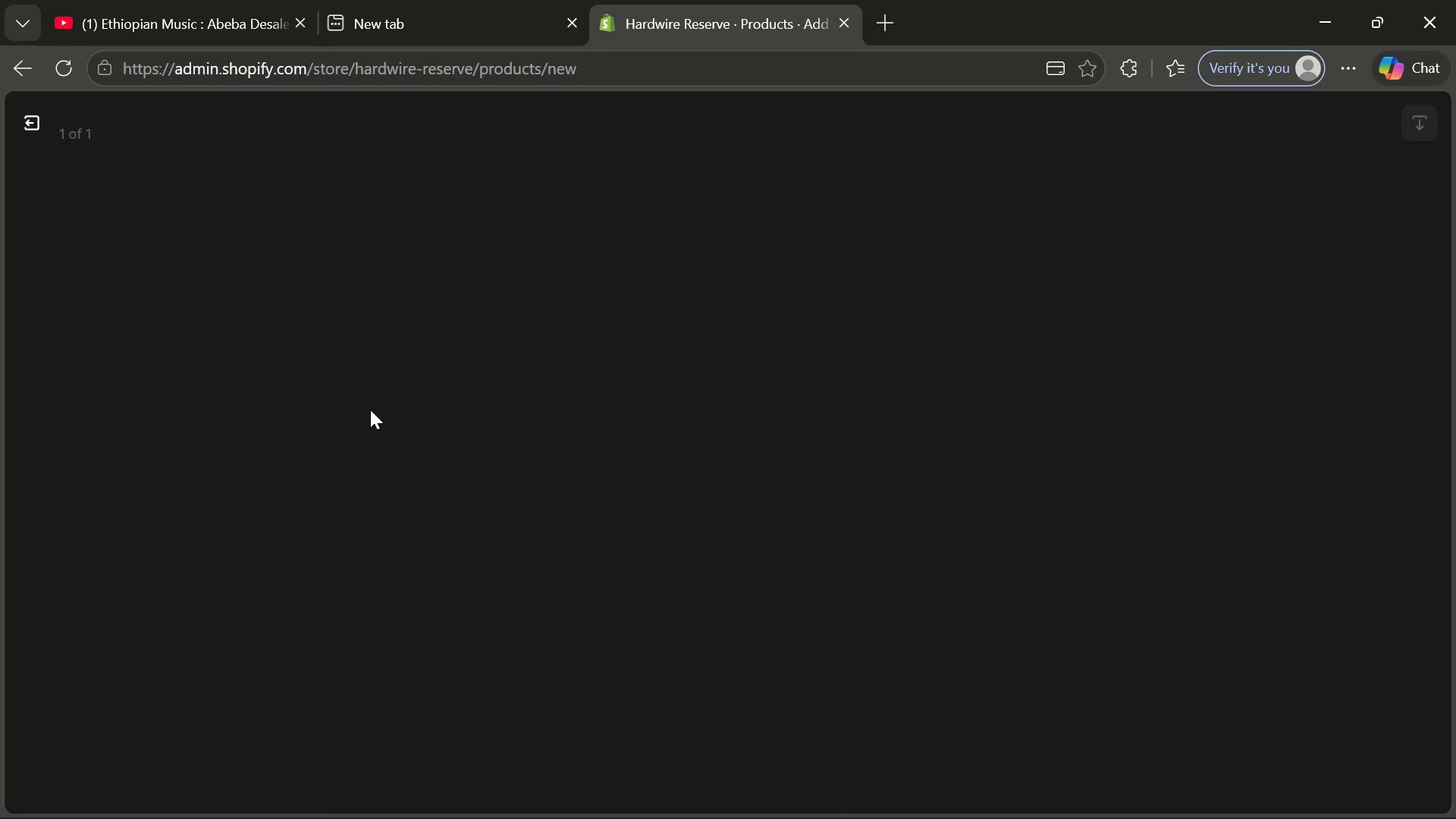 
left_click([1128, 391])
 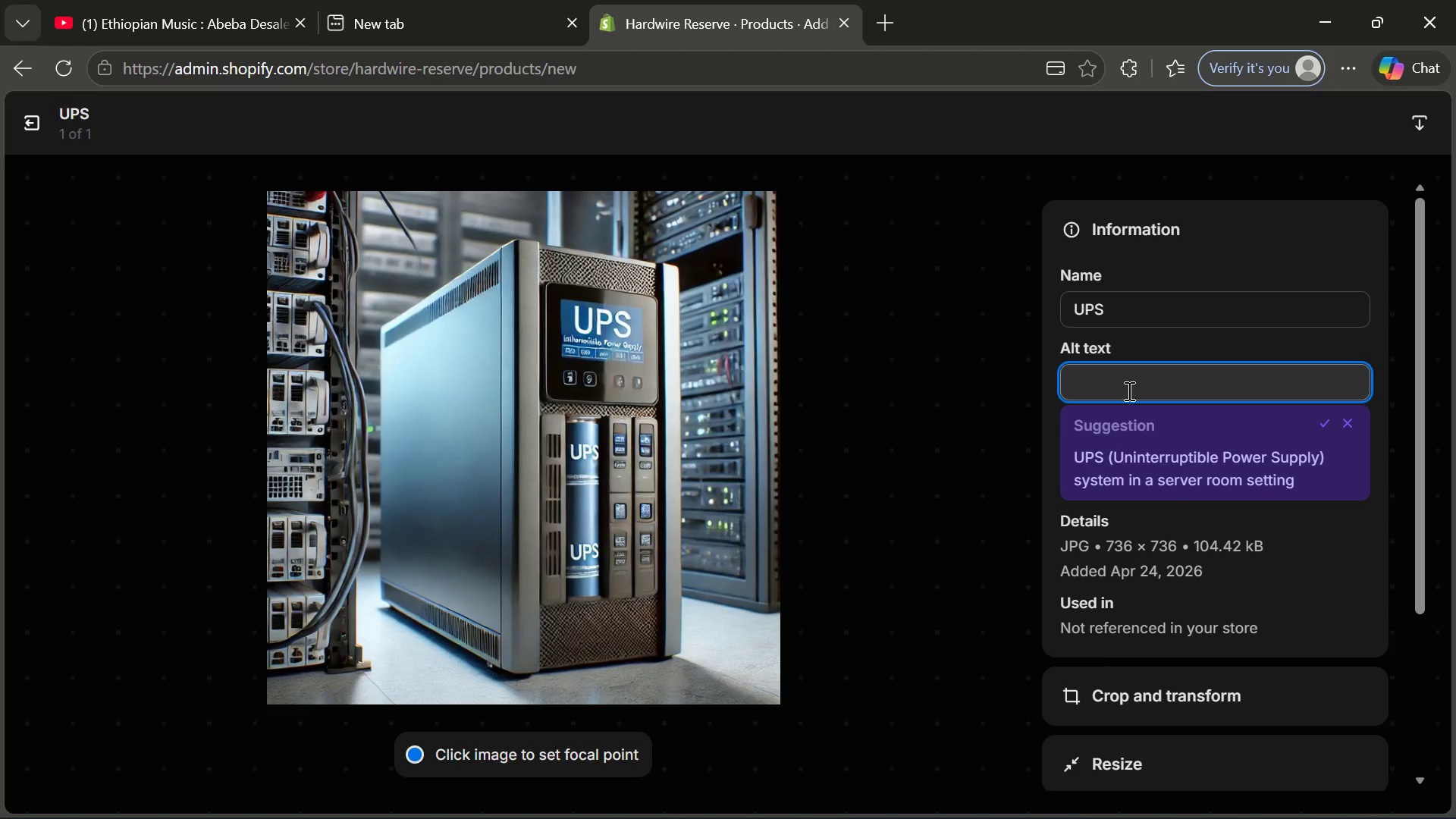 
type(High=capacity)
 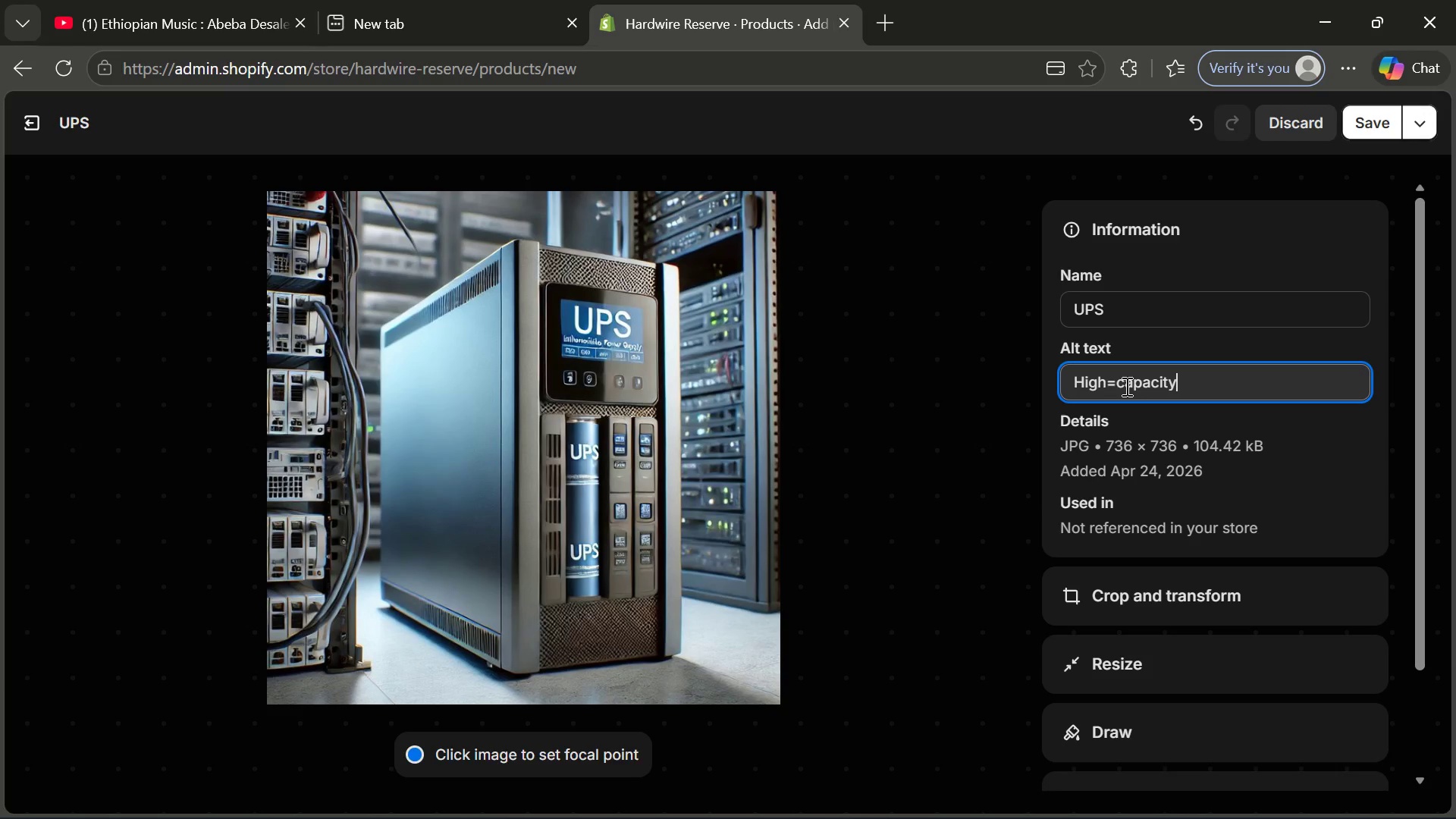 
left_click([1116, 384])
 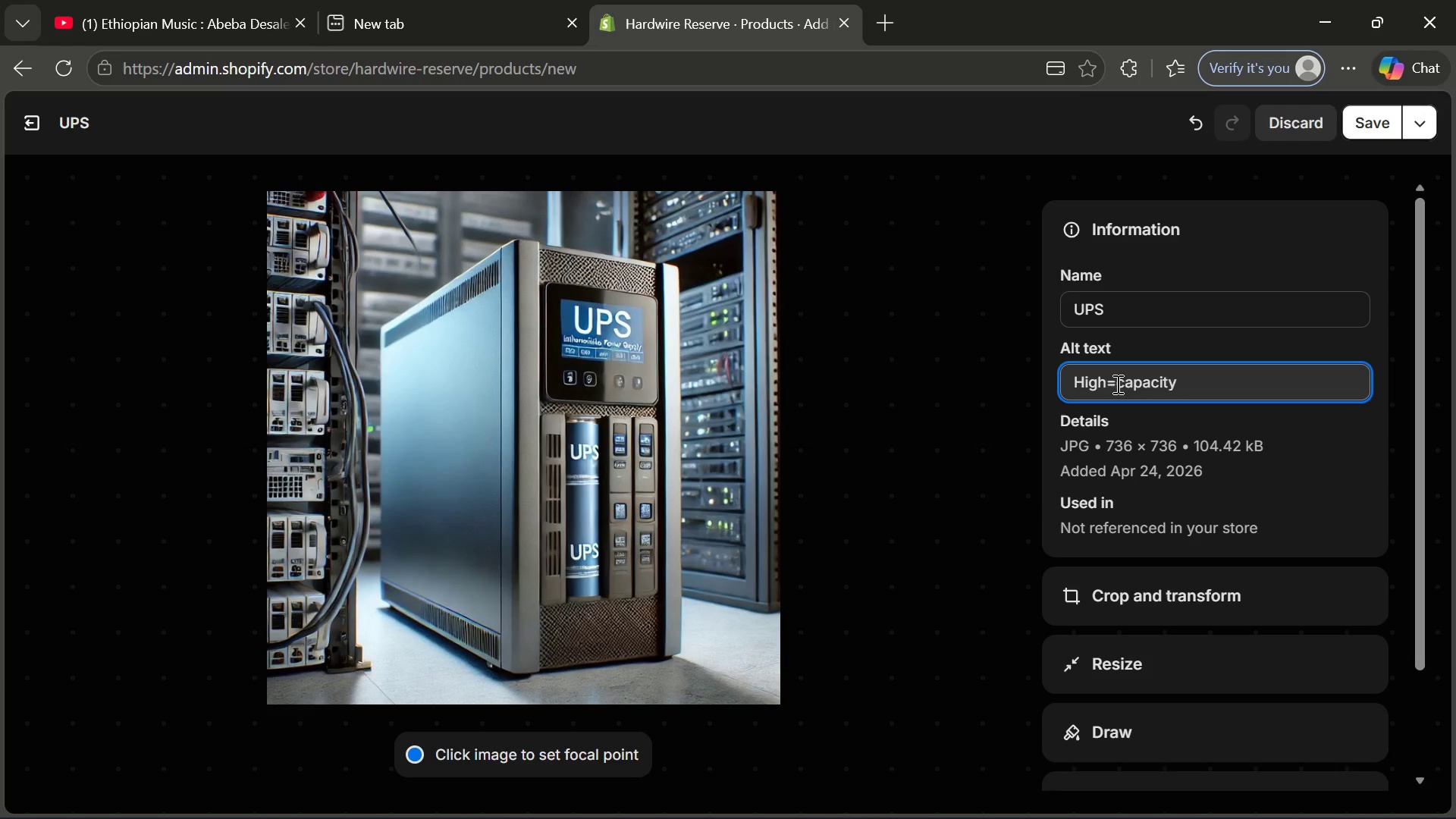 
key(Backspace)
 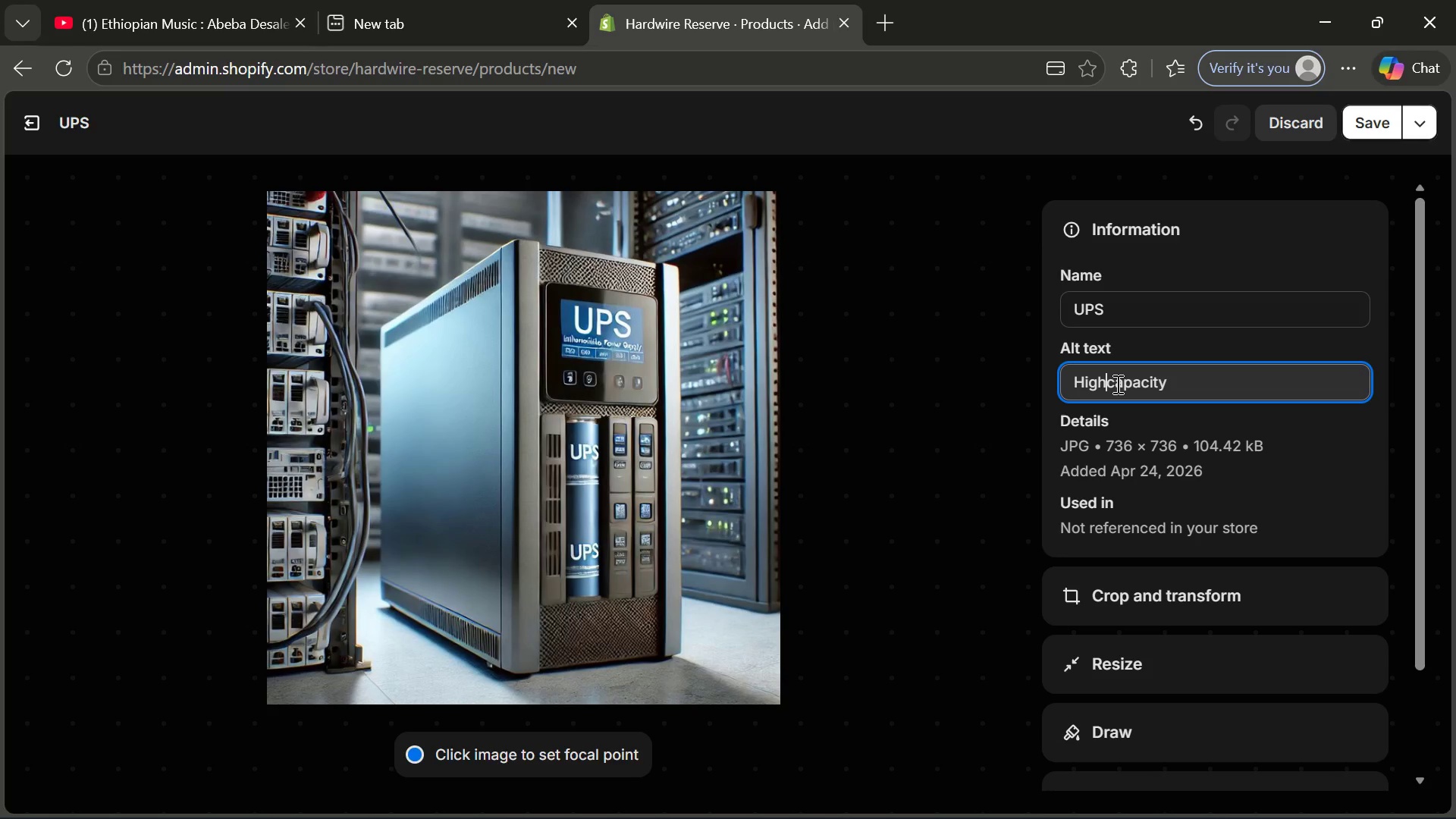 
key(0)
 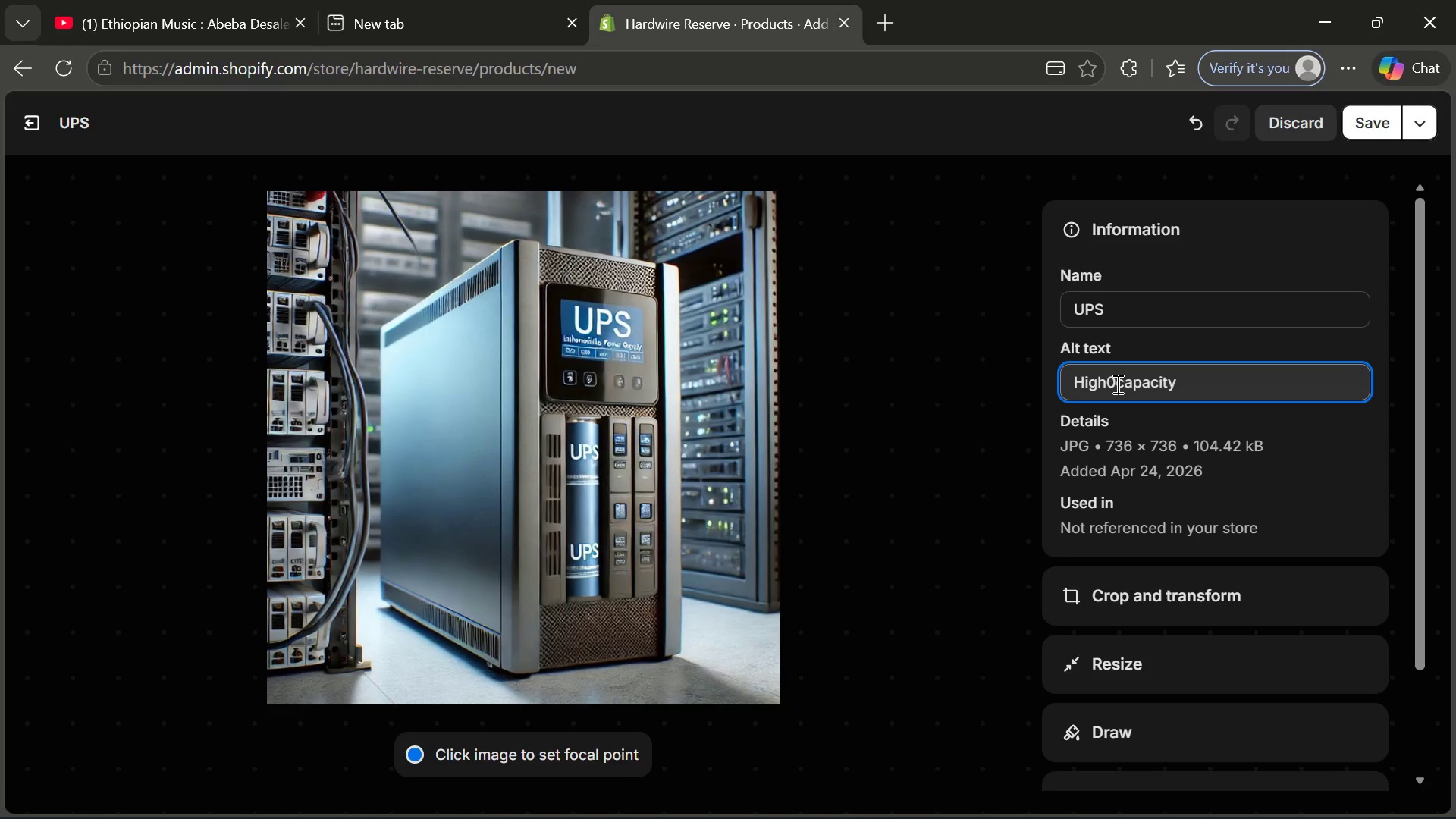 
key(Backspace)
 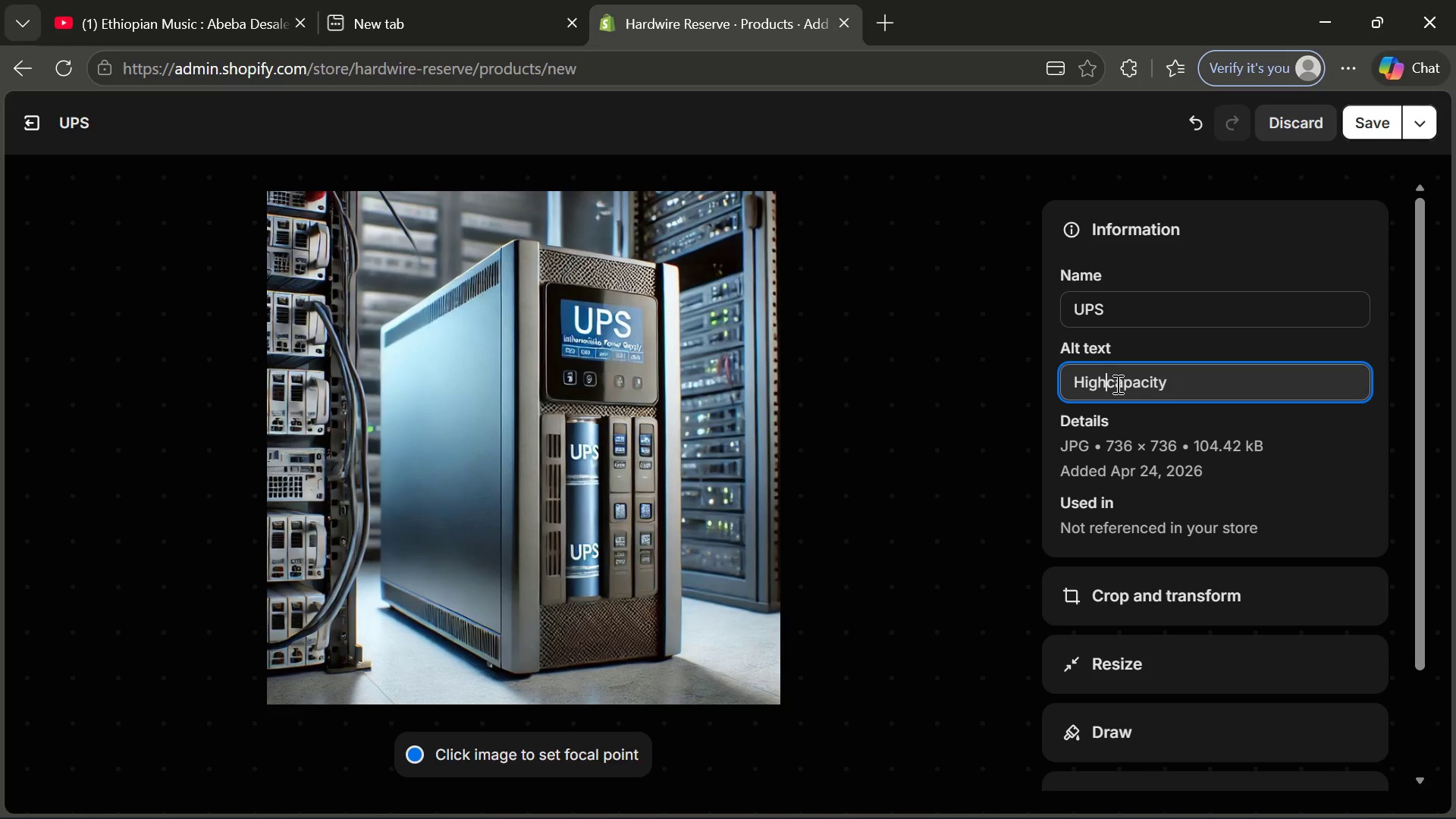 
key(Minus)
 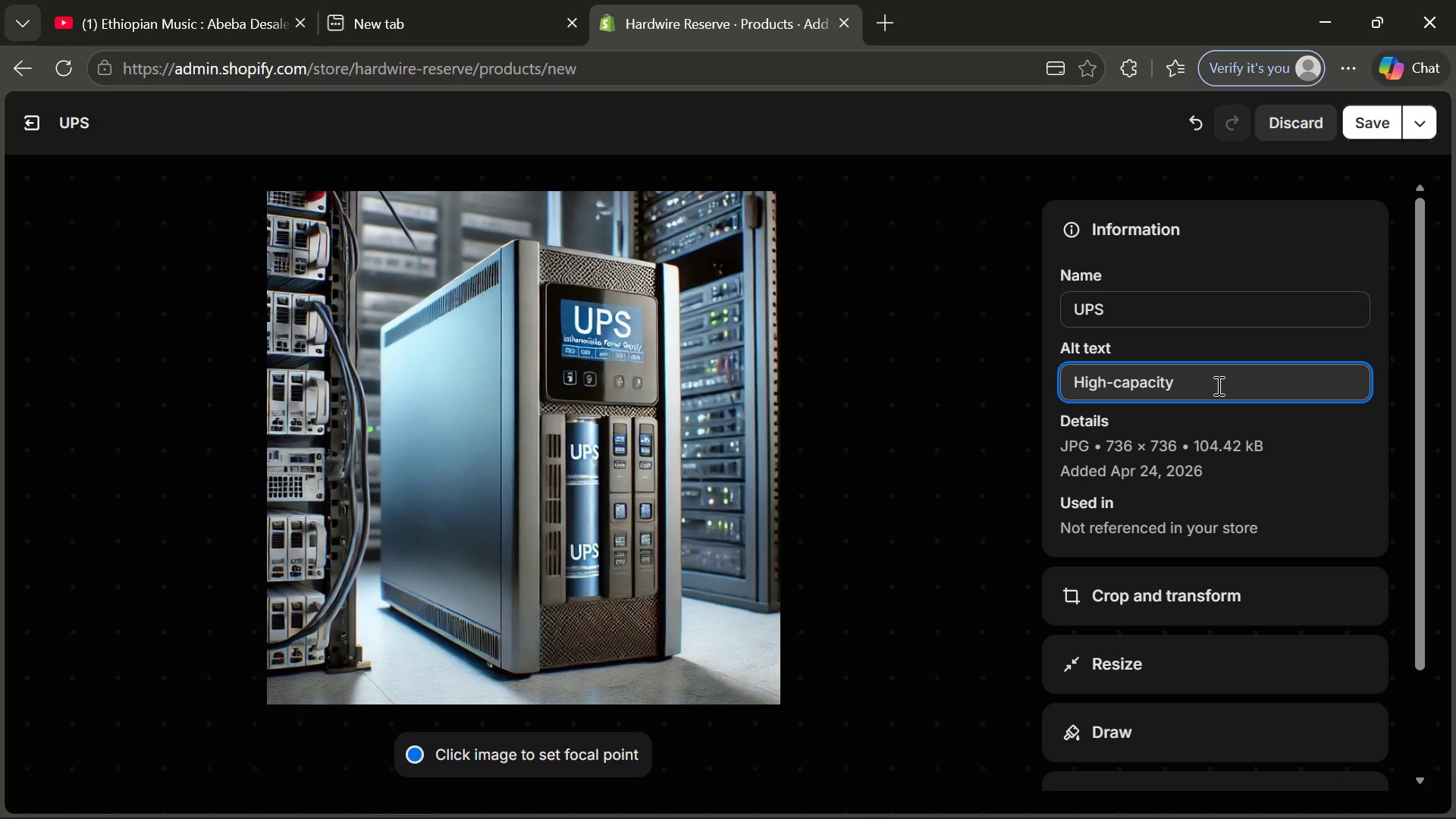 
left_click([1220, 385])
 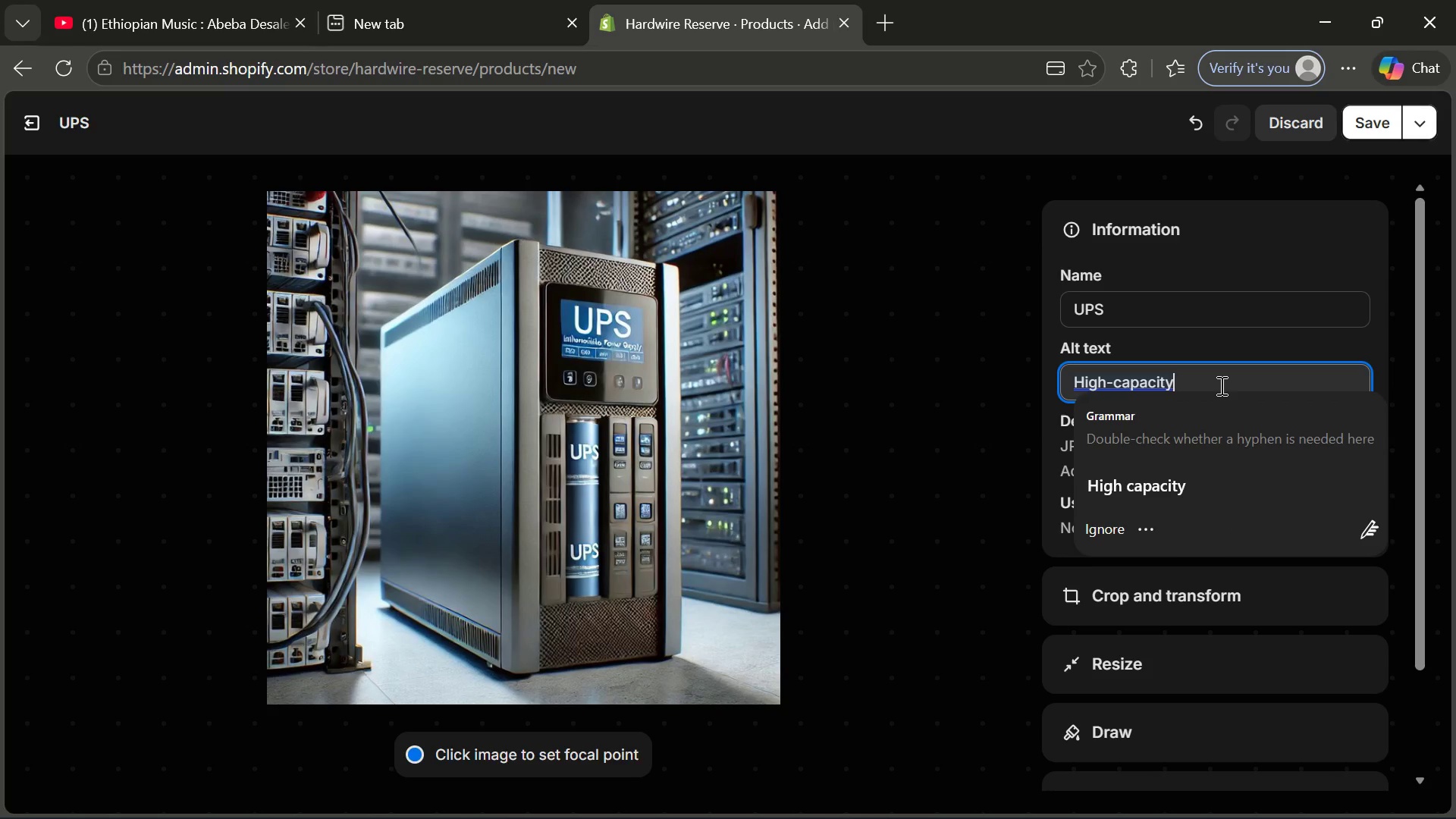 
type( enterprise UPS system provin)
key(Backspace)
type(ding backup power and surge protection for servera)
key(Backspace)
type(s and data center equipmenr)
key(Backspace)
type(t)
 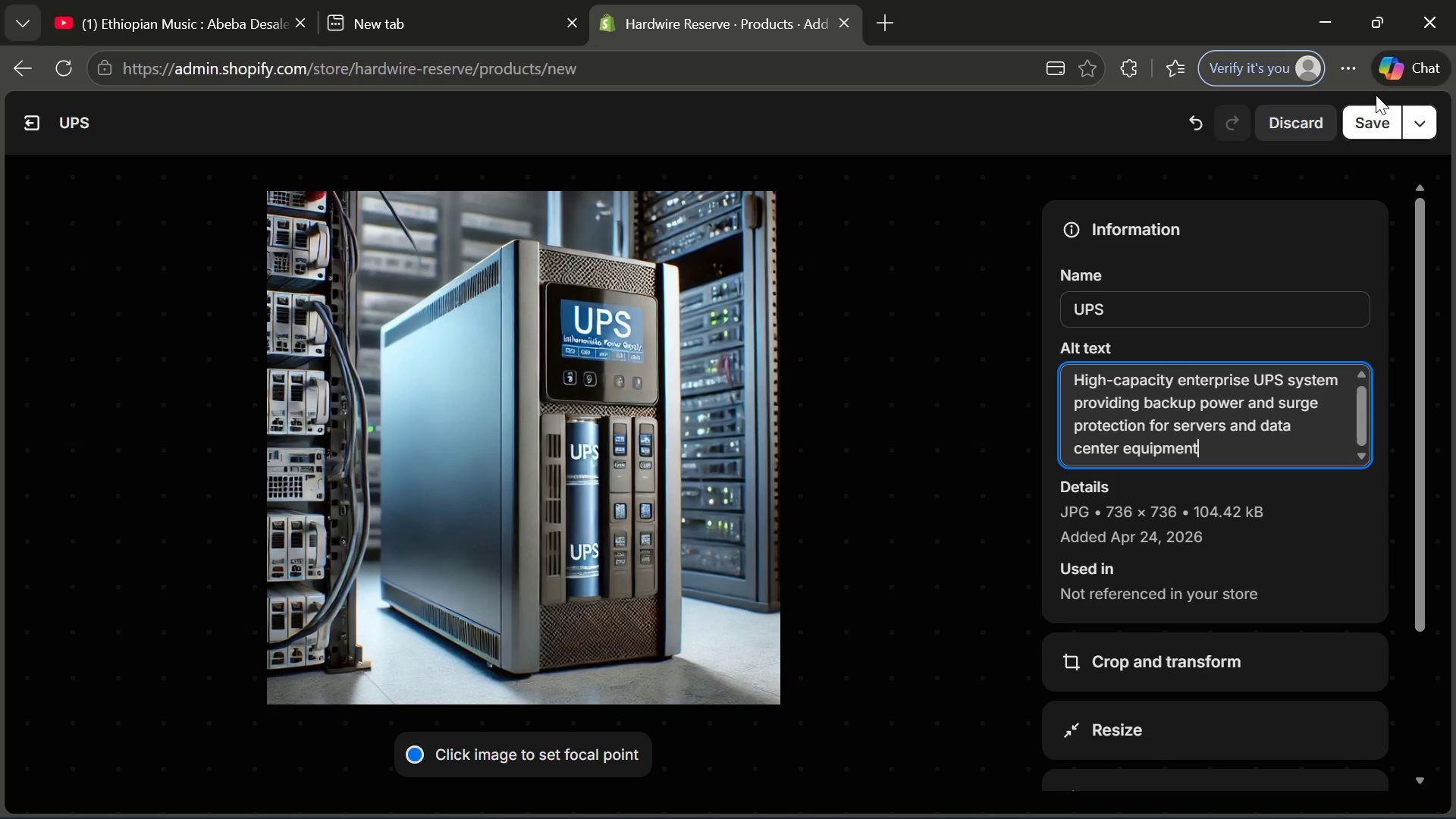 
left_click([1368, 118])
 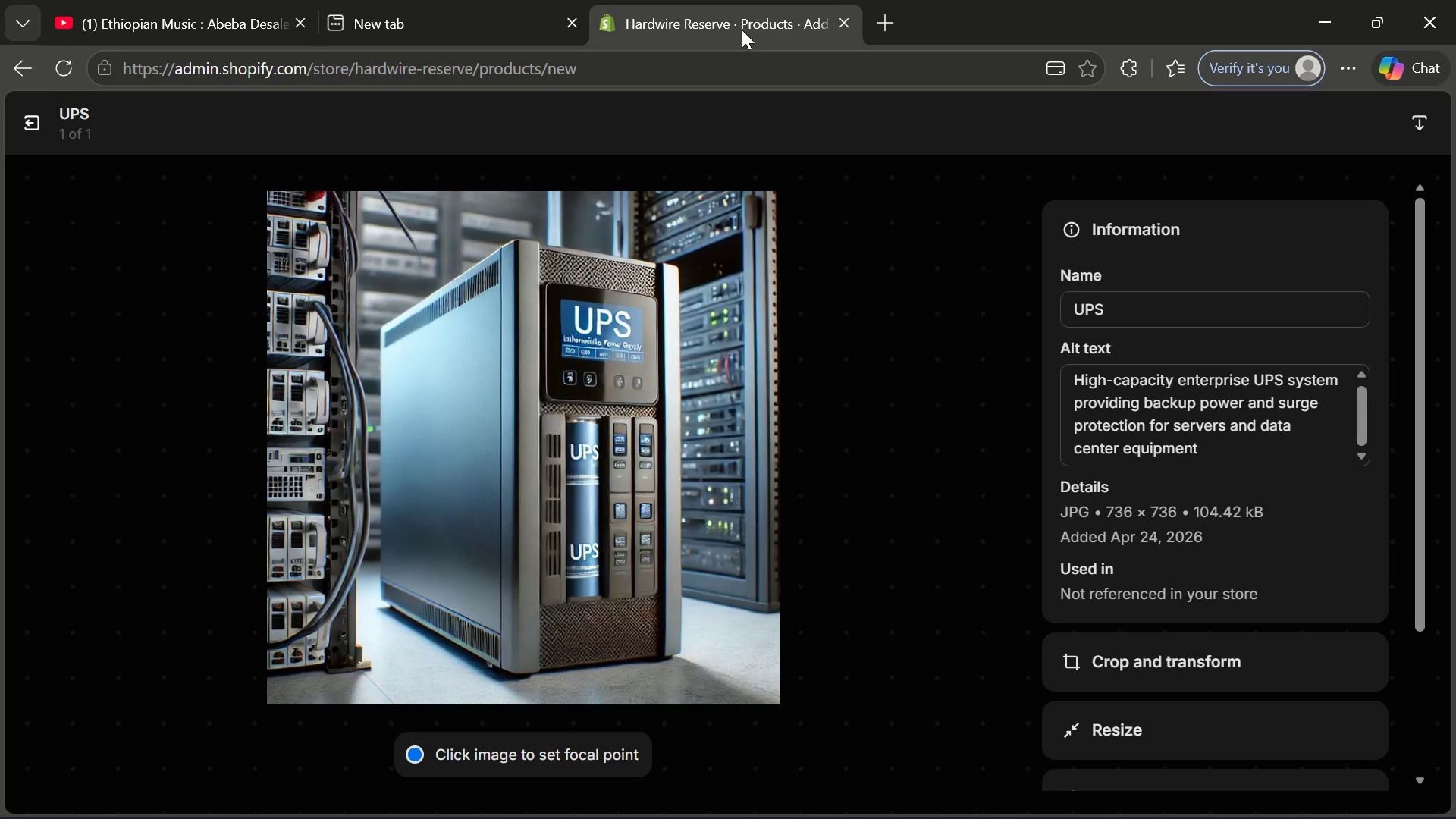 
wait(6.39)
 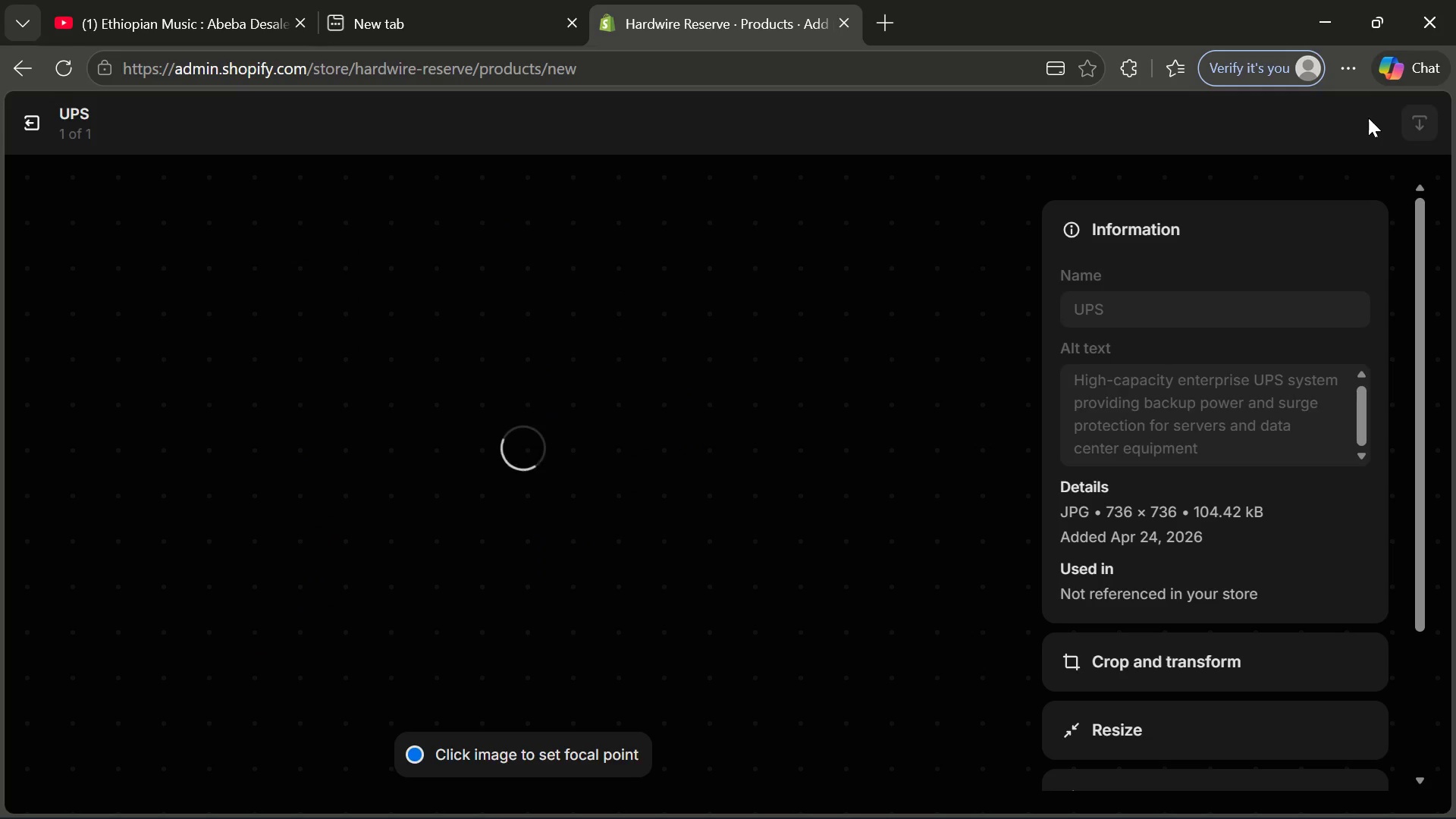 
left_click([36, 121])
 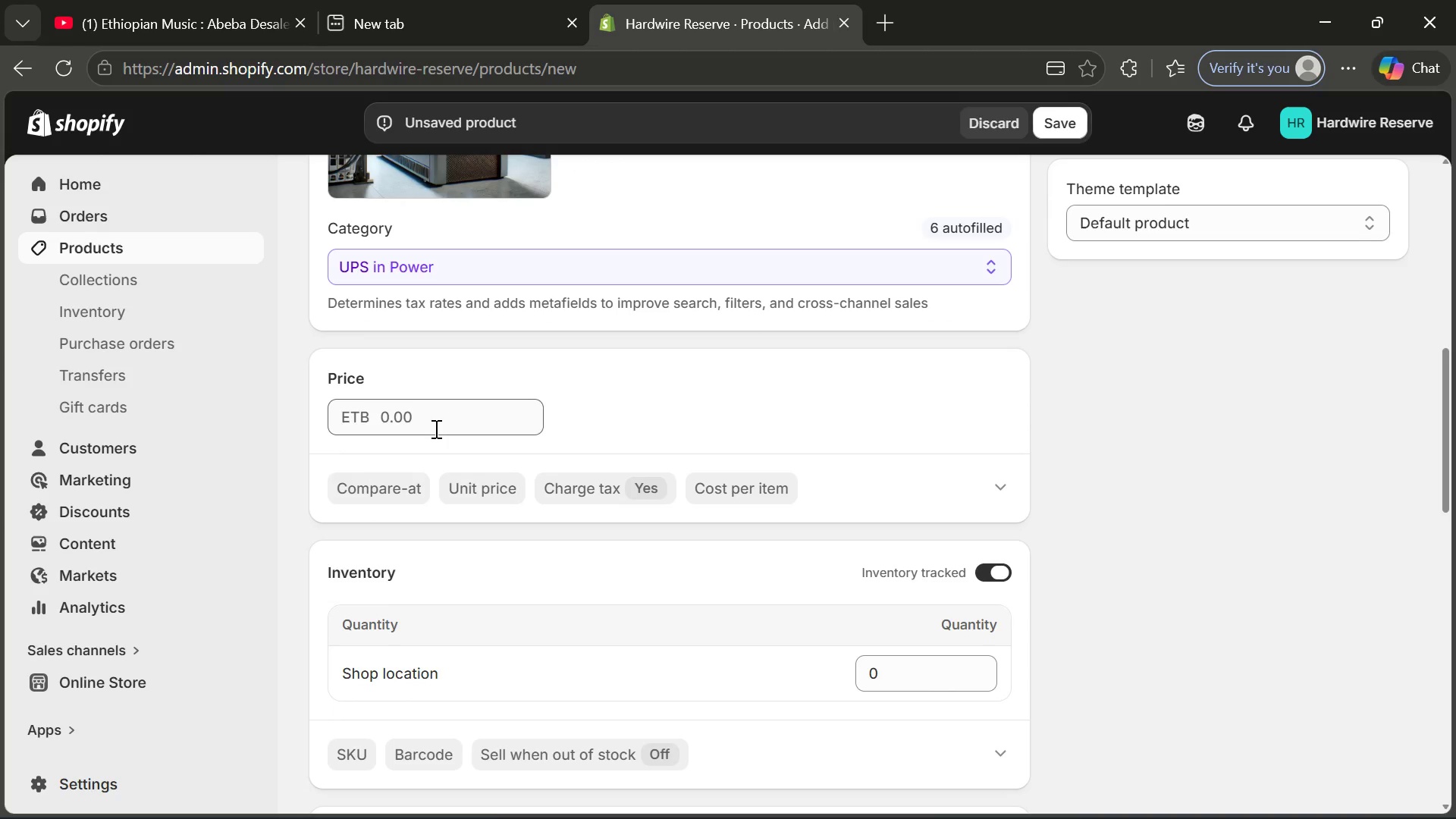 
wait(12.56)
 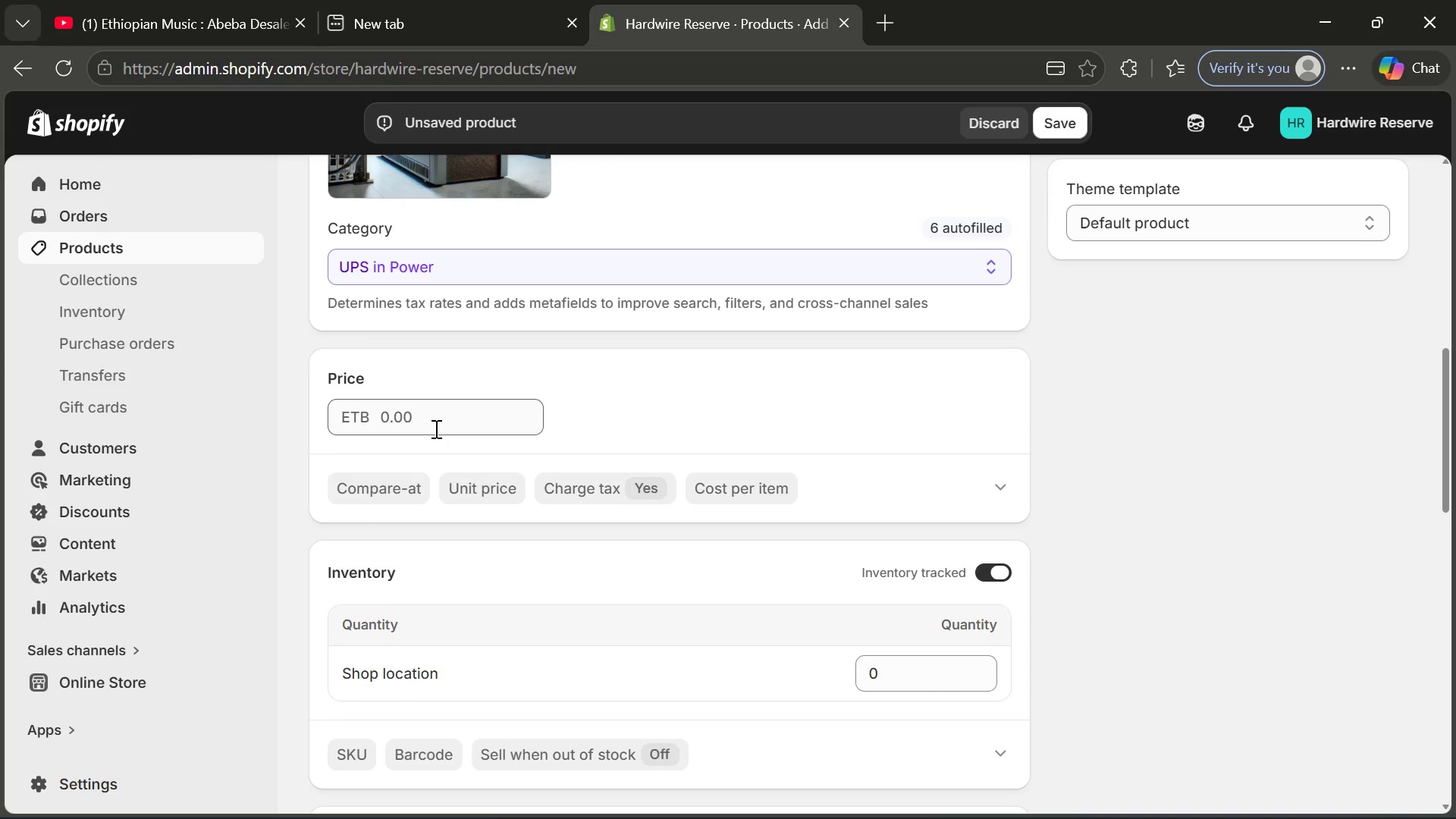 
double_click([987, 444])
 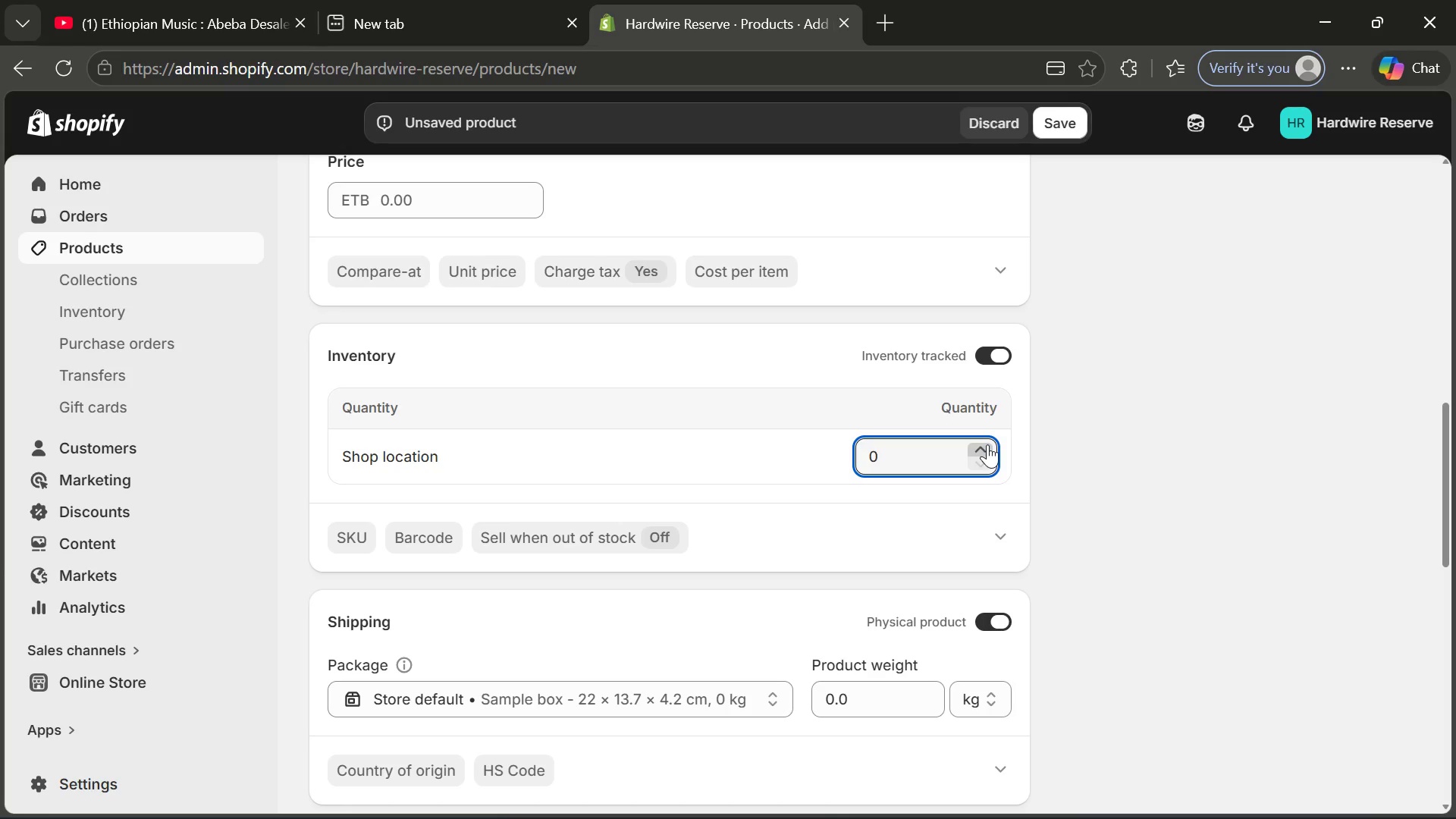 
triple_click([987, 444])
 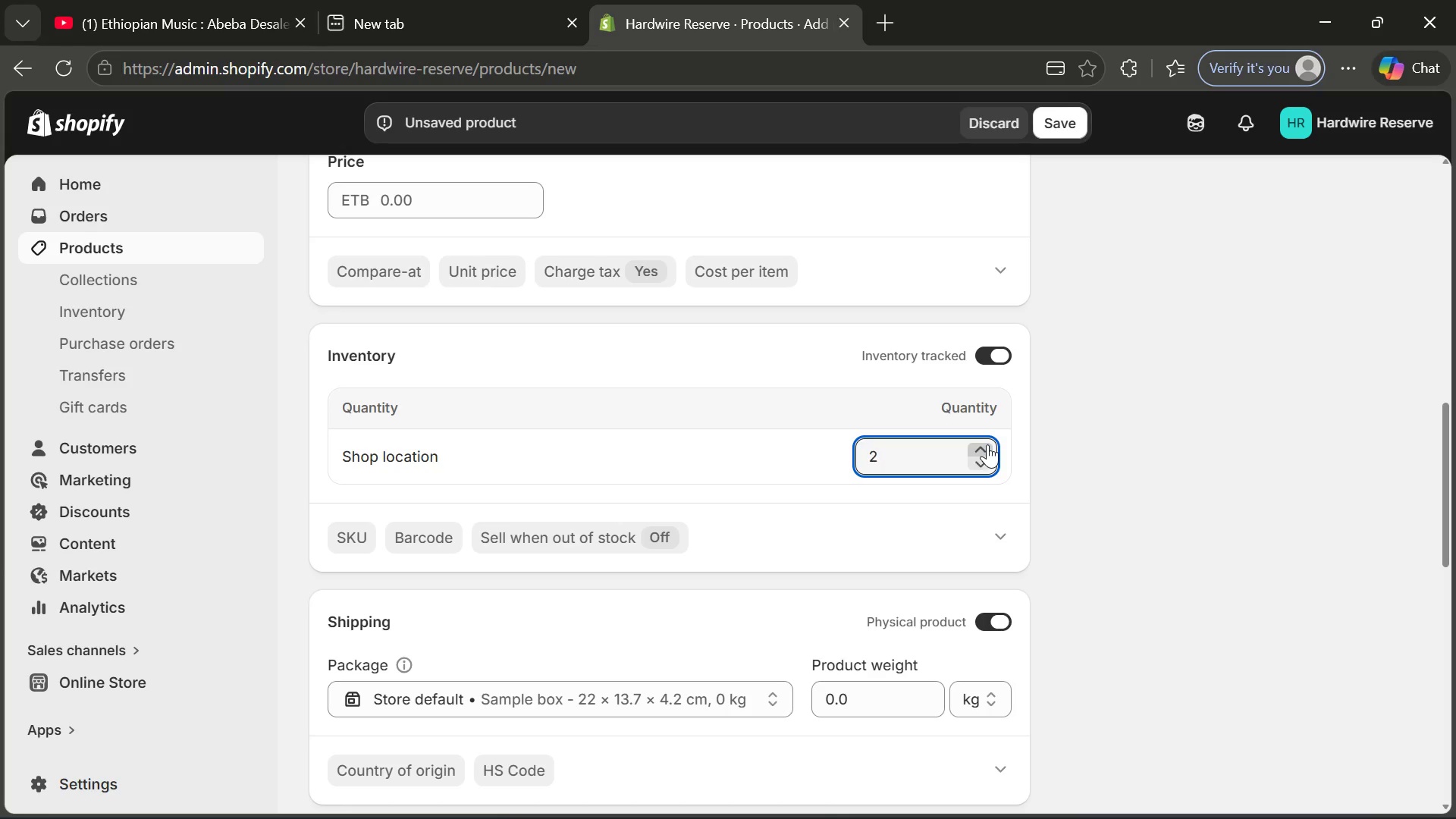 
triple_click([987, 444])
 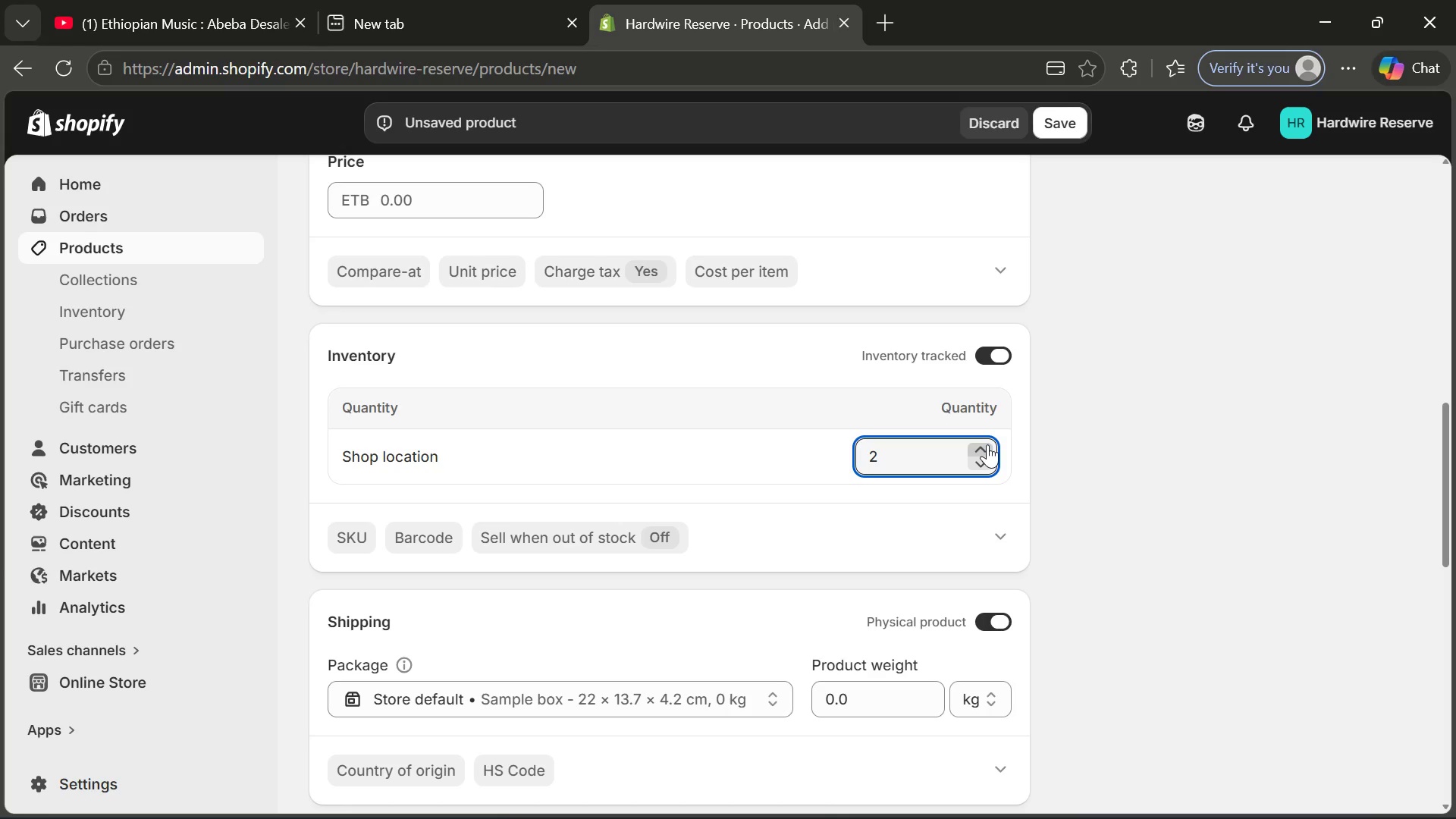 
triple_click([987, 444])
 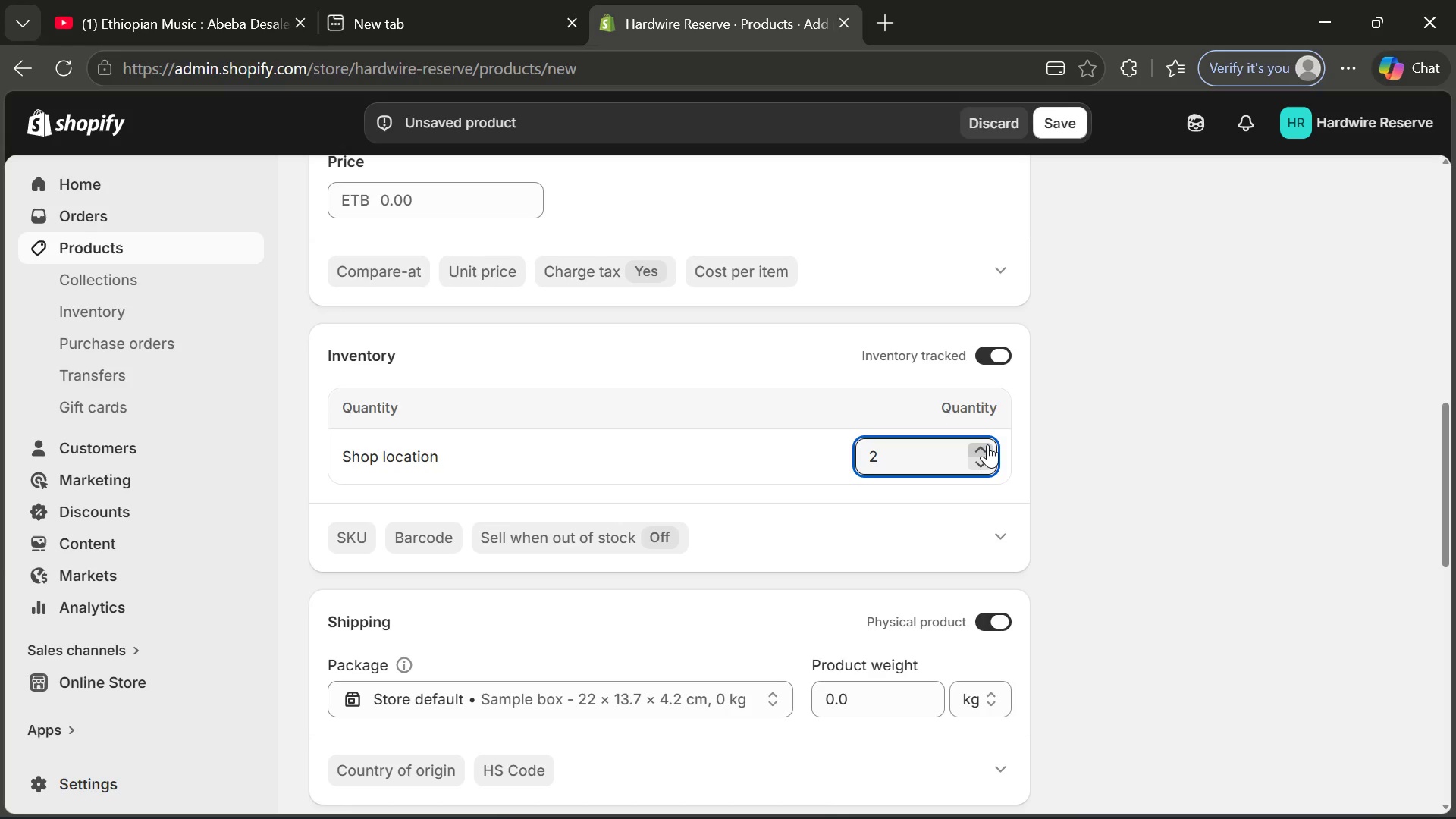 
triple_click([987, 444])
 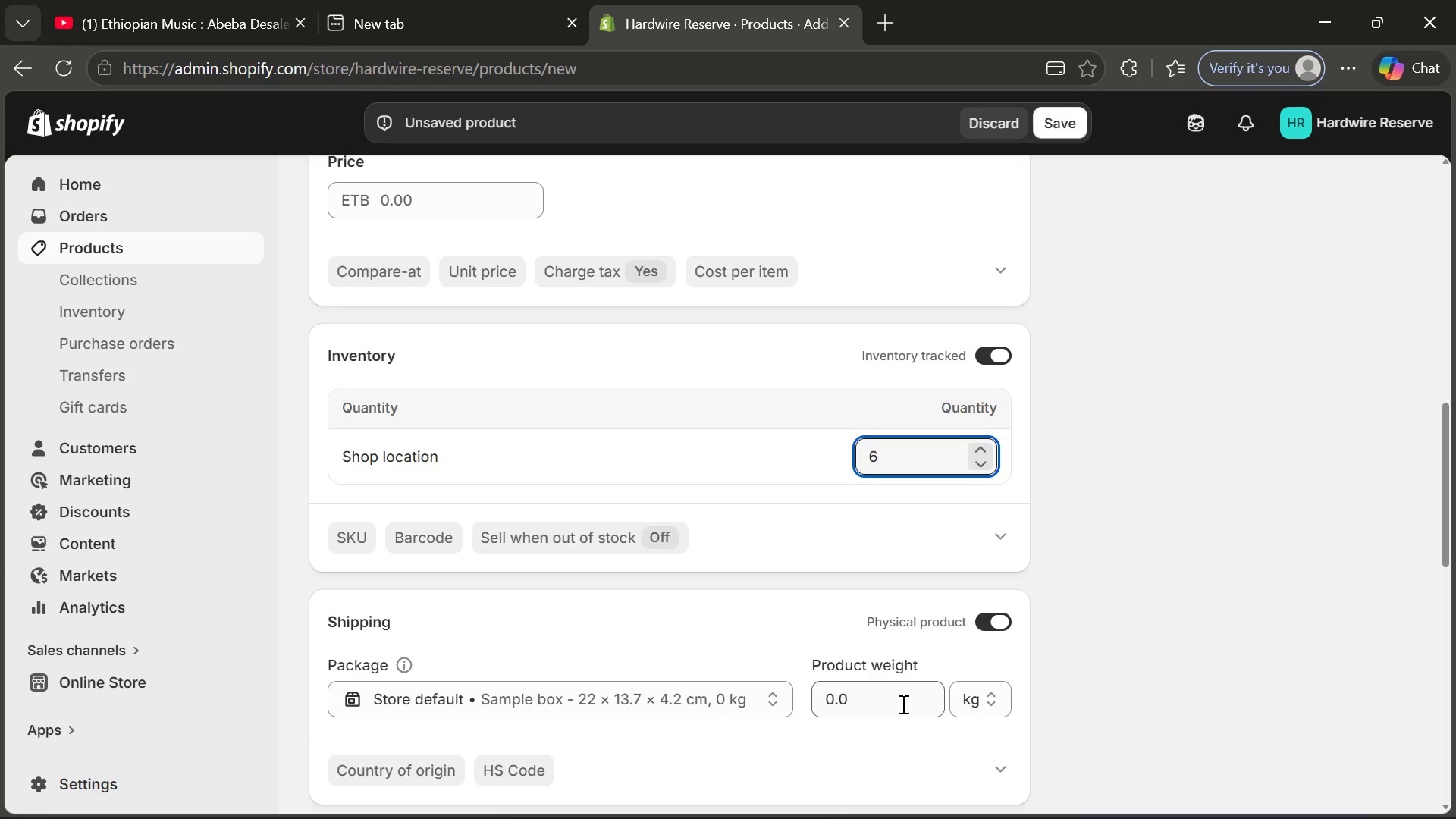 
left_click([901, 704])
 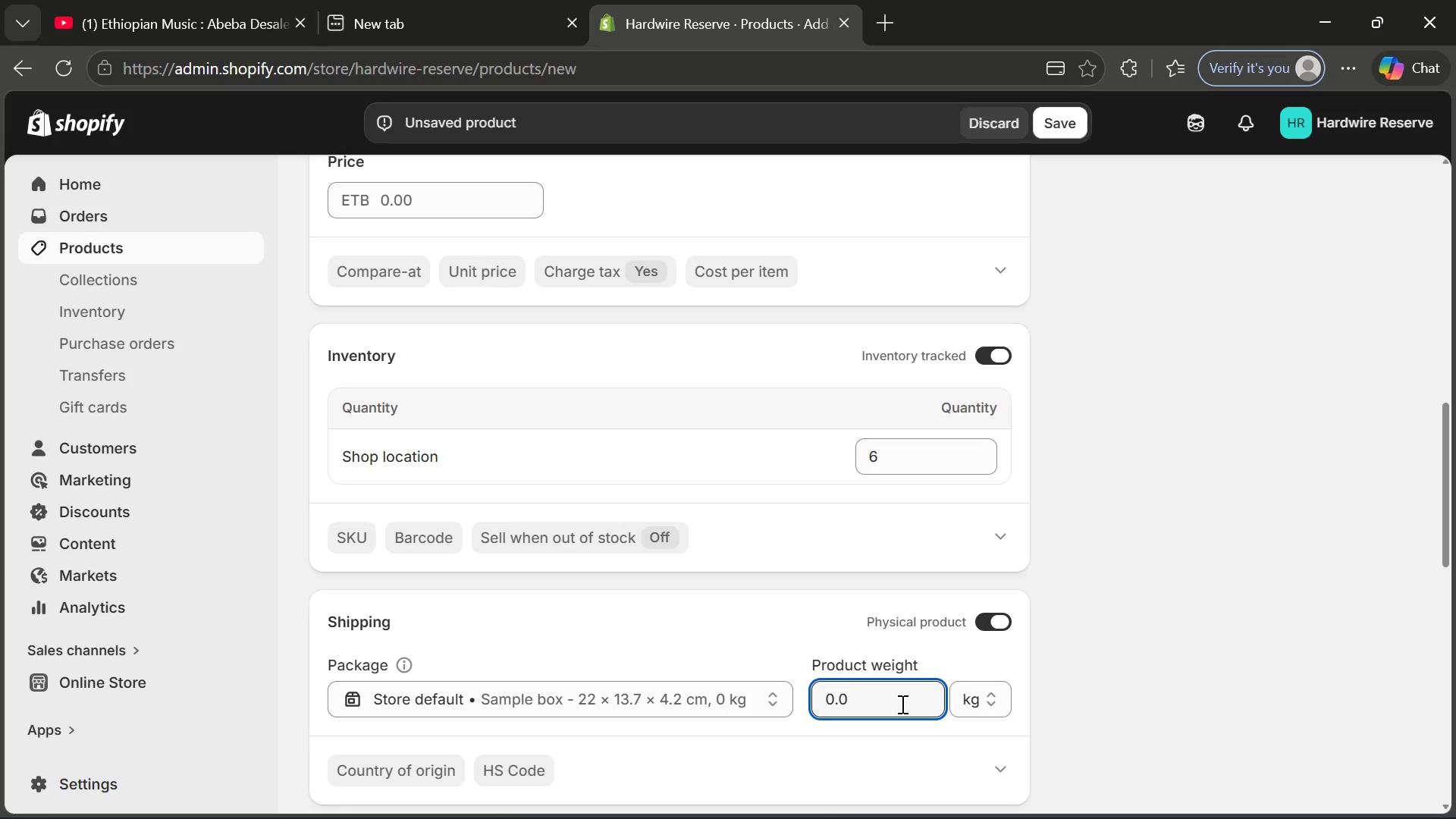 
hold_key(key=Backspace, duration=0.69)
 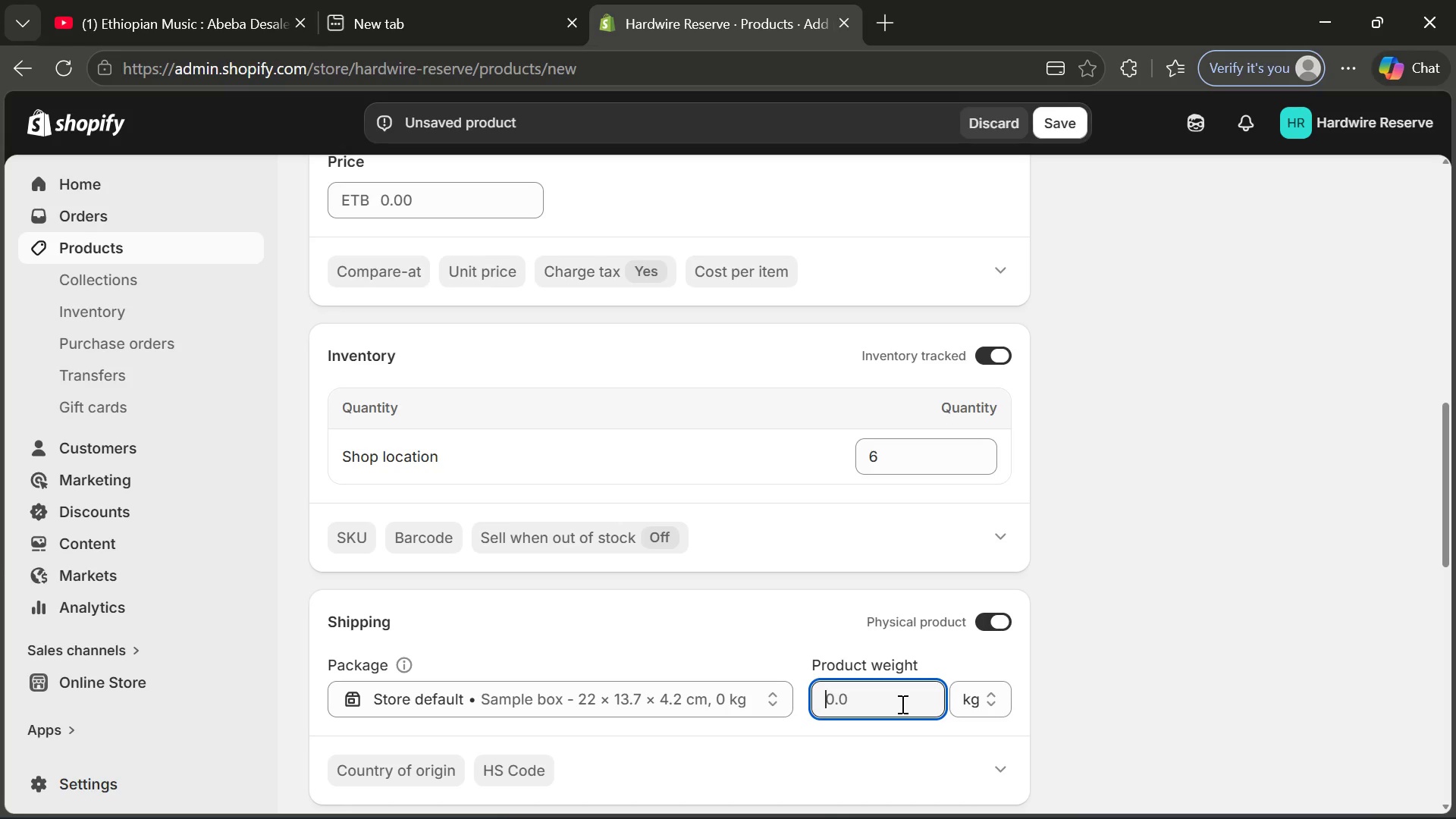 
type(42)
 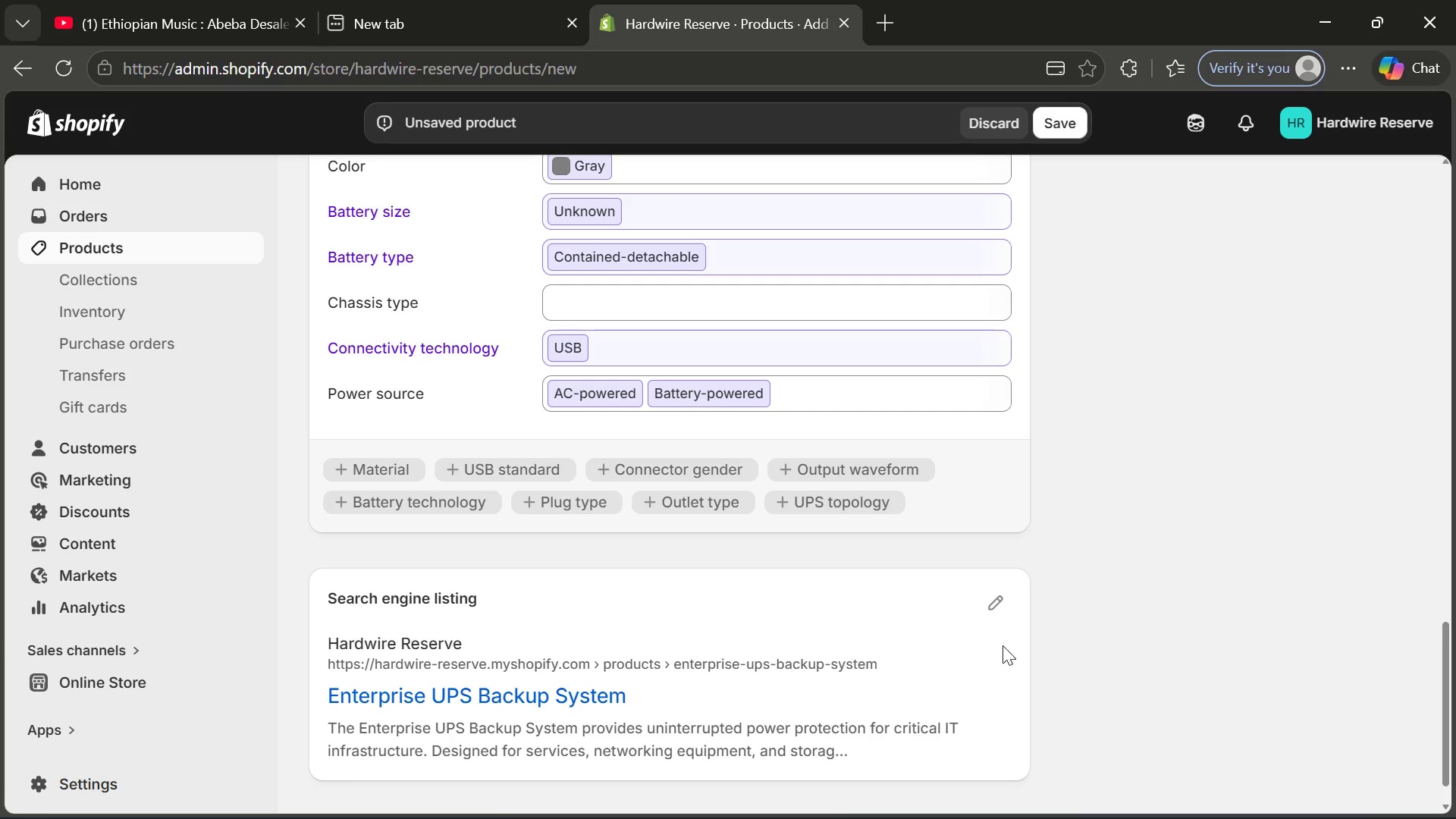 
left_click([1007, 611])
 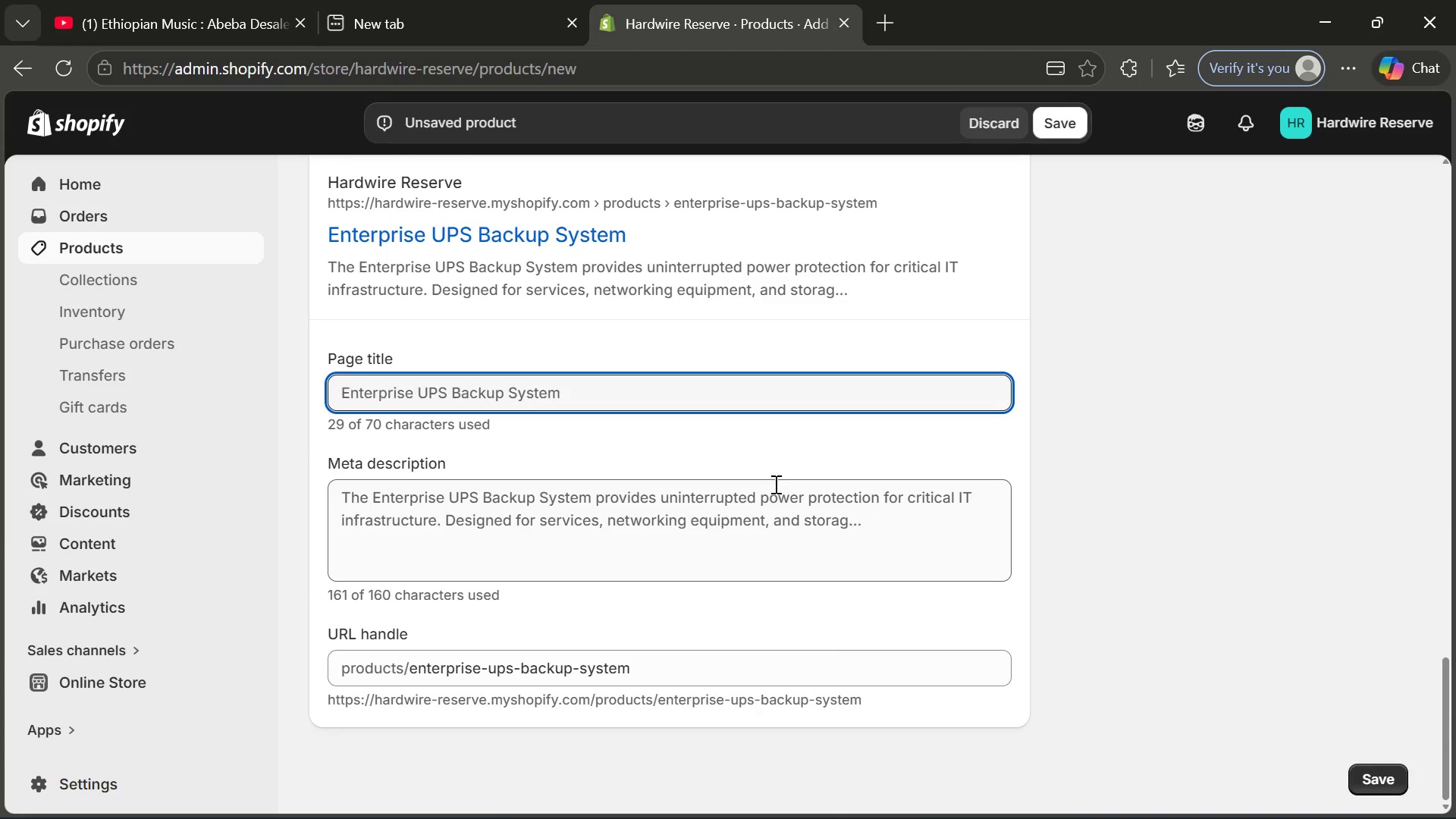 
left_click([682, 385])
 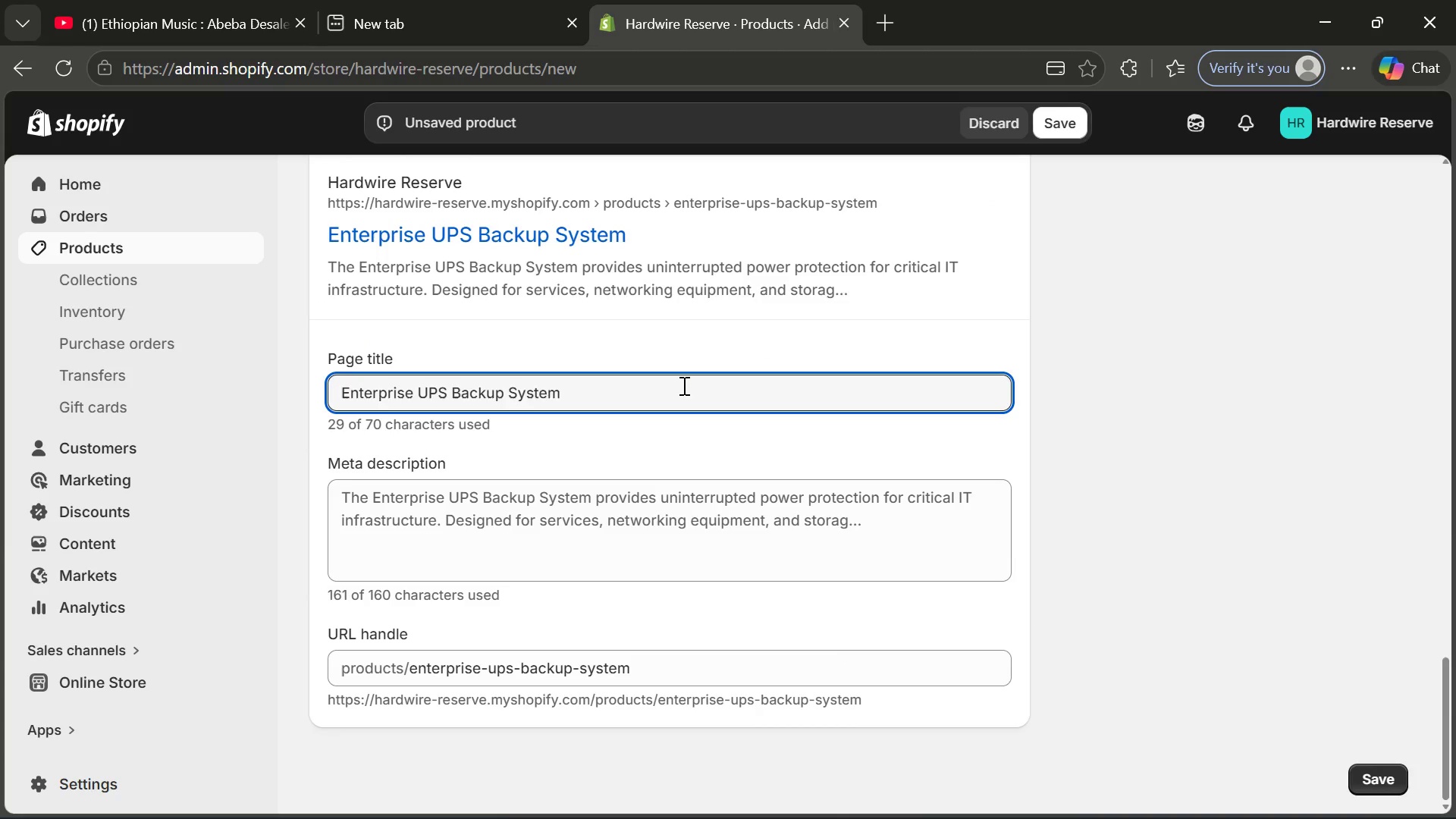 
key(Shift+Backslash)
 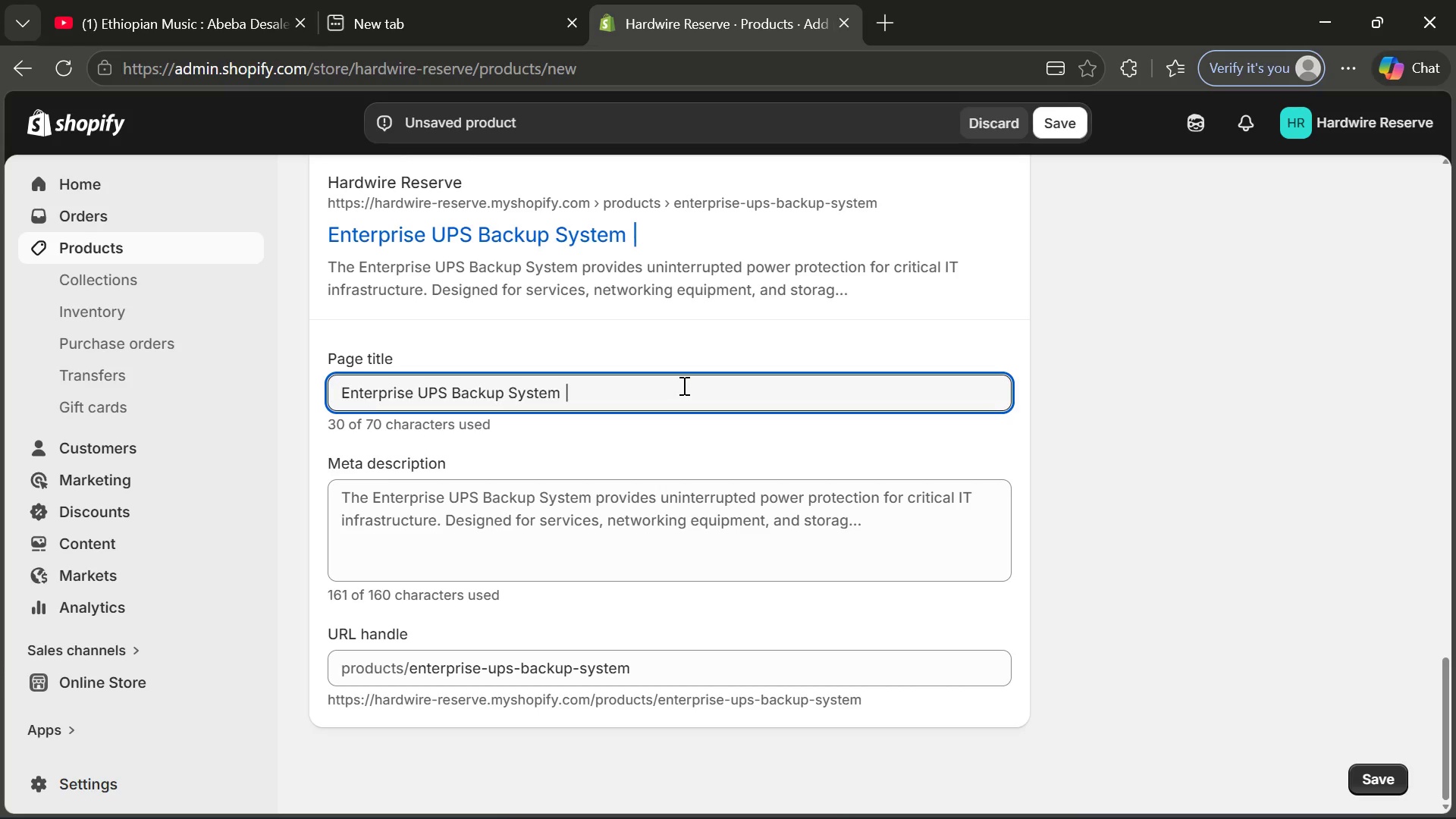 
wait(34.19)
 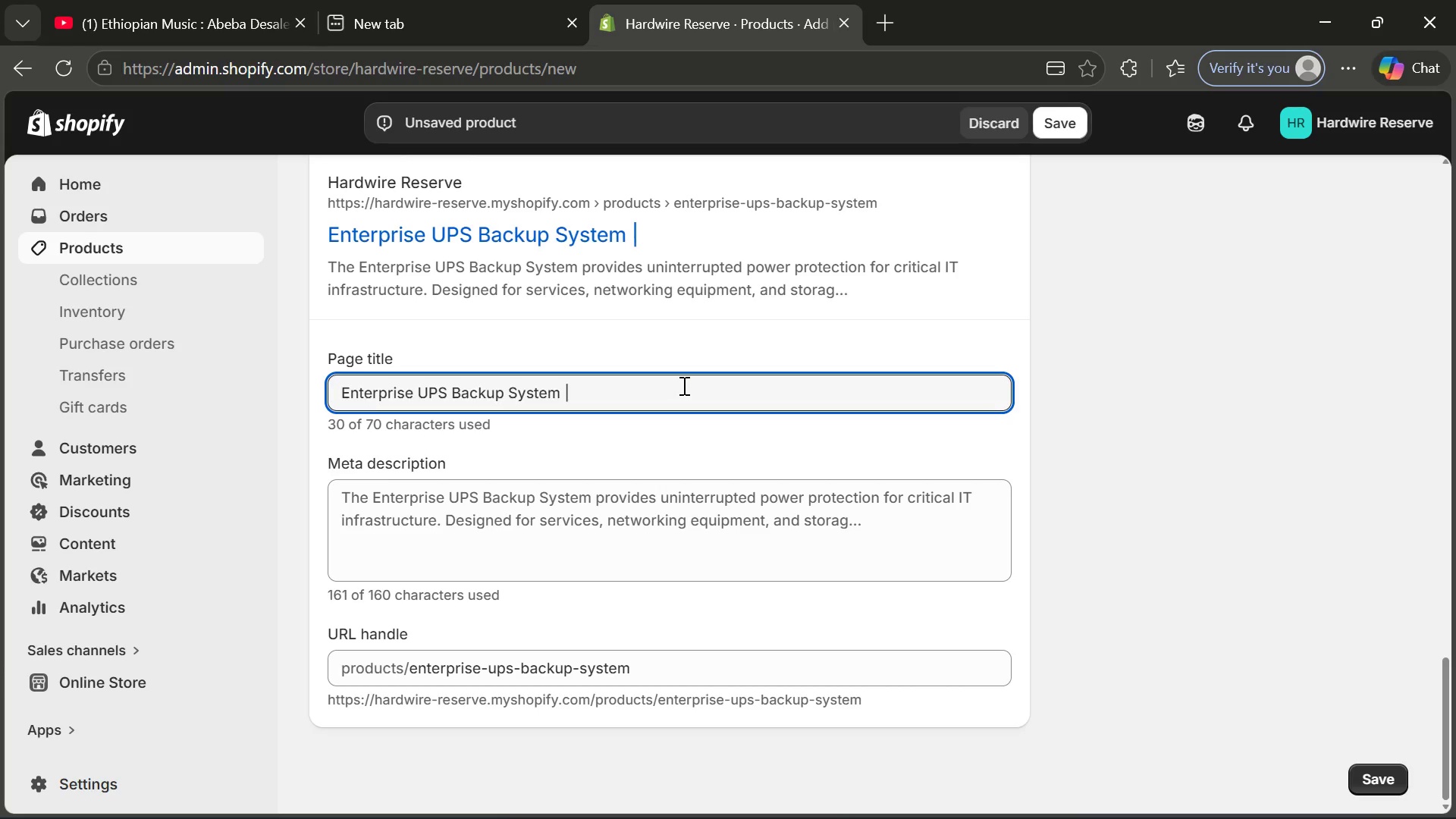 
type( 3000va uN)
key(Backspace)
key(Backspace)
key(Backspace)
key(Backspace)
key(Backspace)
key(Backspace)
type(VA | Uninterruptible Power Supply for Server & Data Center Protection)
 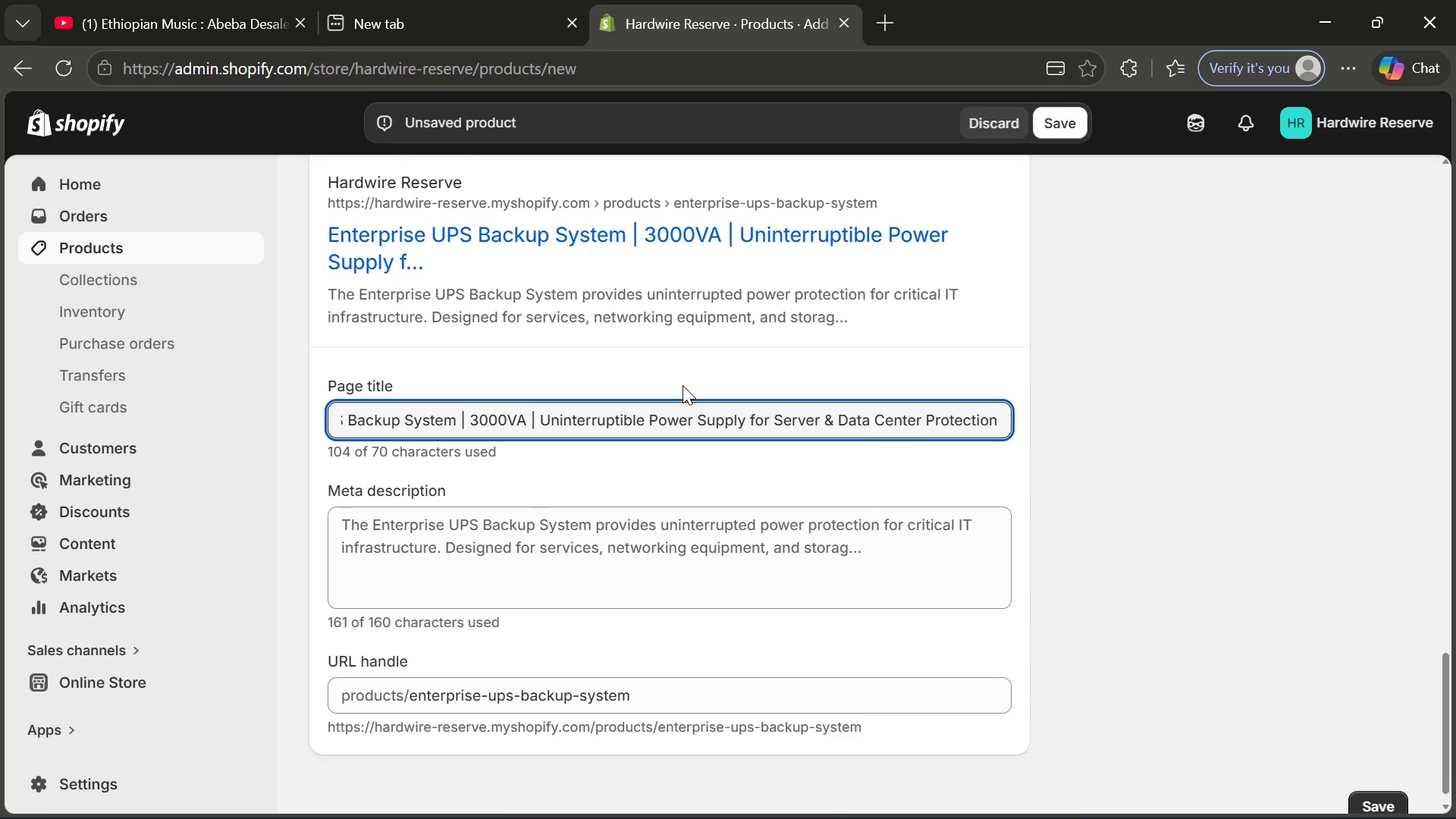 
left_click([678, 583])
 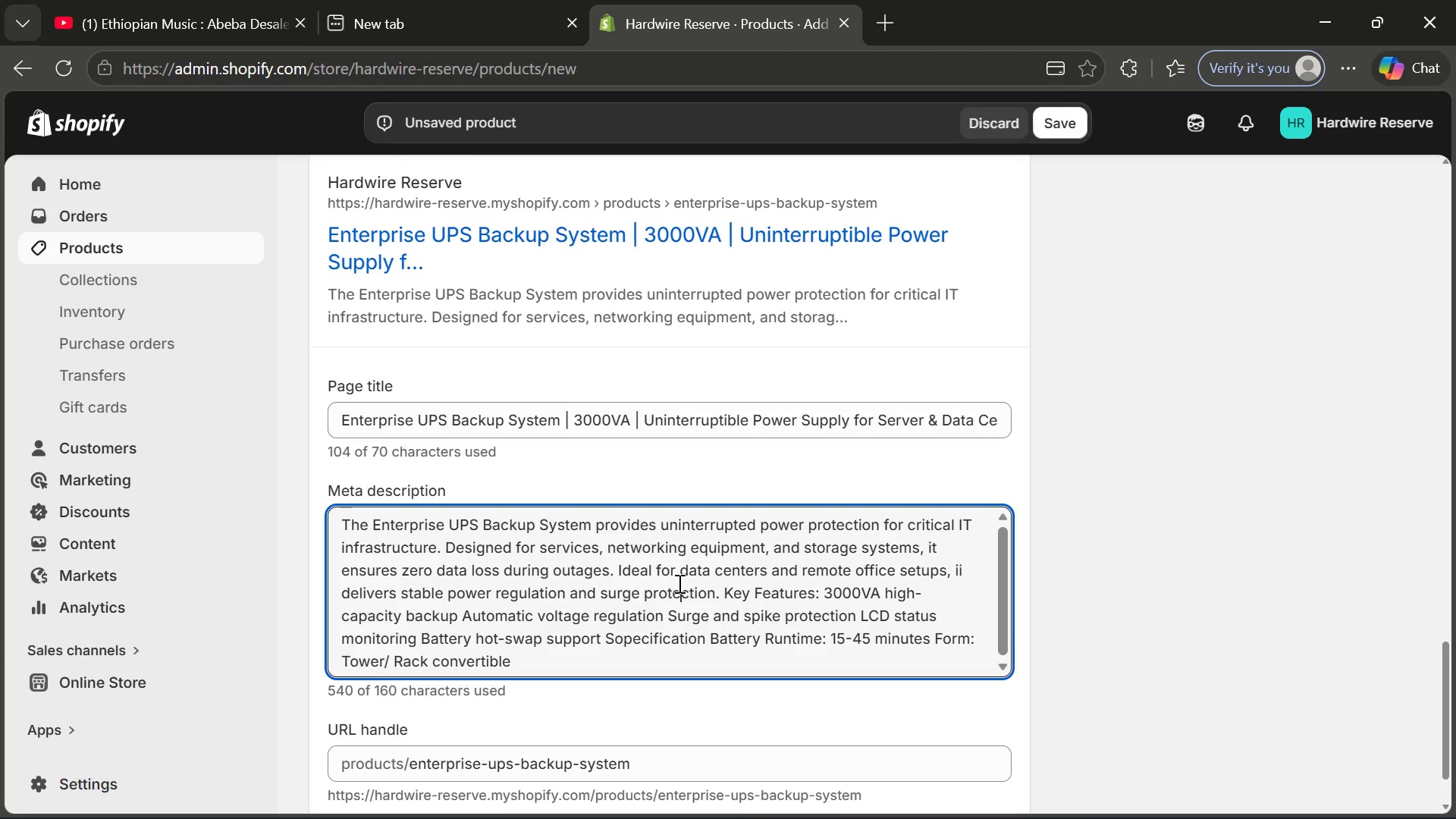 
key(Control+ControlLeft)
 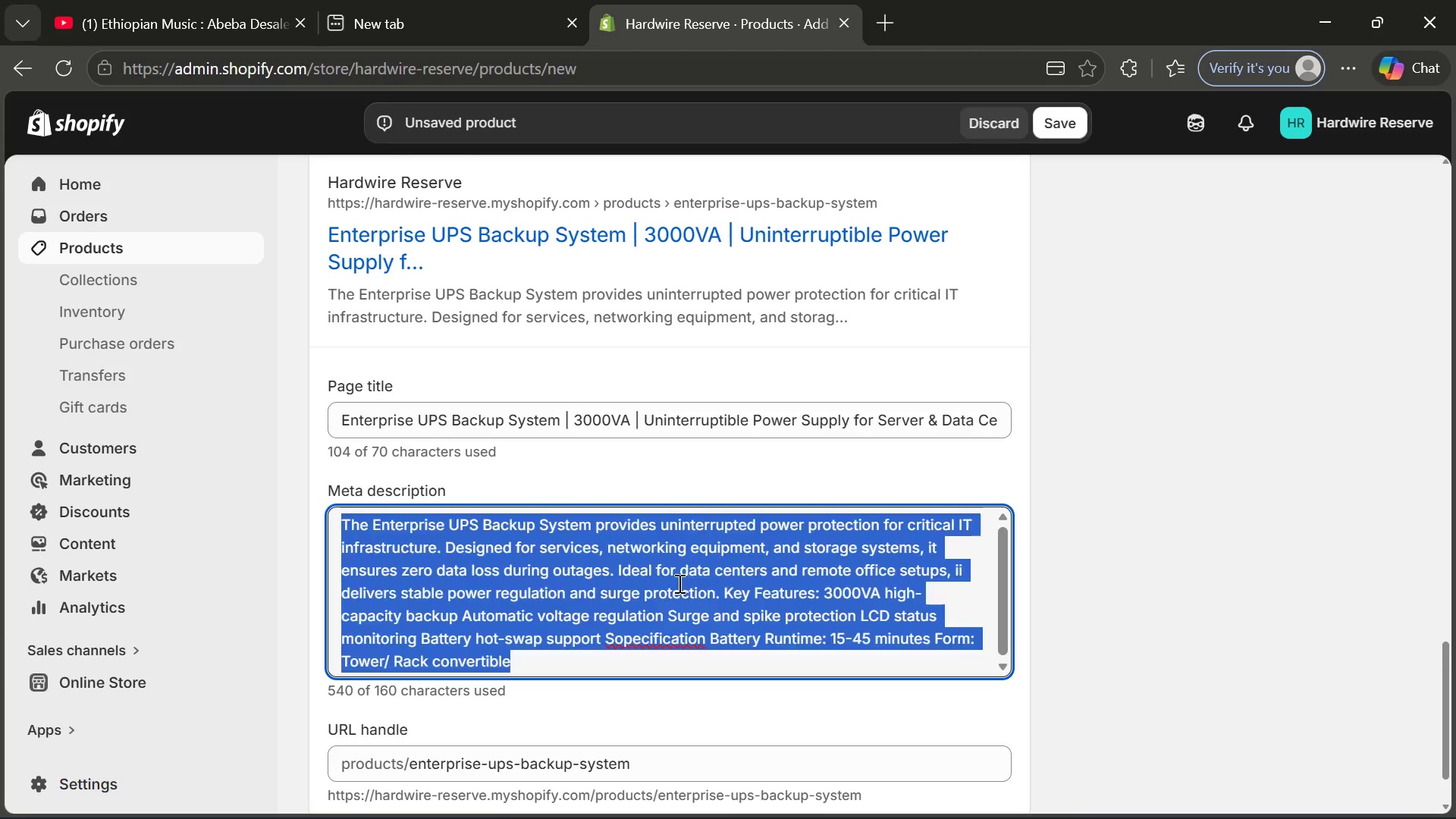 
key(Control+A)
 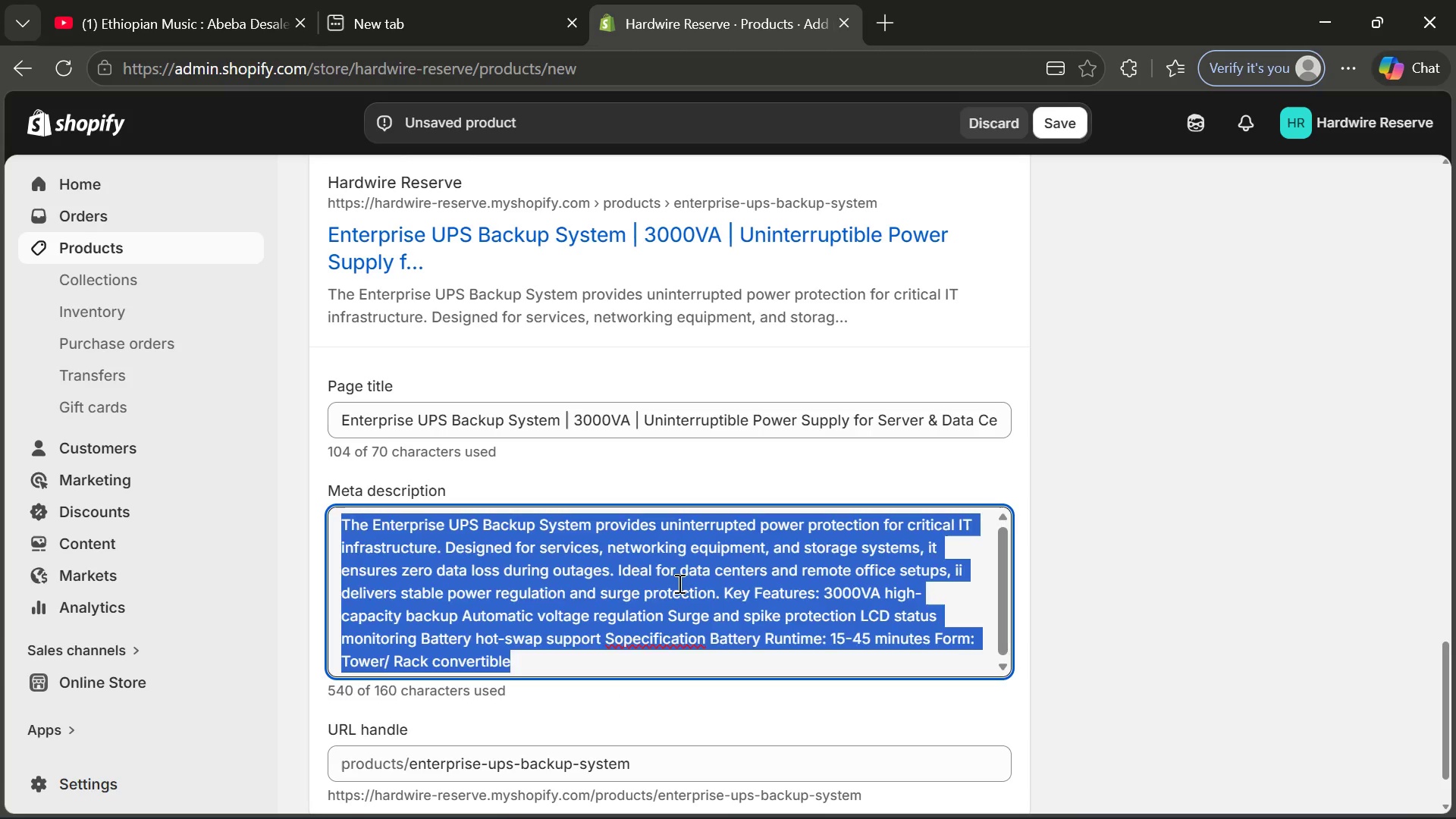 
key(Backspace)
 